 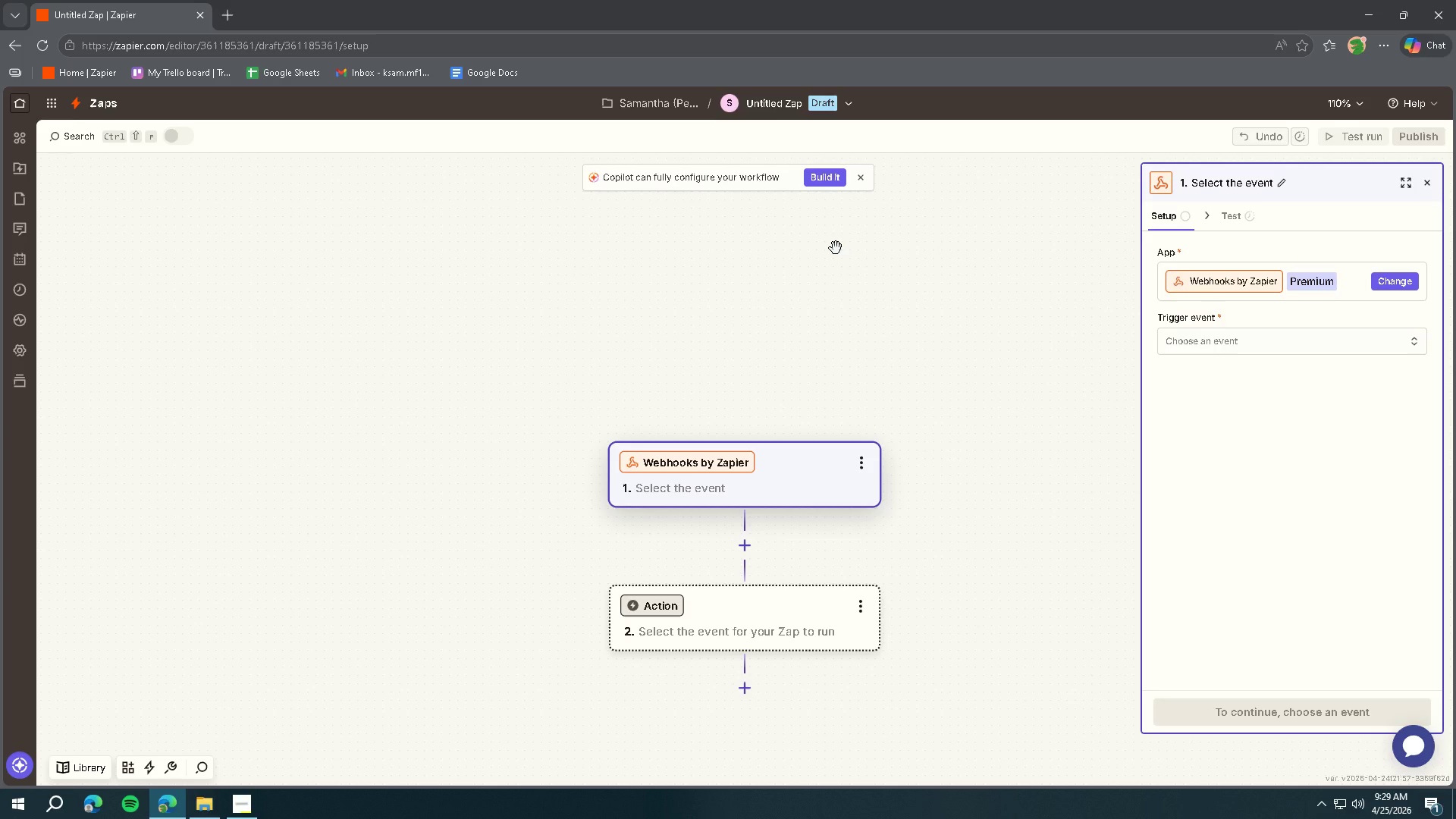 
left_click([1273, 344])
 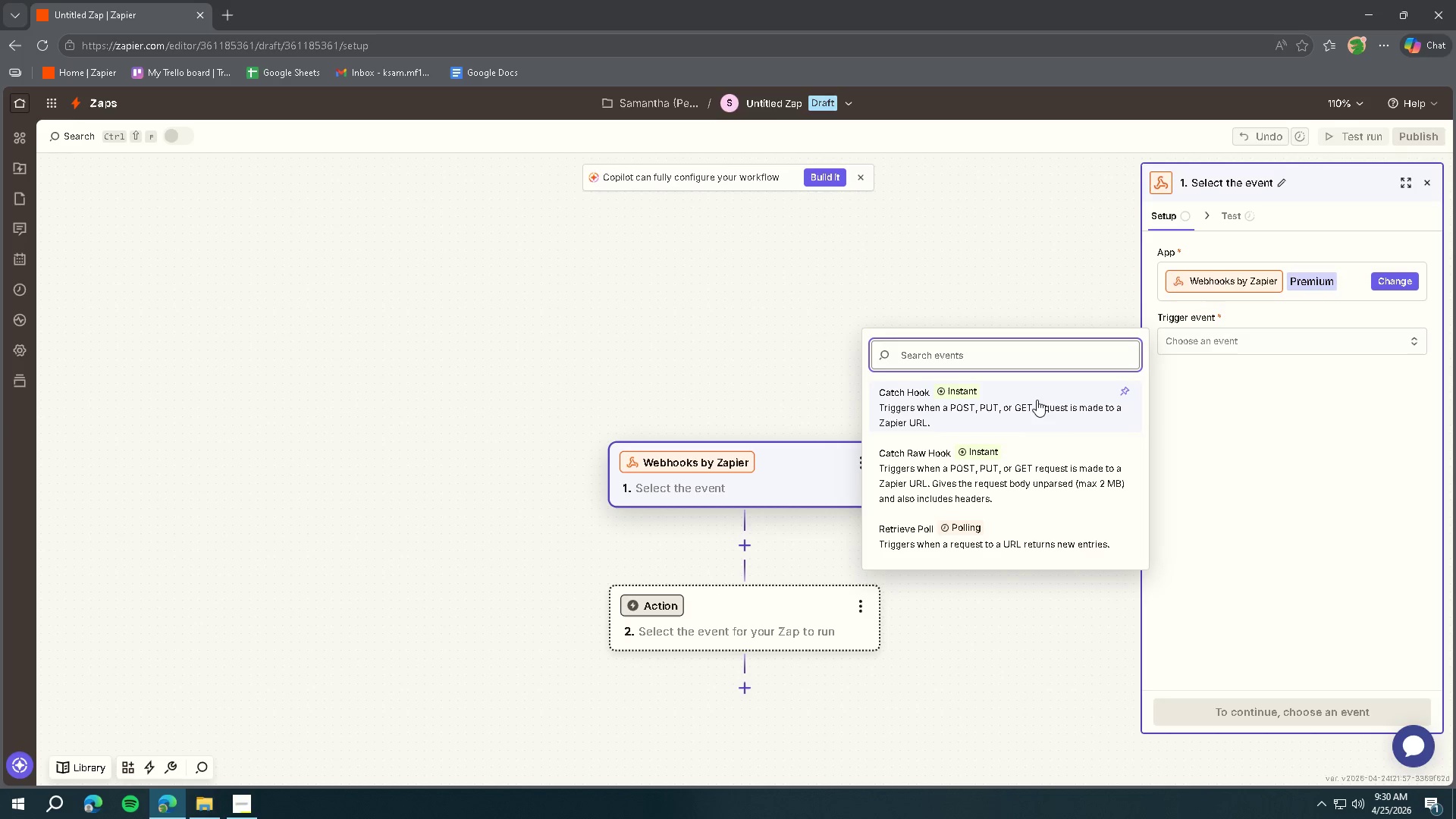 
left_click([1037, 400])
 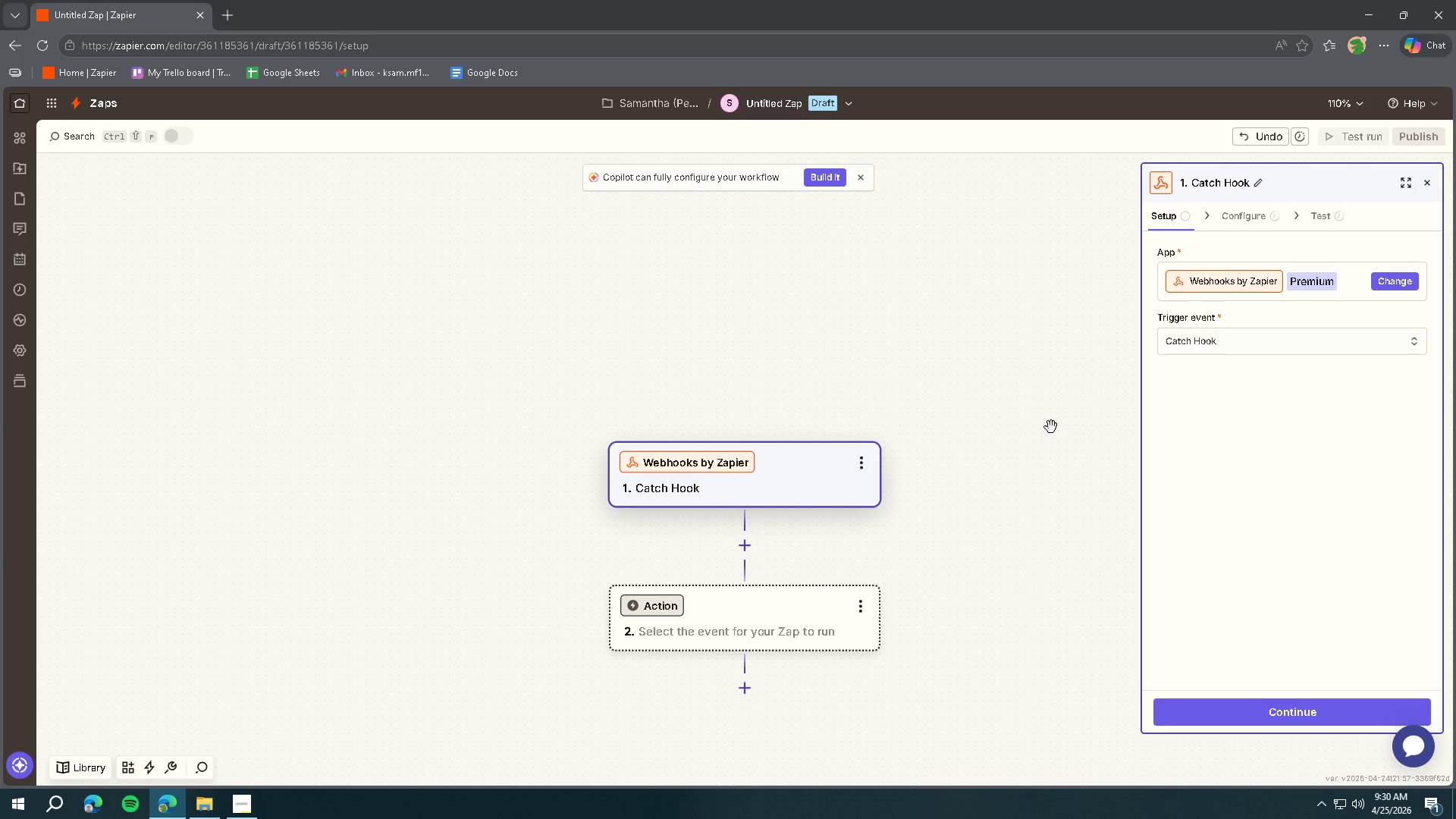 
left_click([1257, 709])
 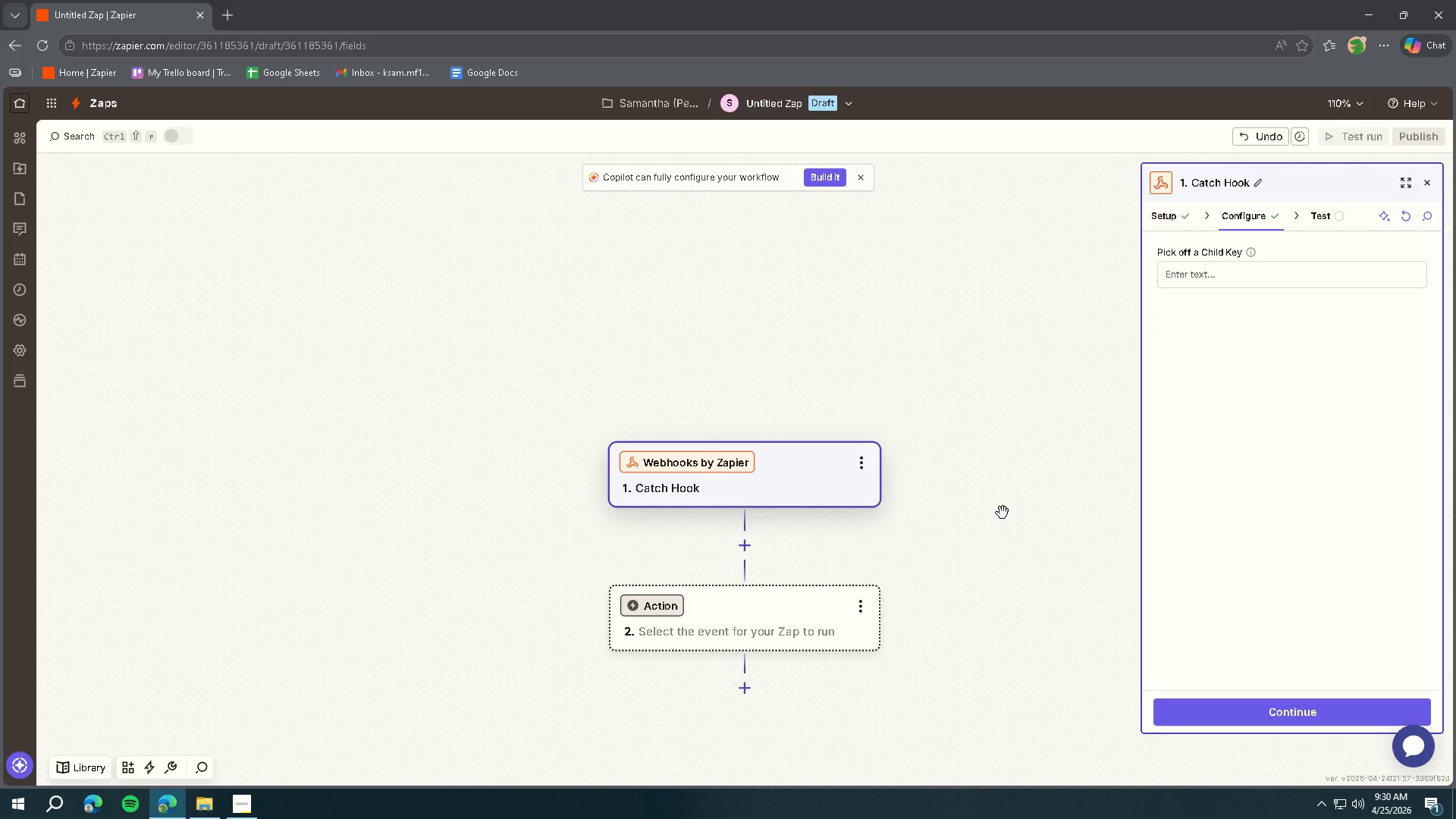 
wait(5.47)
 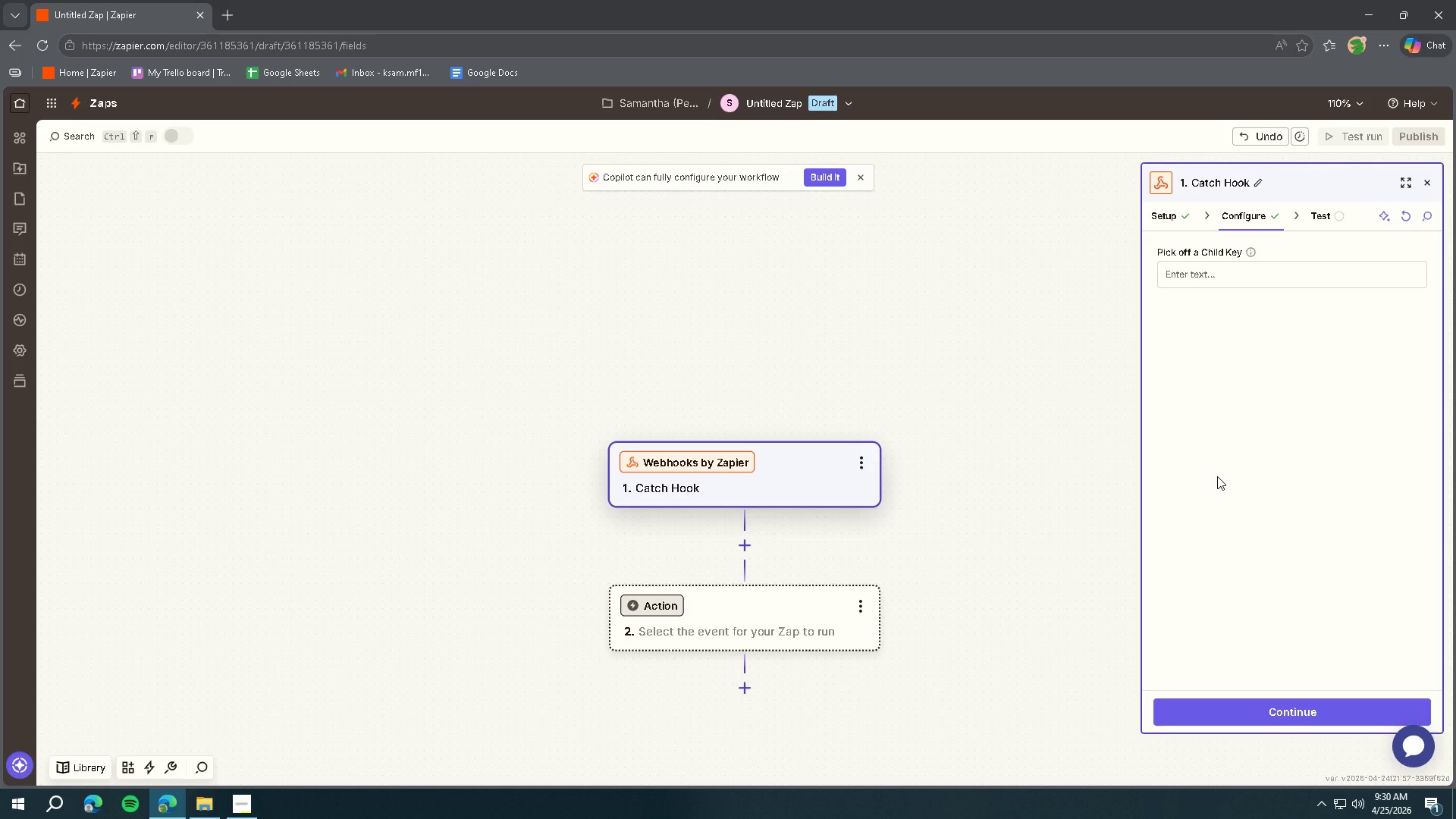 
left_click([1227, 279])
 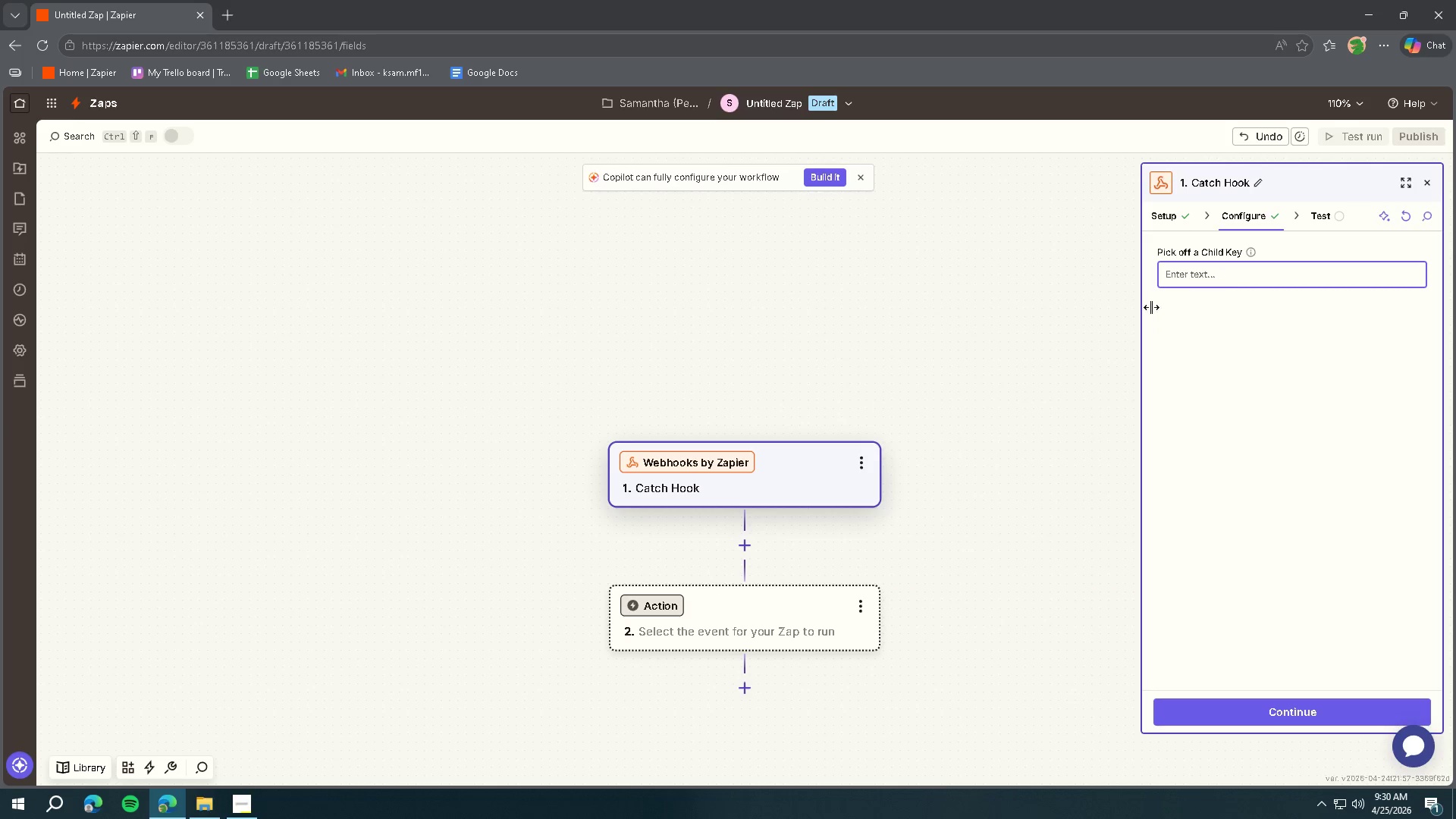 
left_click([1048, 326])
 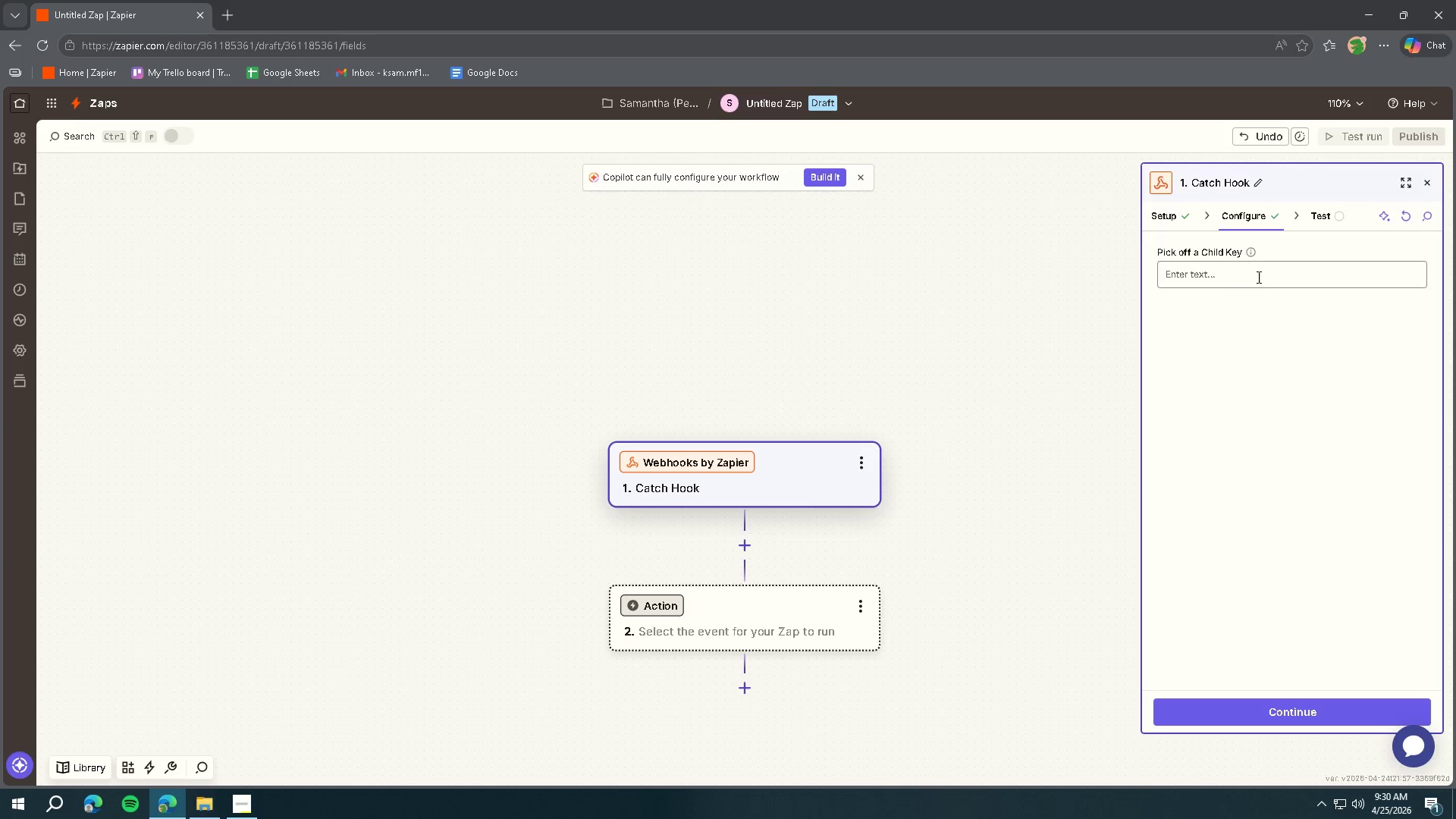 
left_click([1250, 256])
 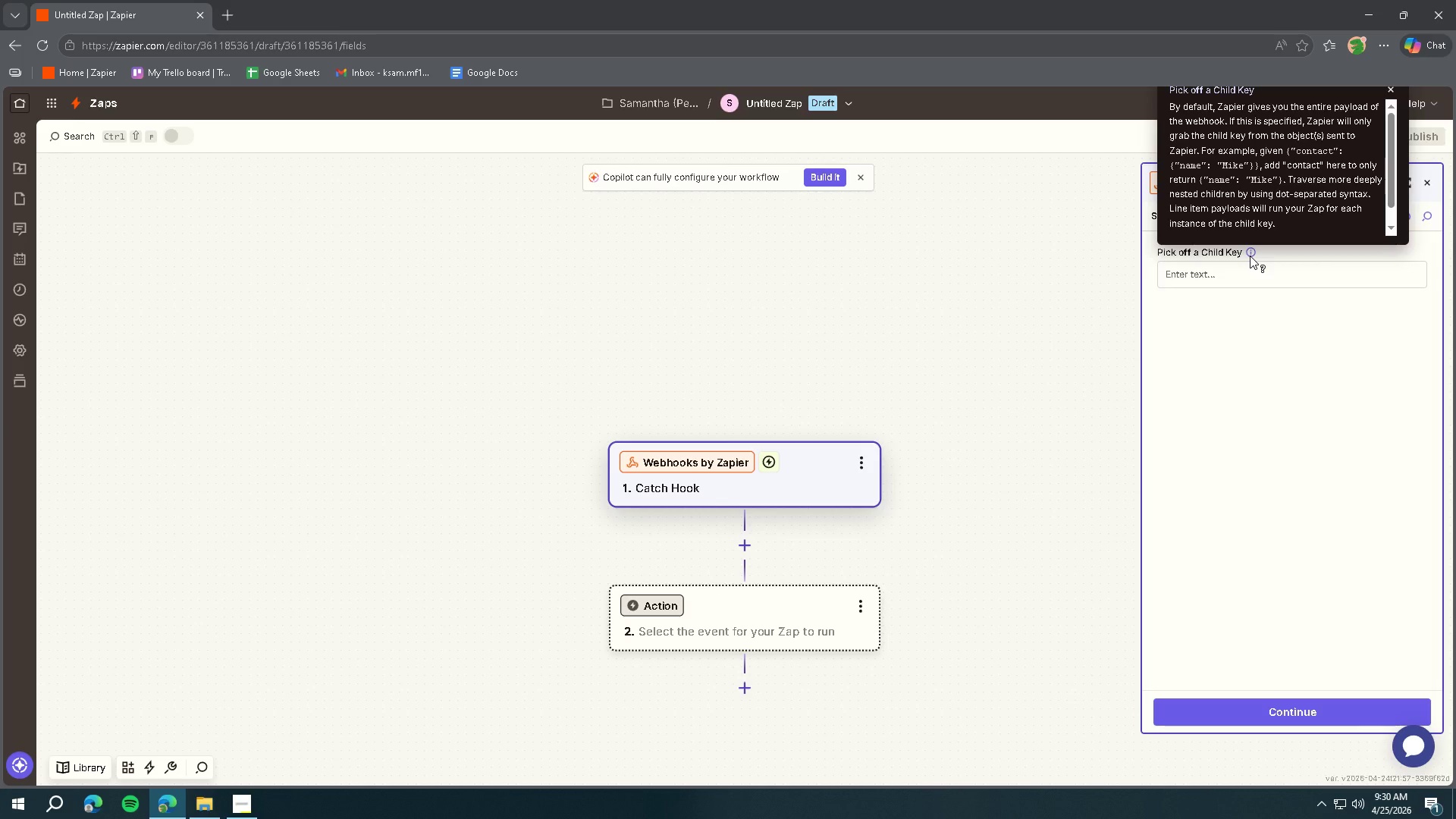 
wait(11.38)
 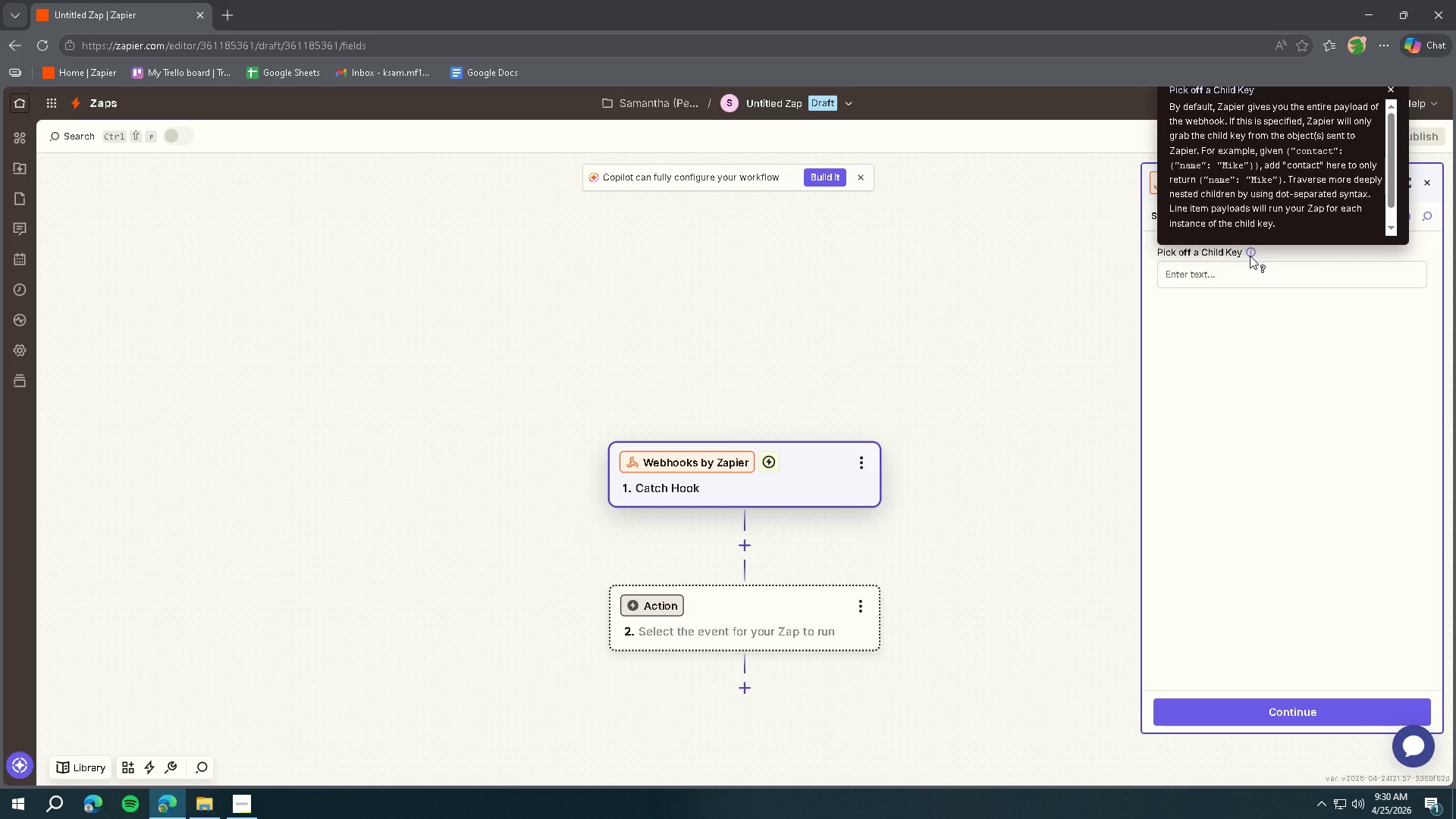 
left_click([1245, 428])
 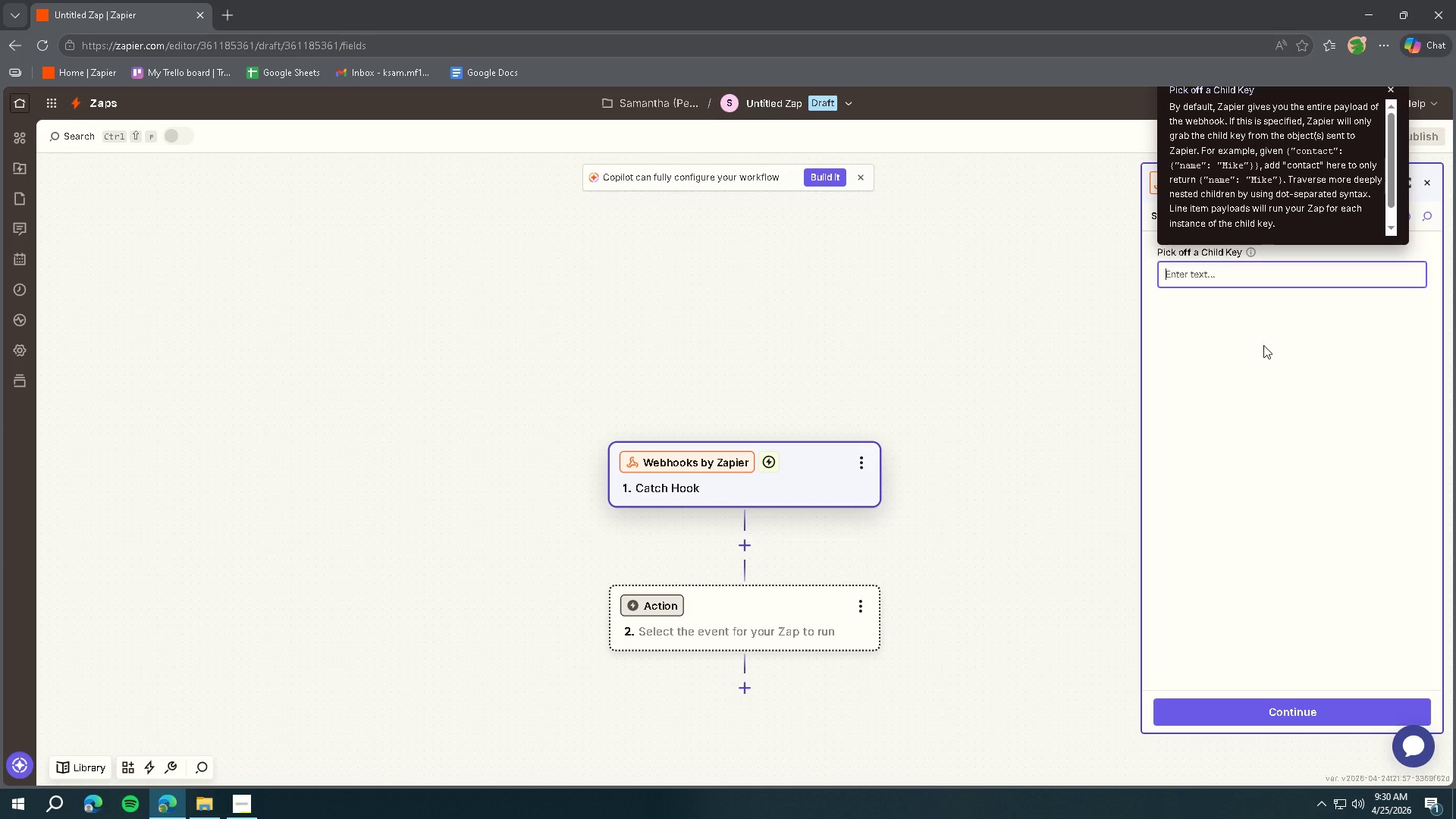 
left_click([1280, 372])
 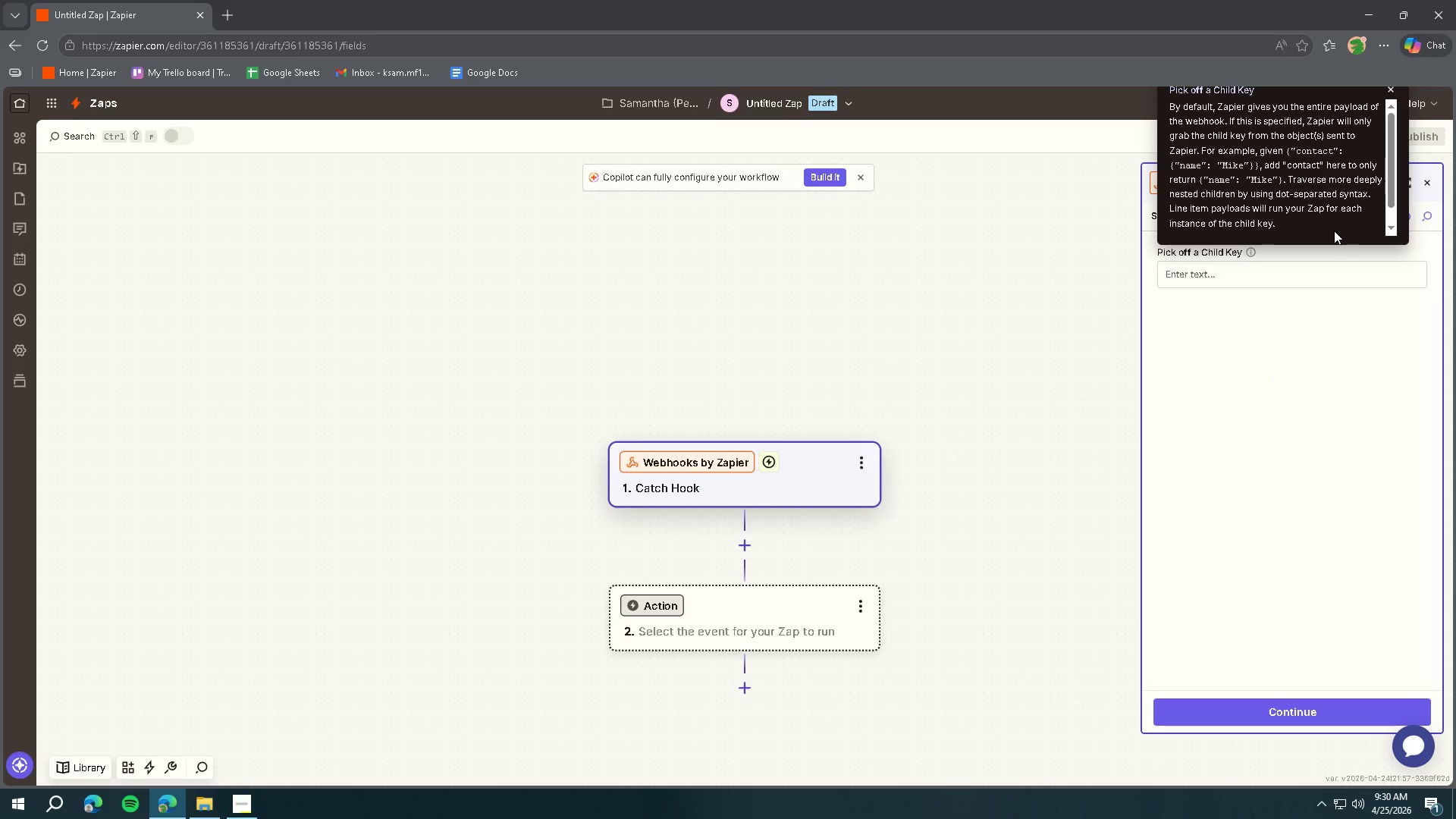 
wait(8.67)
 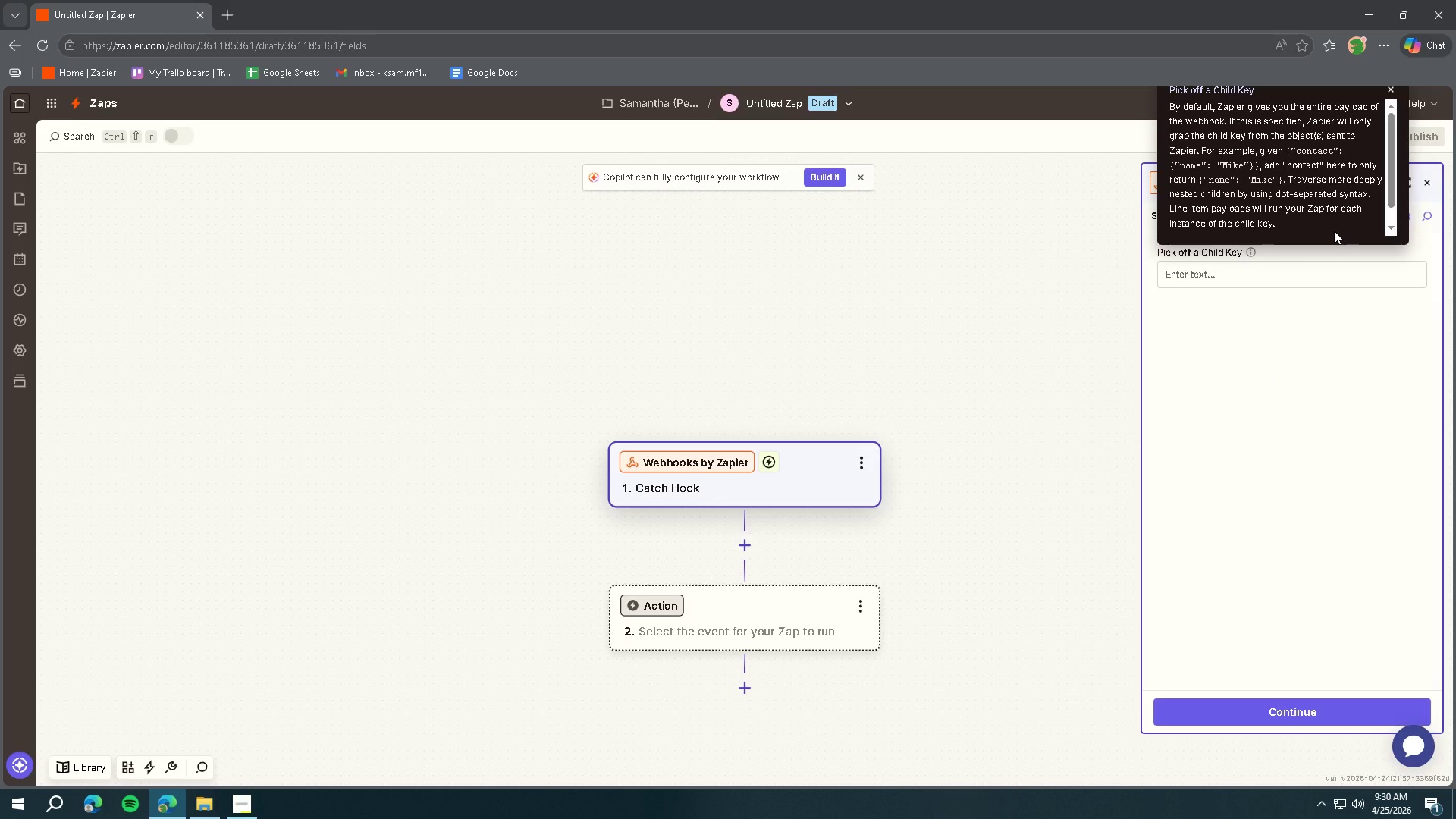 
left_click([1389, 86])
 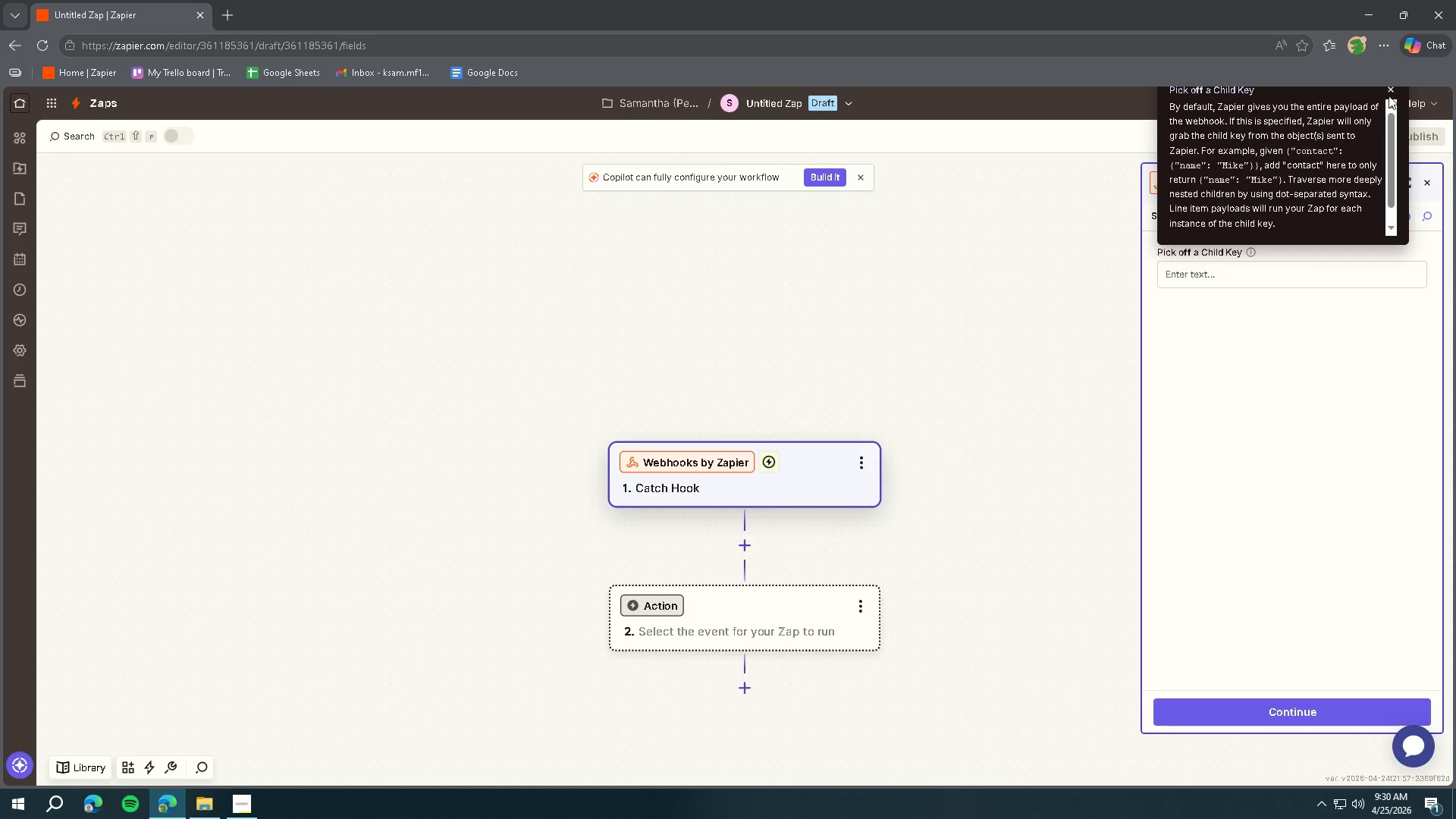 
left_click([1385, 91])
 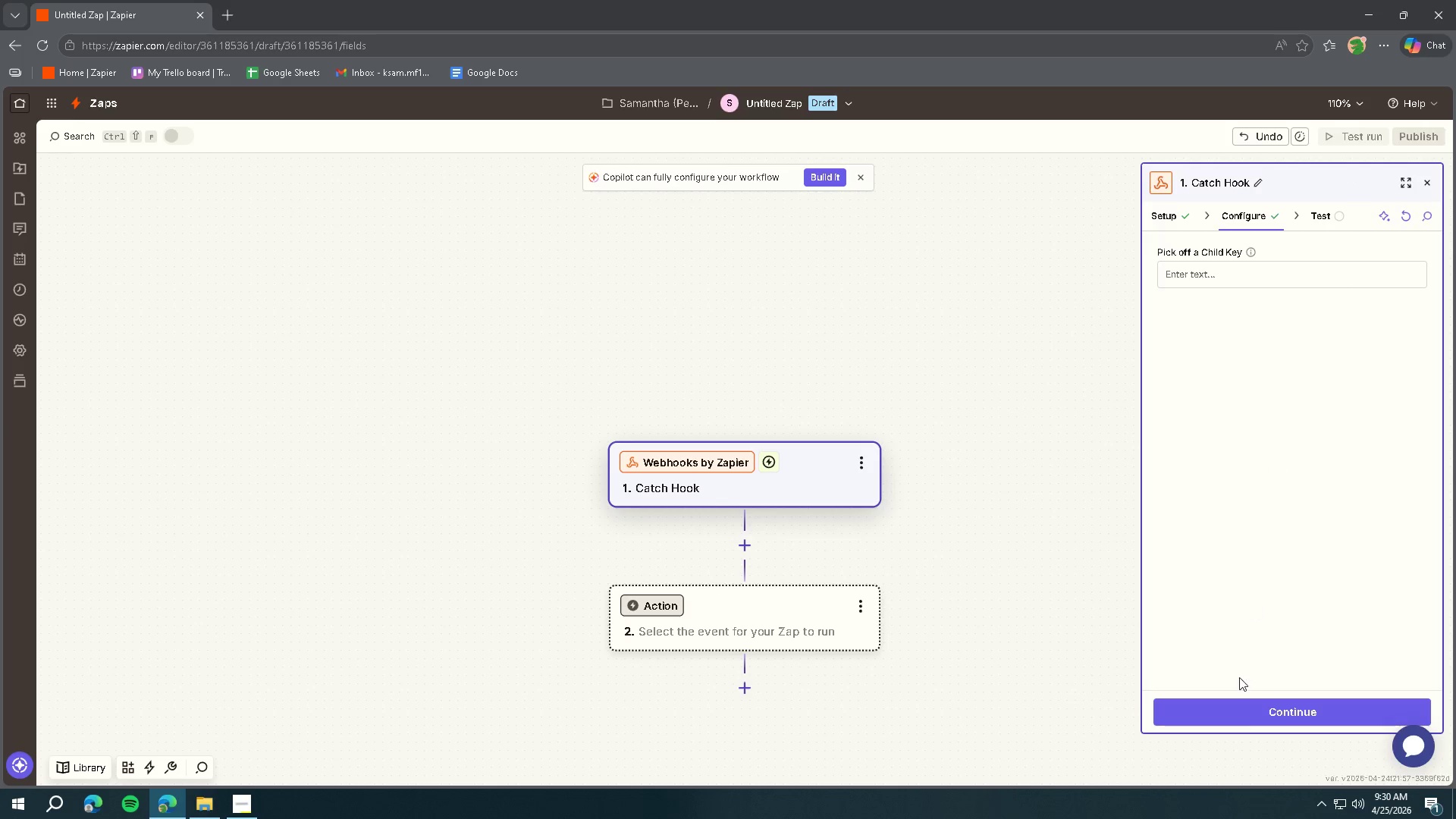 
left_click([1246, 715])
 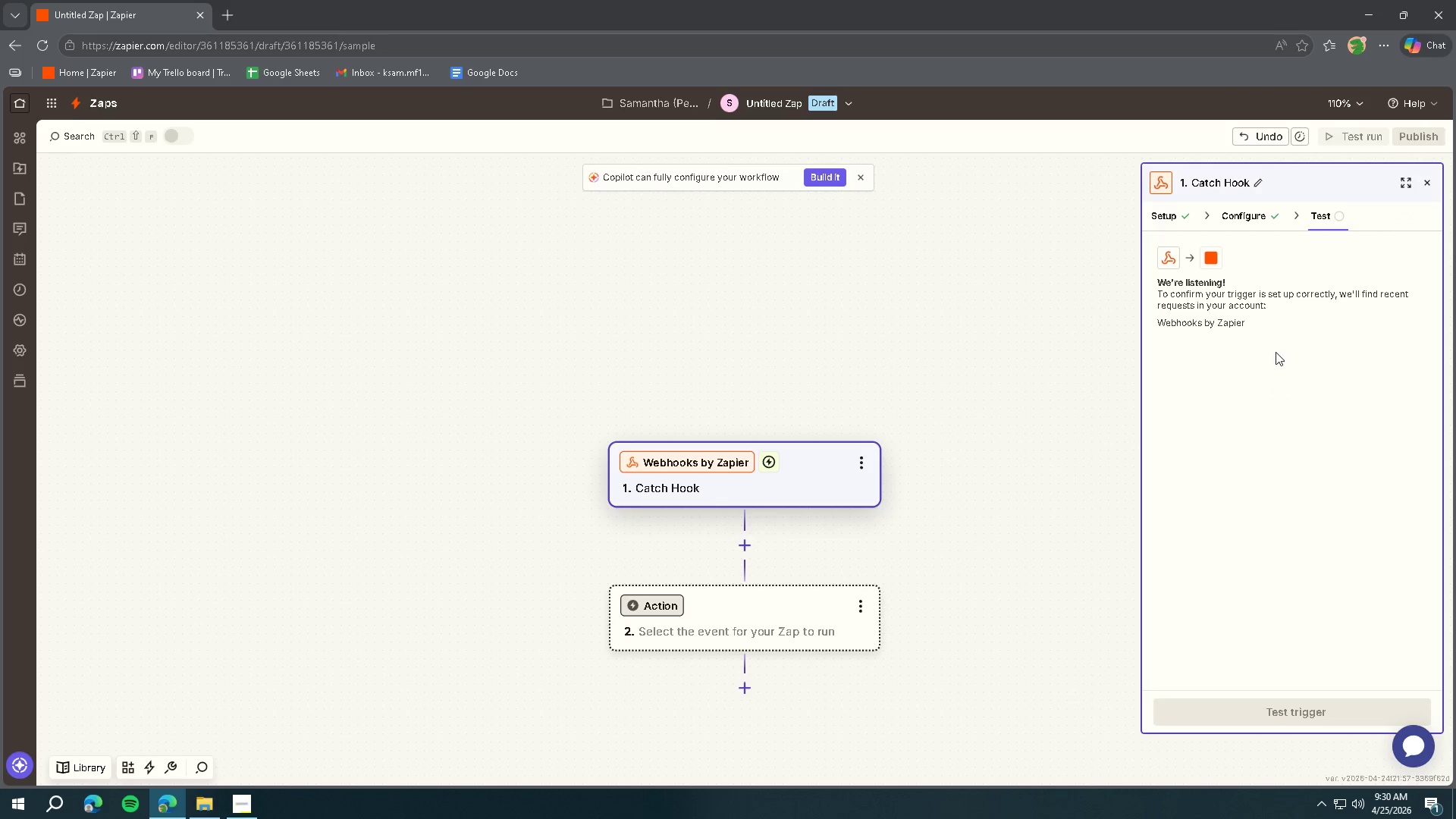 
mouse_move([1247, 240])
 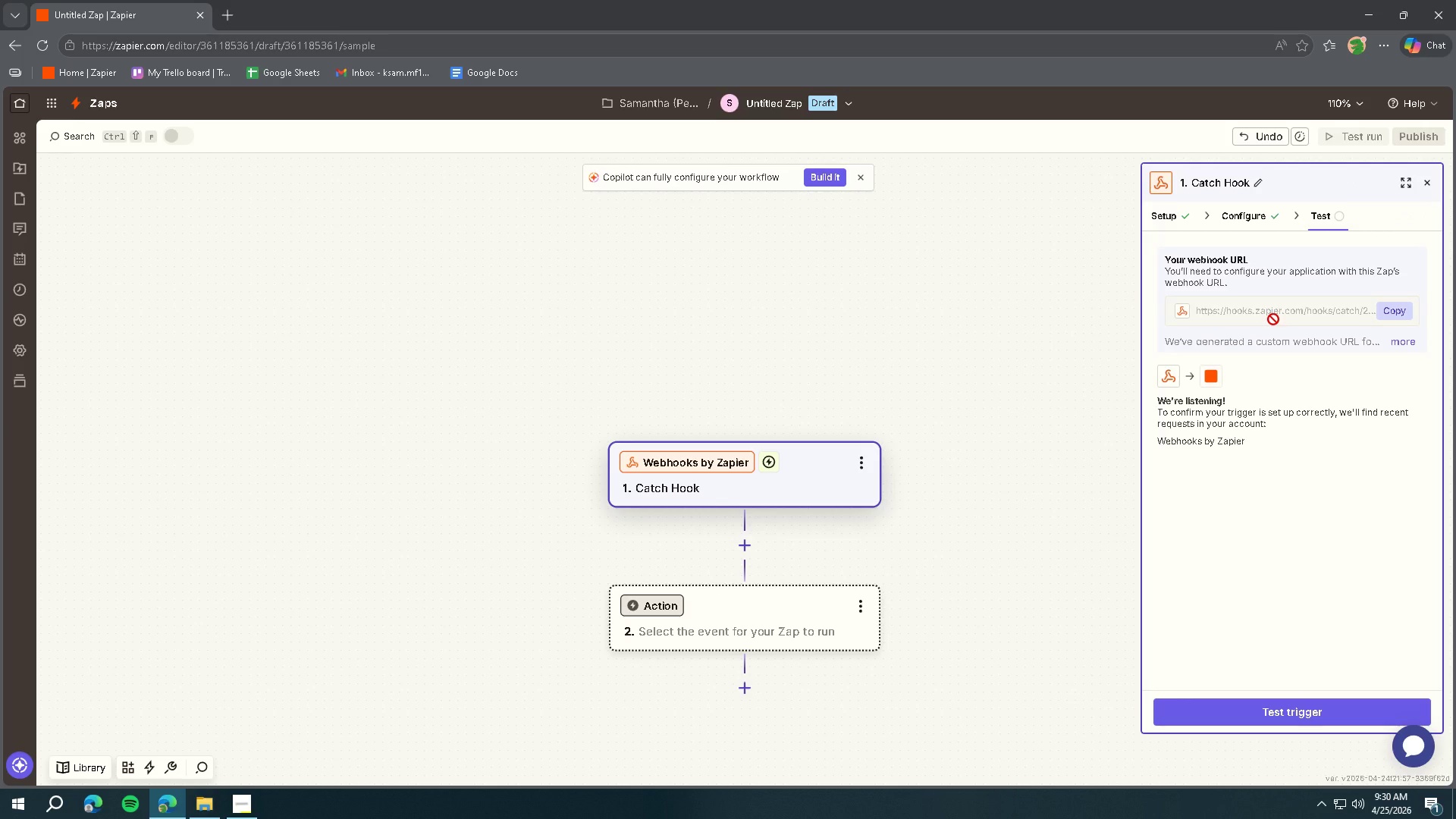 
left_click([1399, 313])
 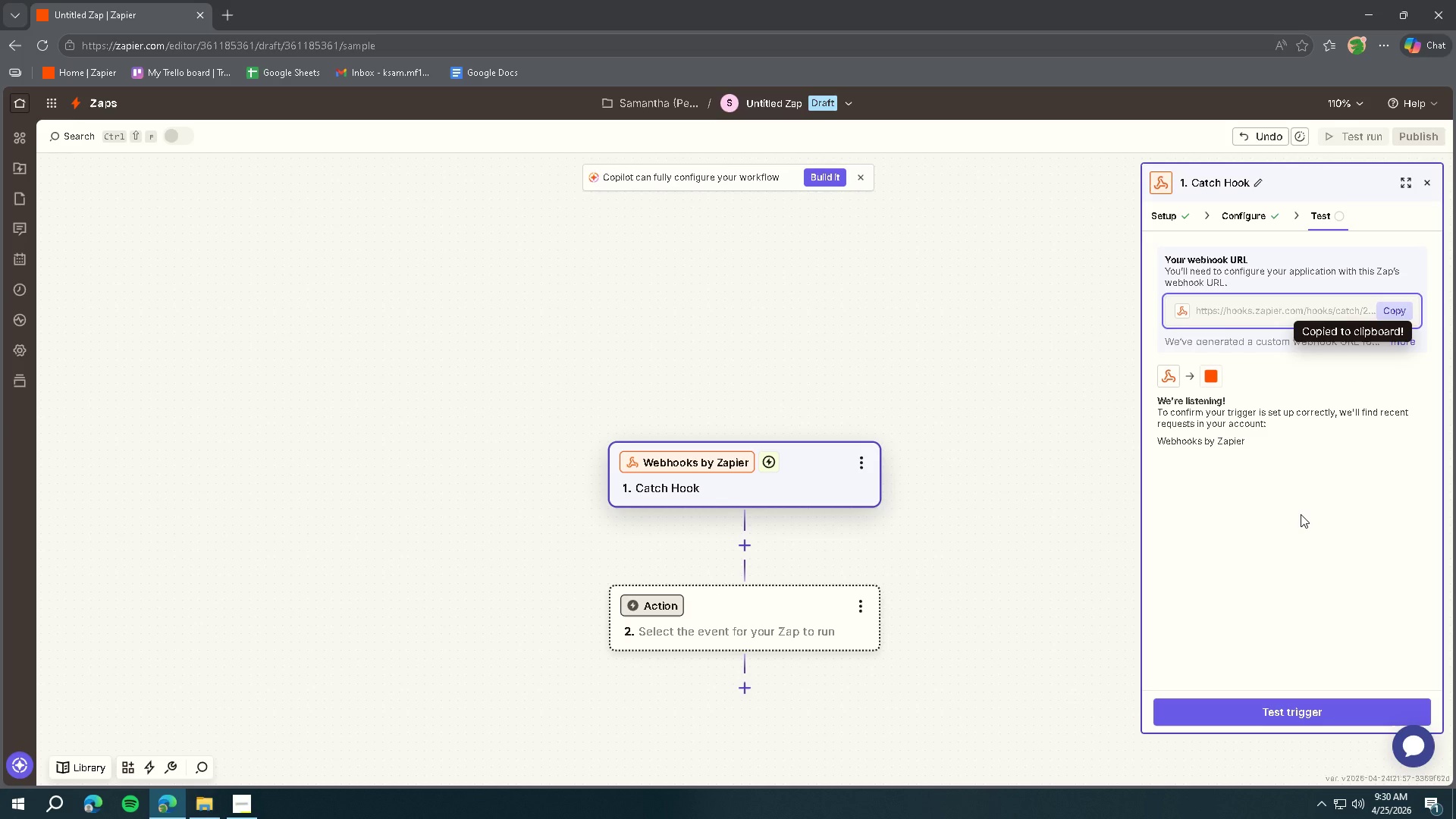 
scroll: coordinate [1301, 514], scroll_direction: down, amount: 1.0
 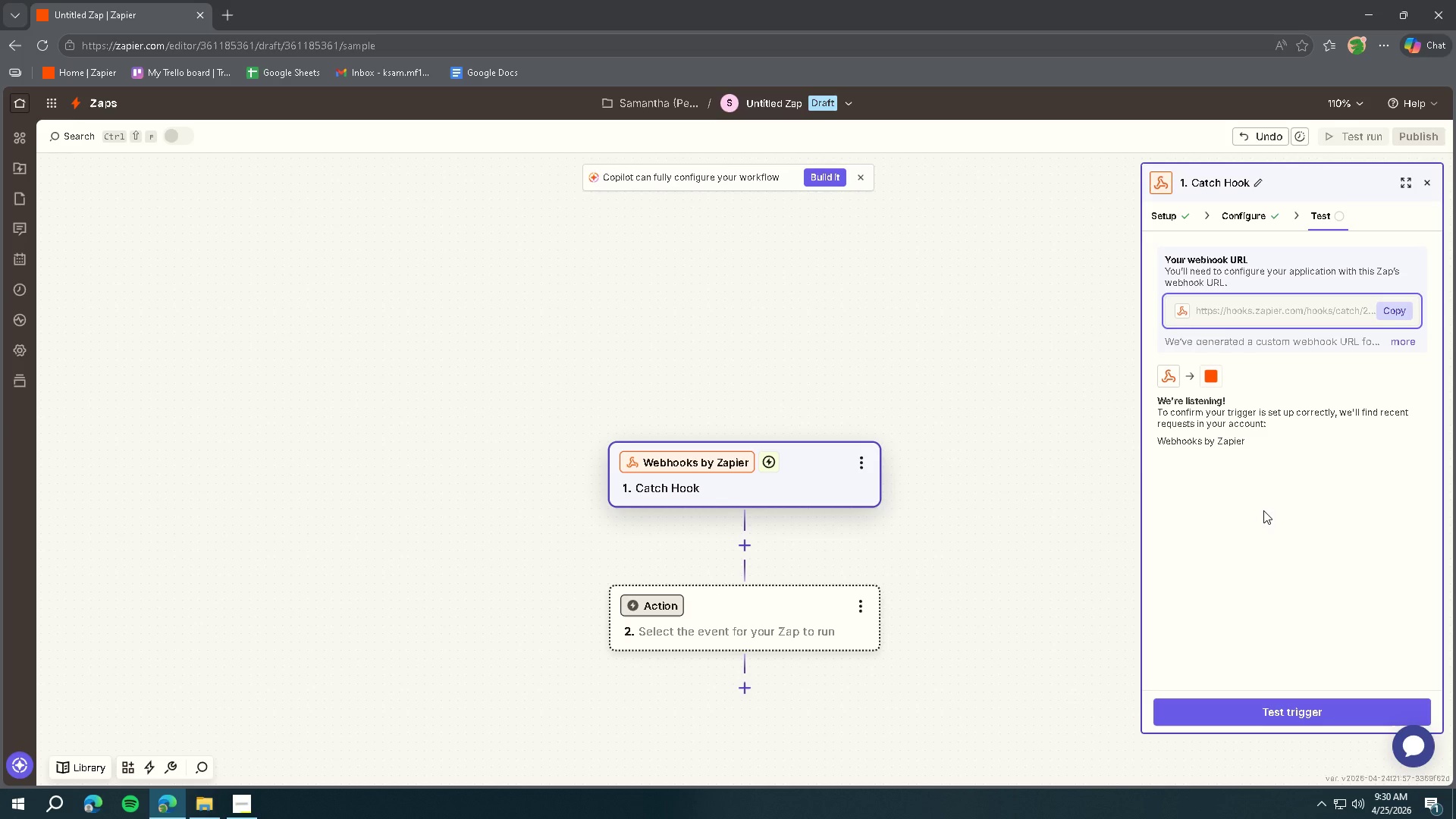 
left_click([224, 22])
 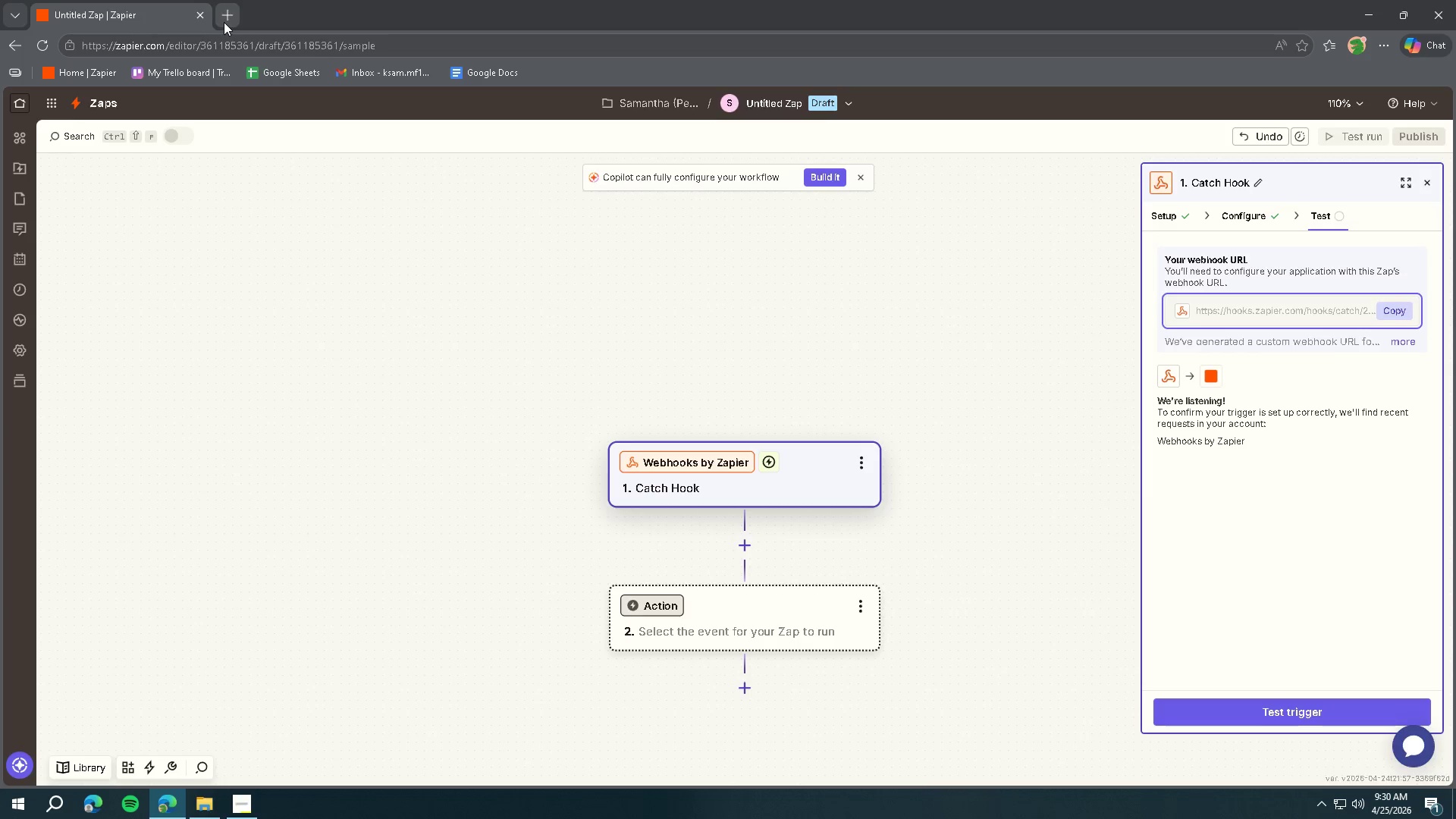 
key(Control+ControlLeft)
 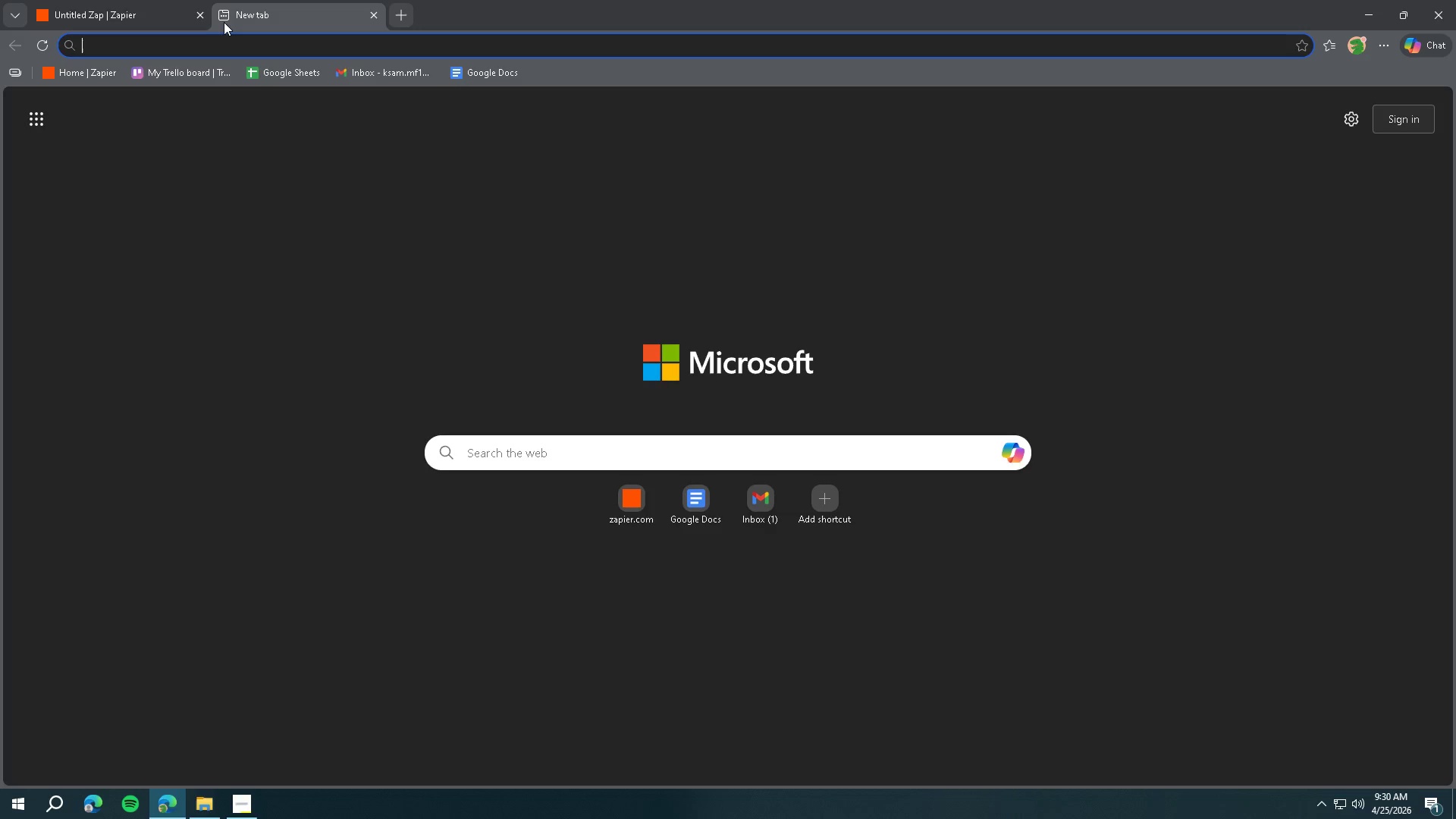 
key(Control+V)
 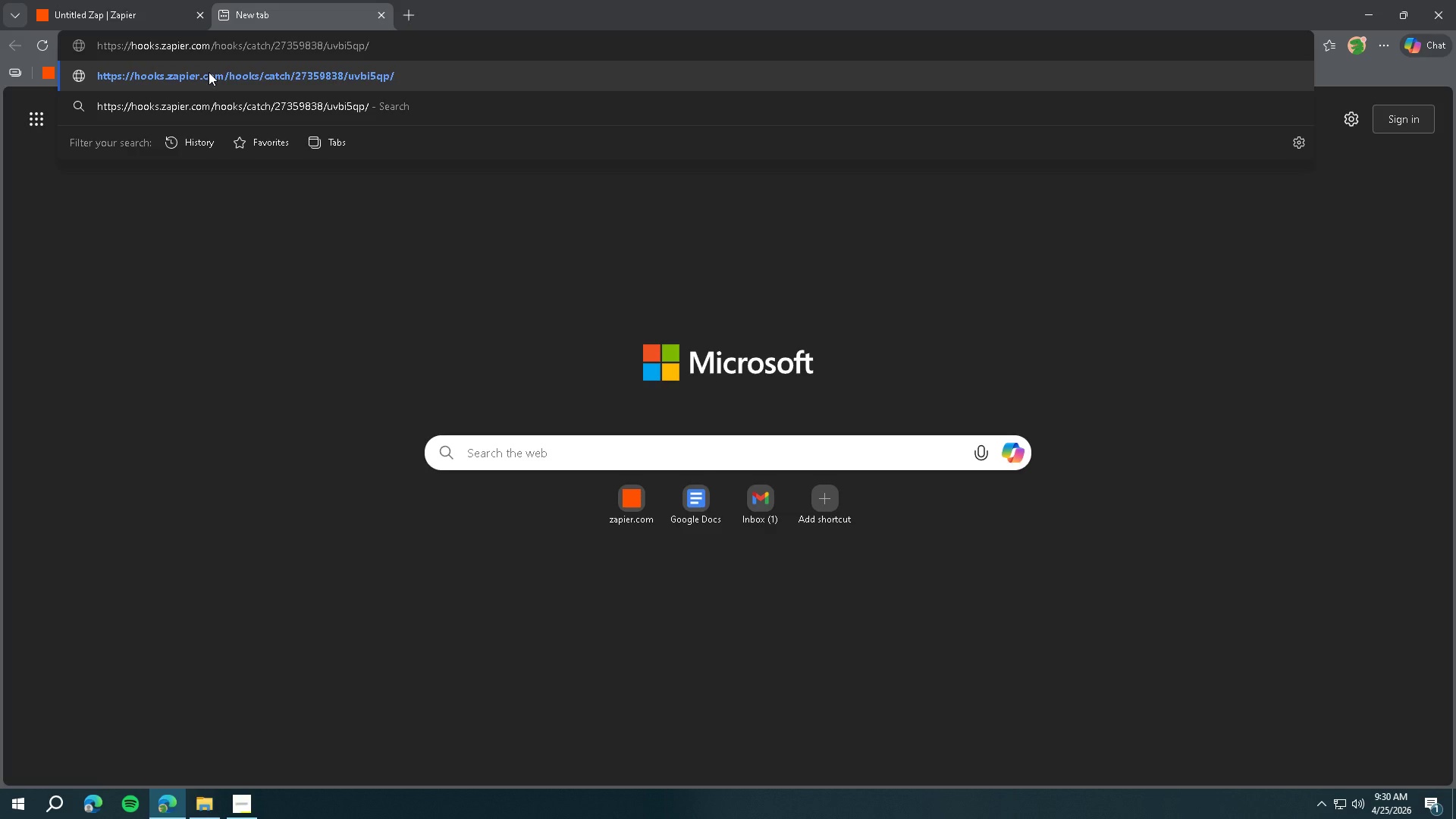 
left_click([209, 72])
 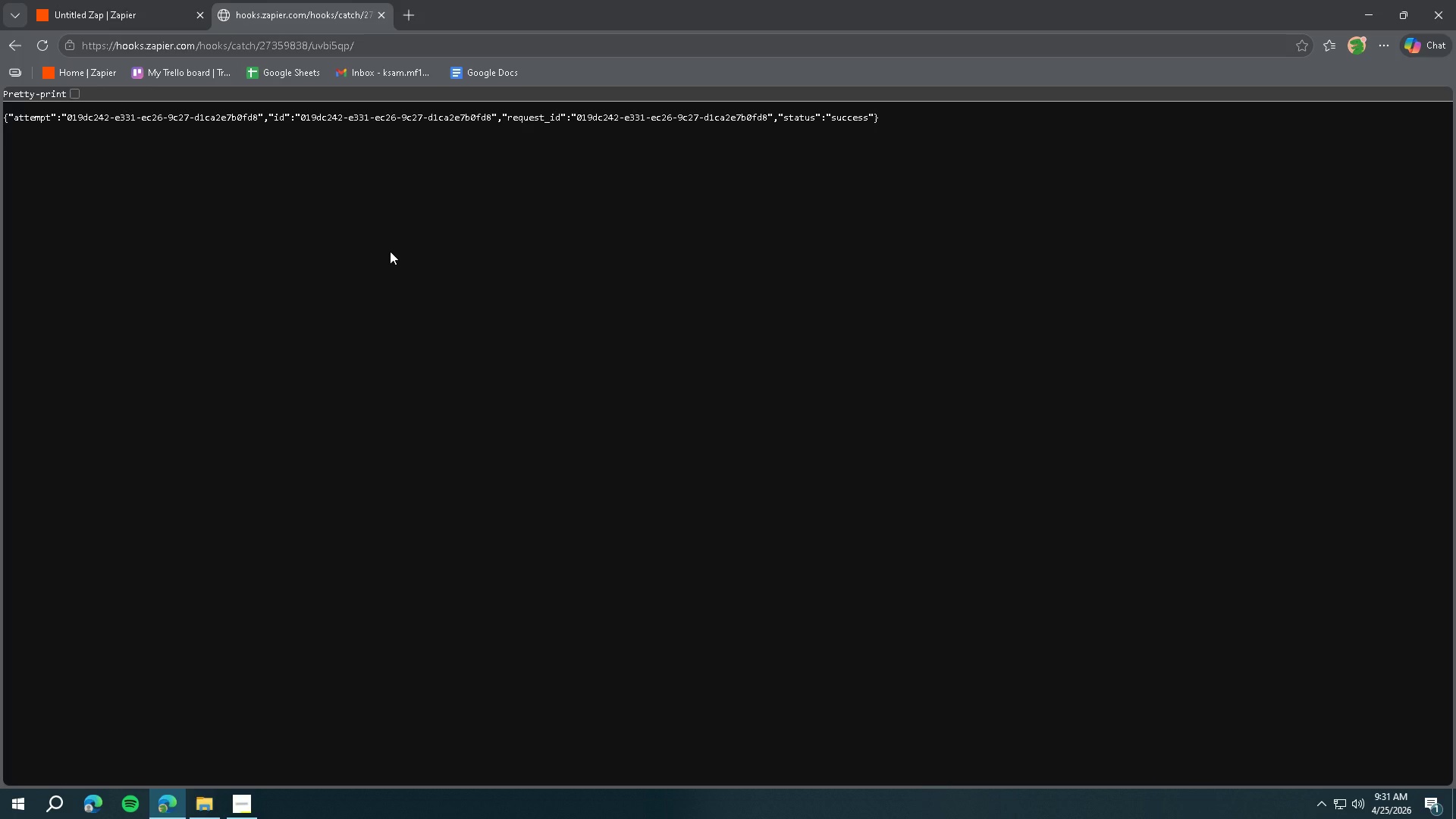 
wait(16.31)
 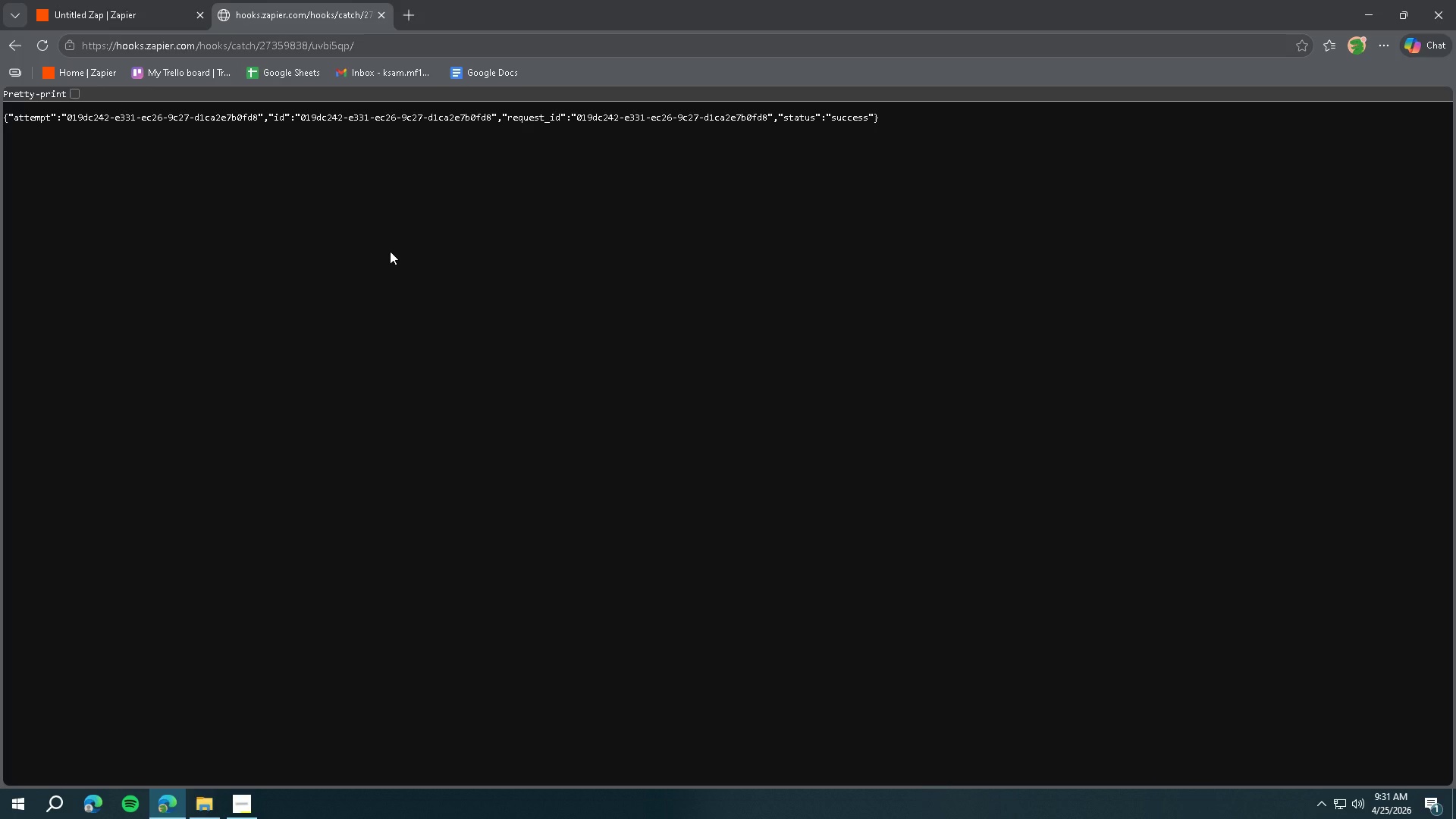 
left_click([130, 20])
 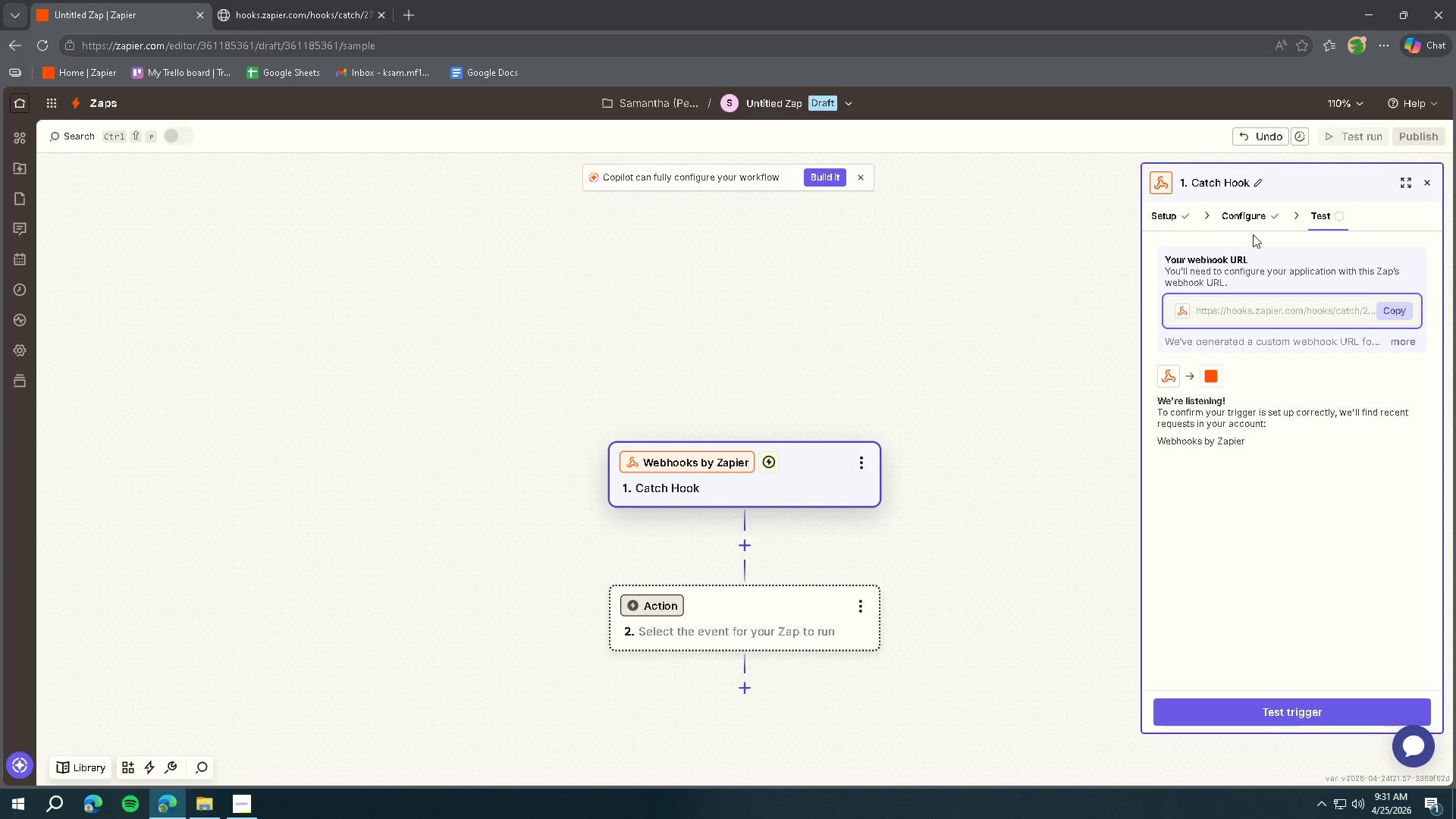 
left_click([1252, 216])
 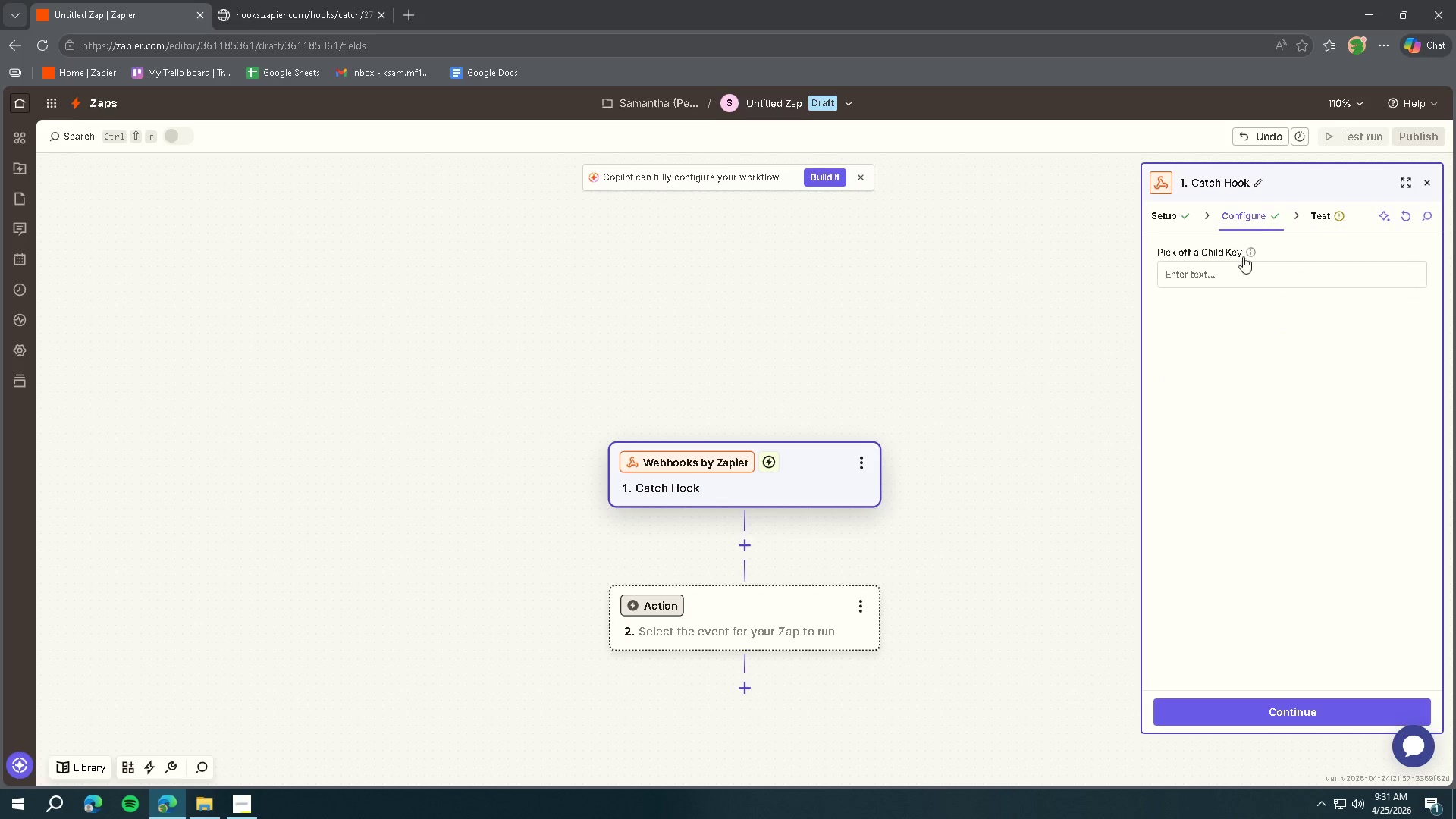 
left_click([1235, 280])
 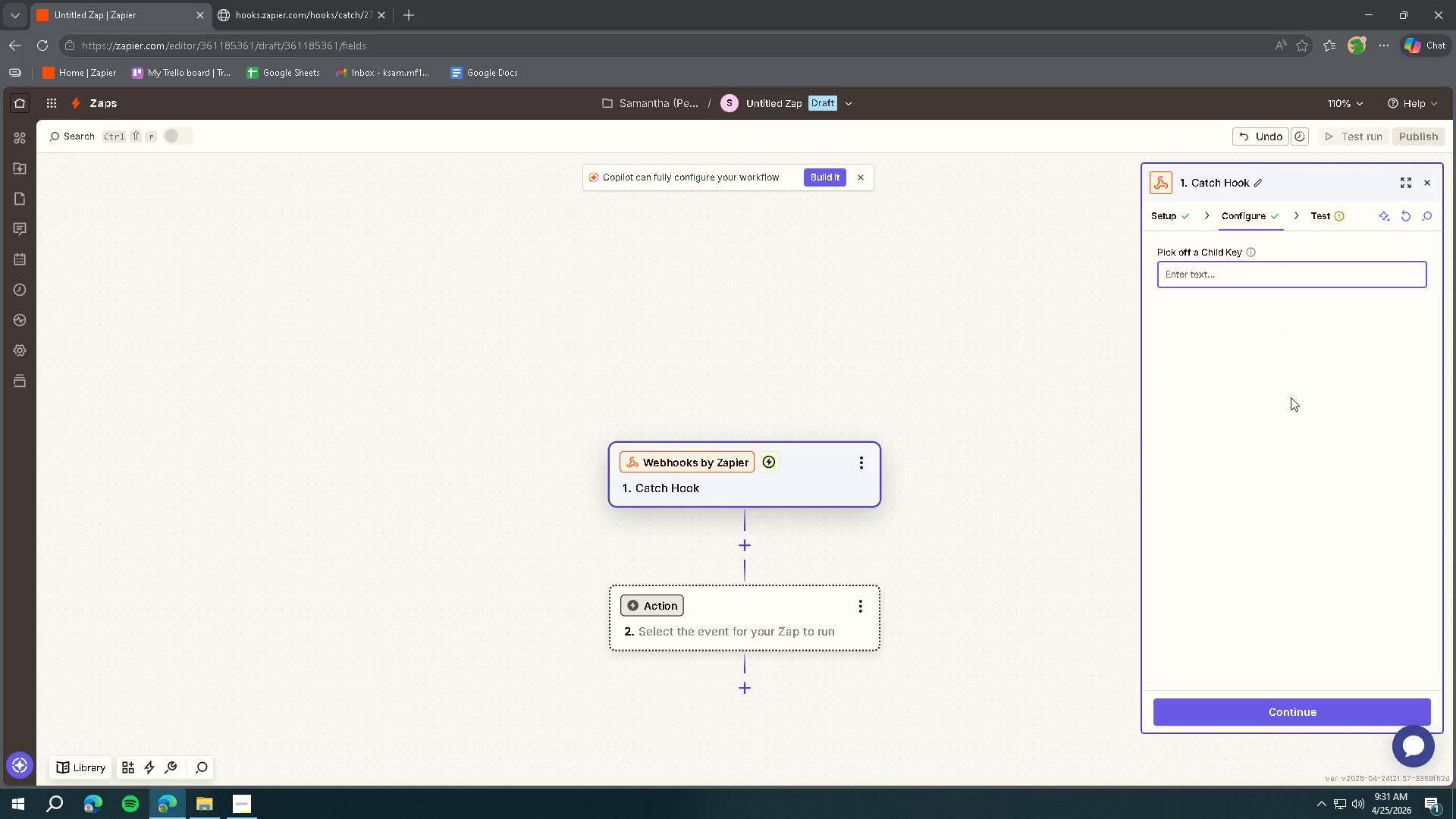 
key(Control+ControlLeft)
 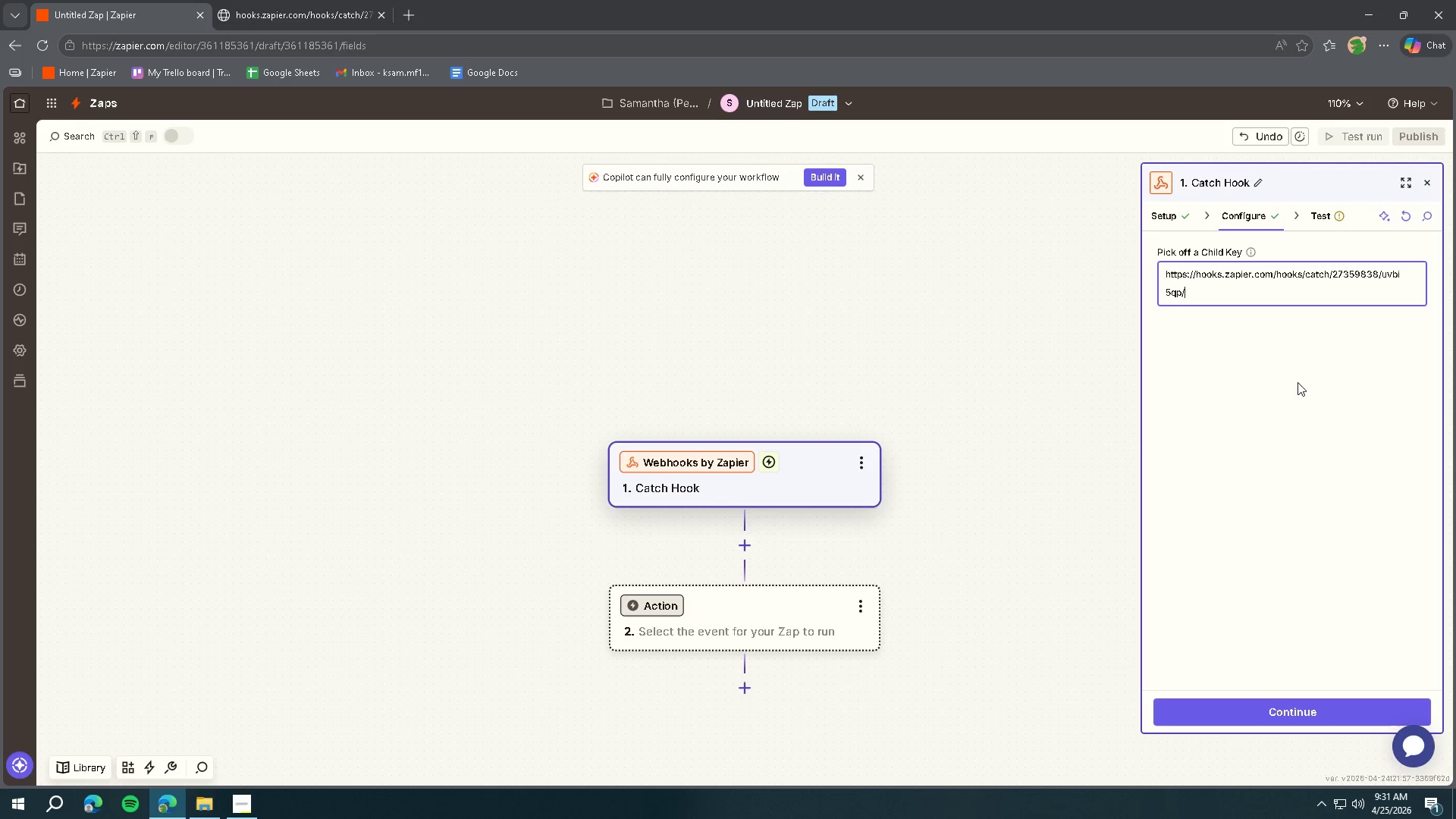 
key(Control+V)
 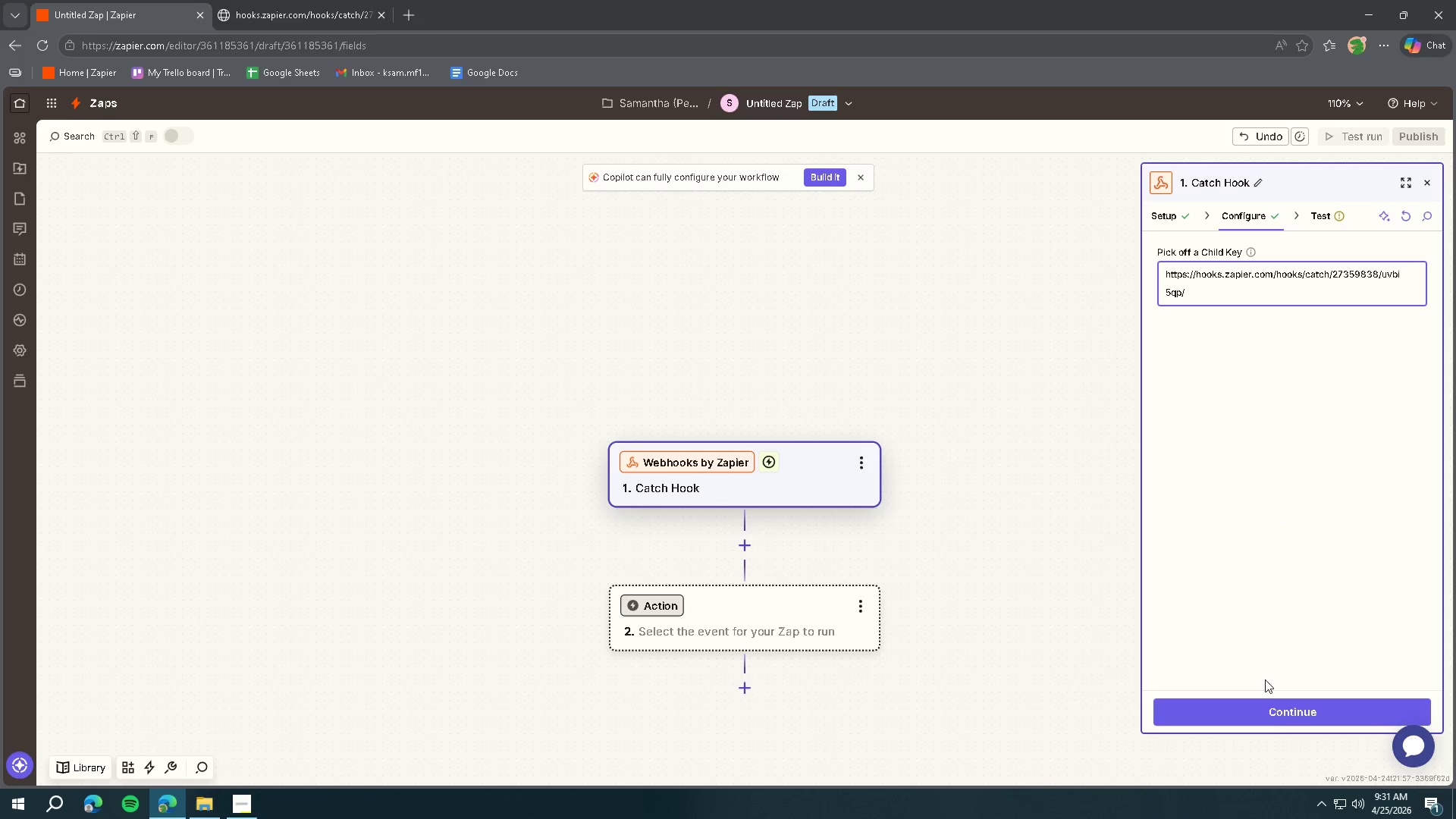 
left_click([1276, 720])
 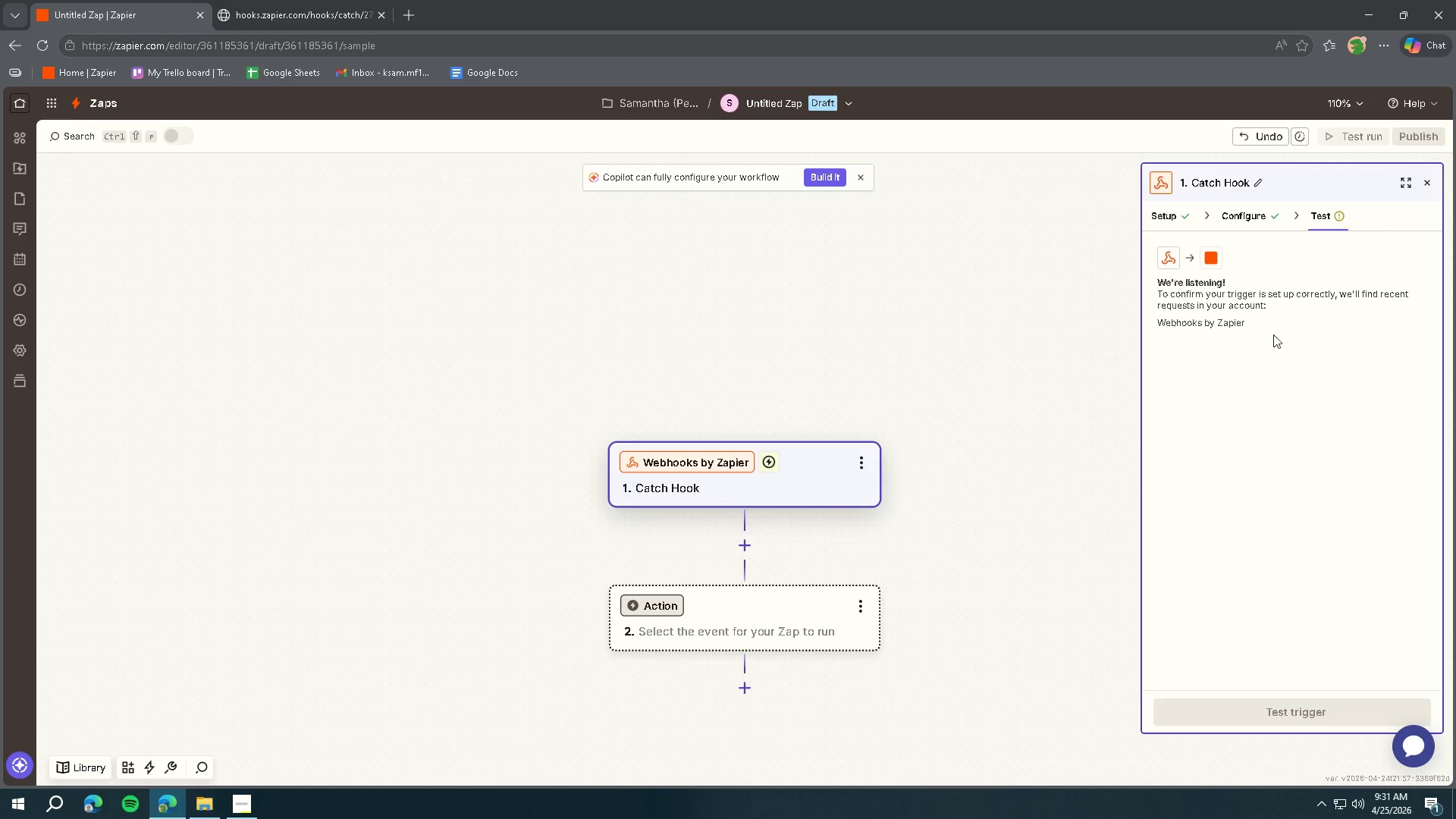 
left_click([1258, 218])
 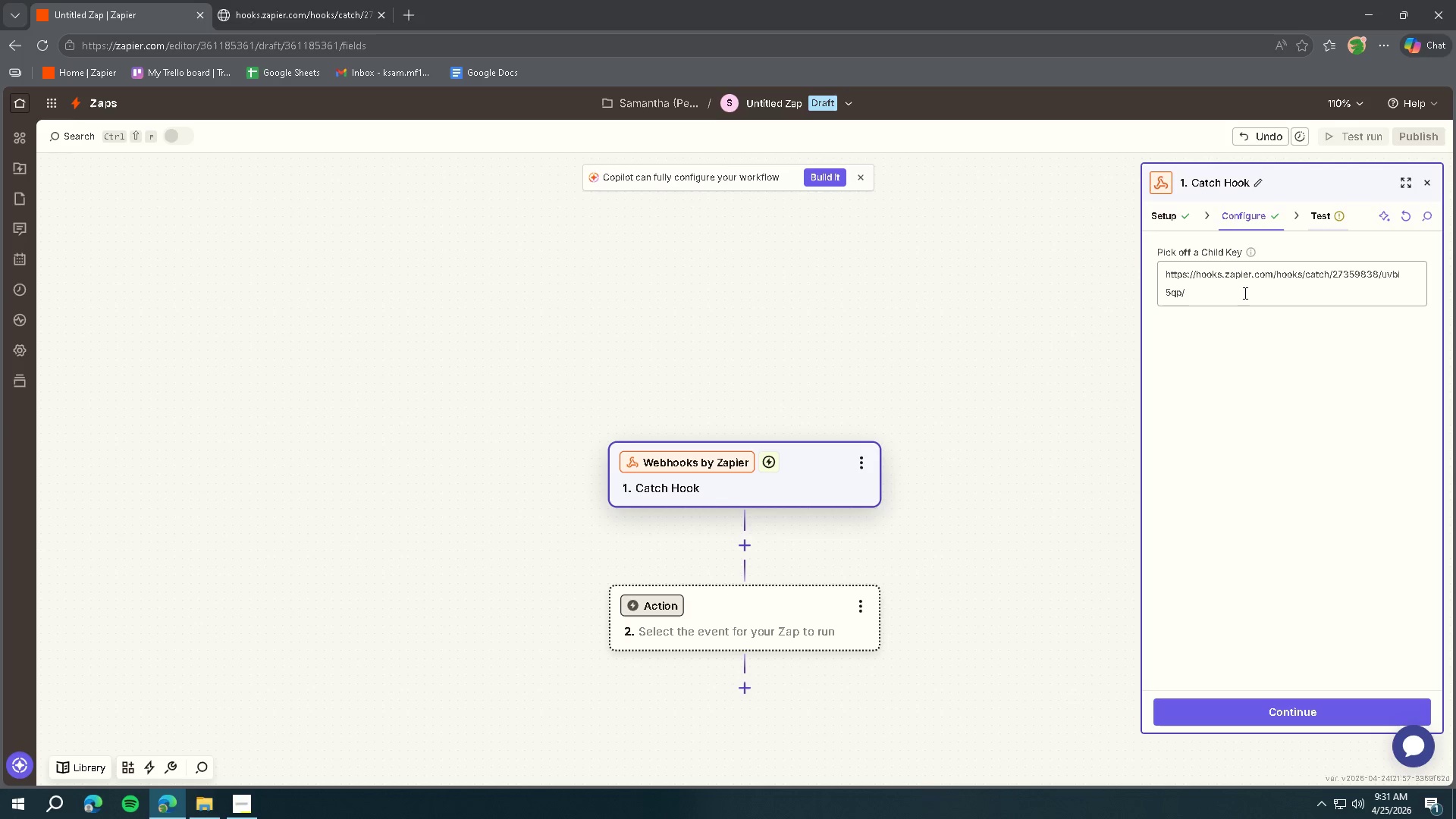 
left_click([1244, 293])
 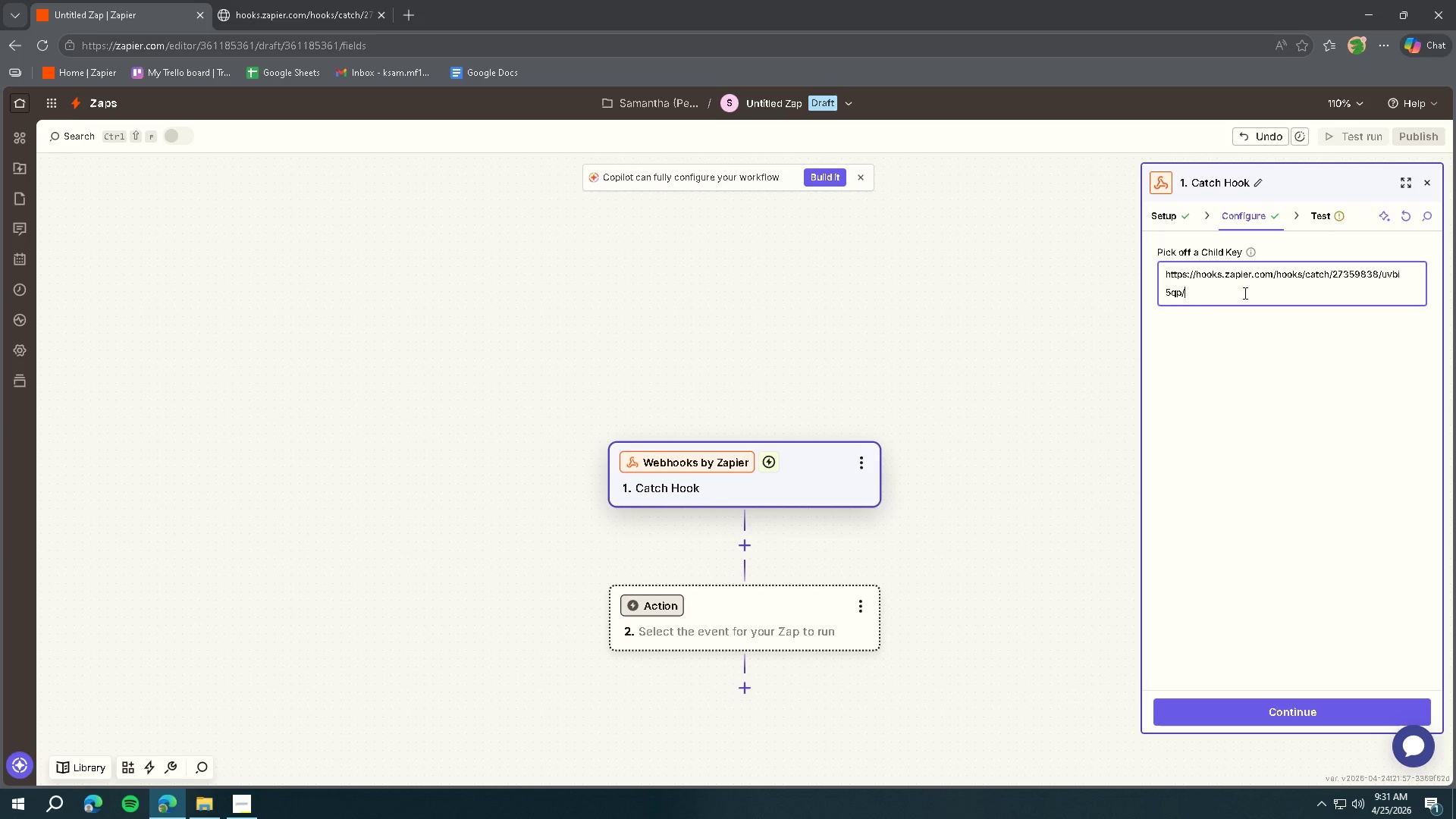 
key(Control+ControlLeft)
 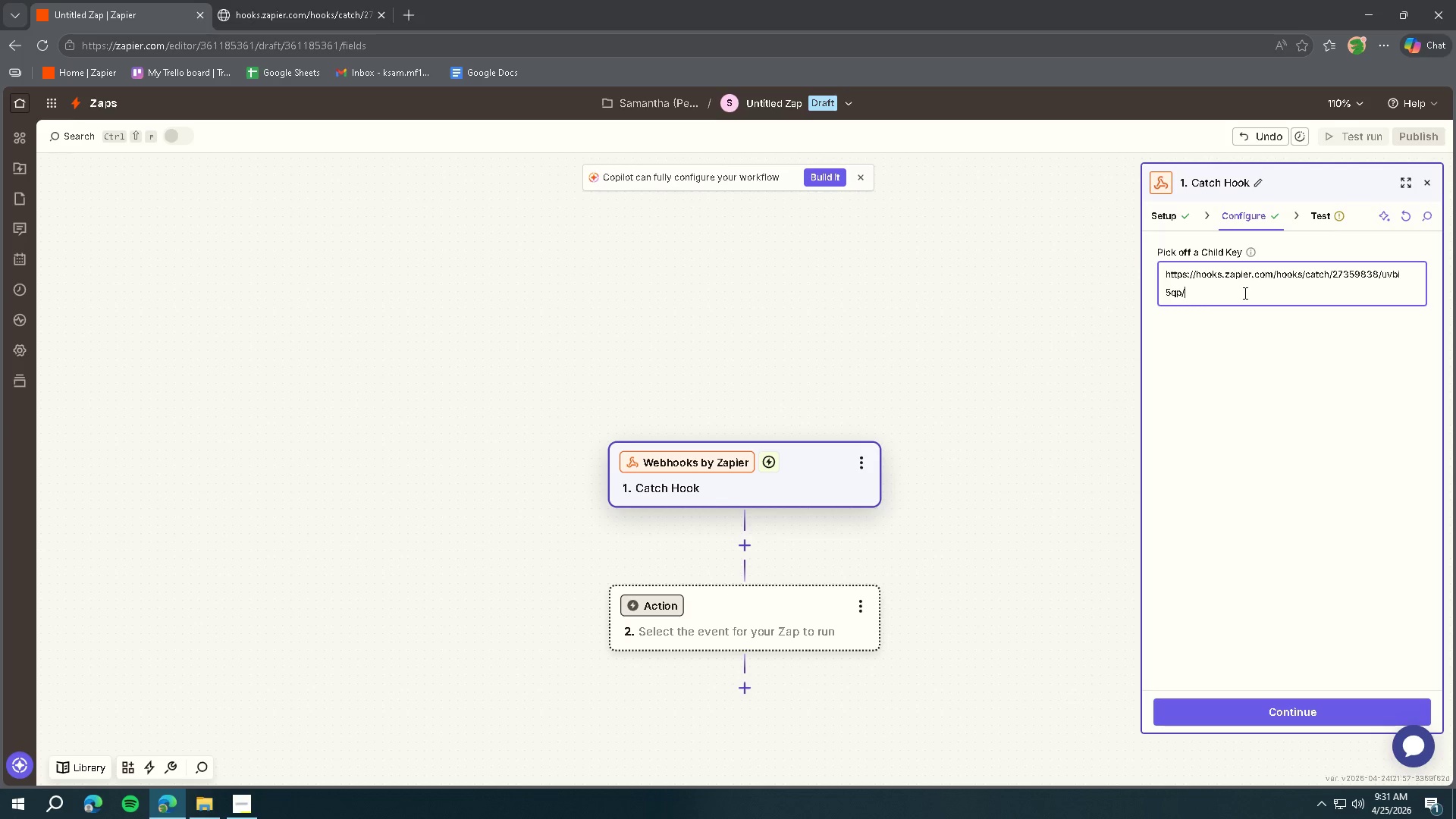 
key(Control+A)
 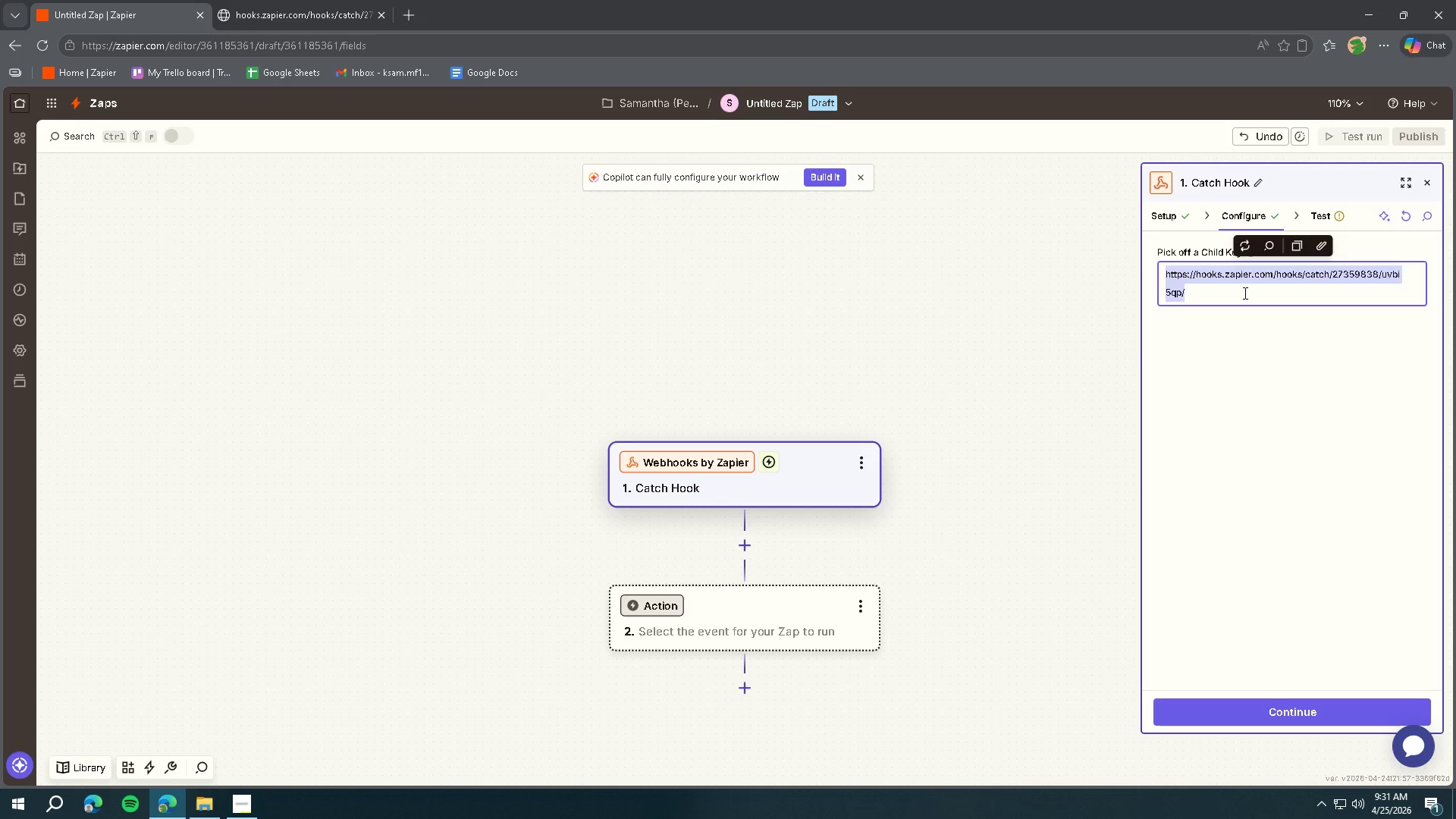 
key(Backspace)
 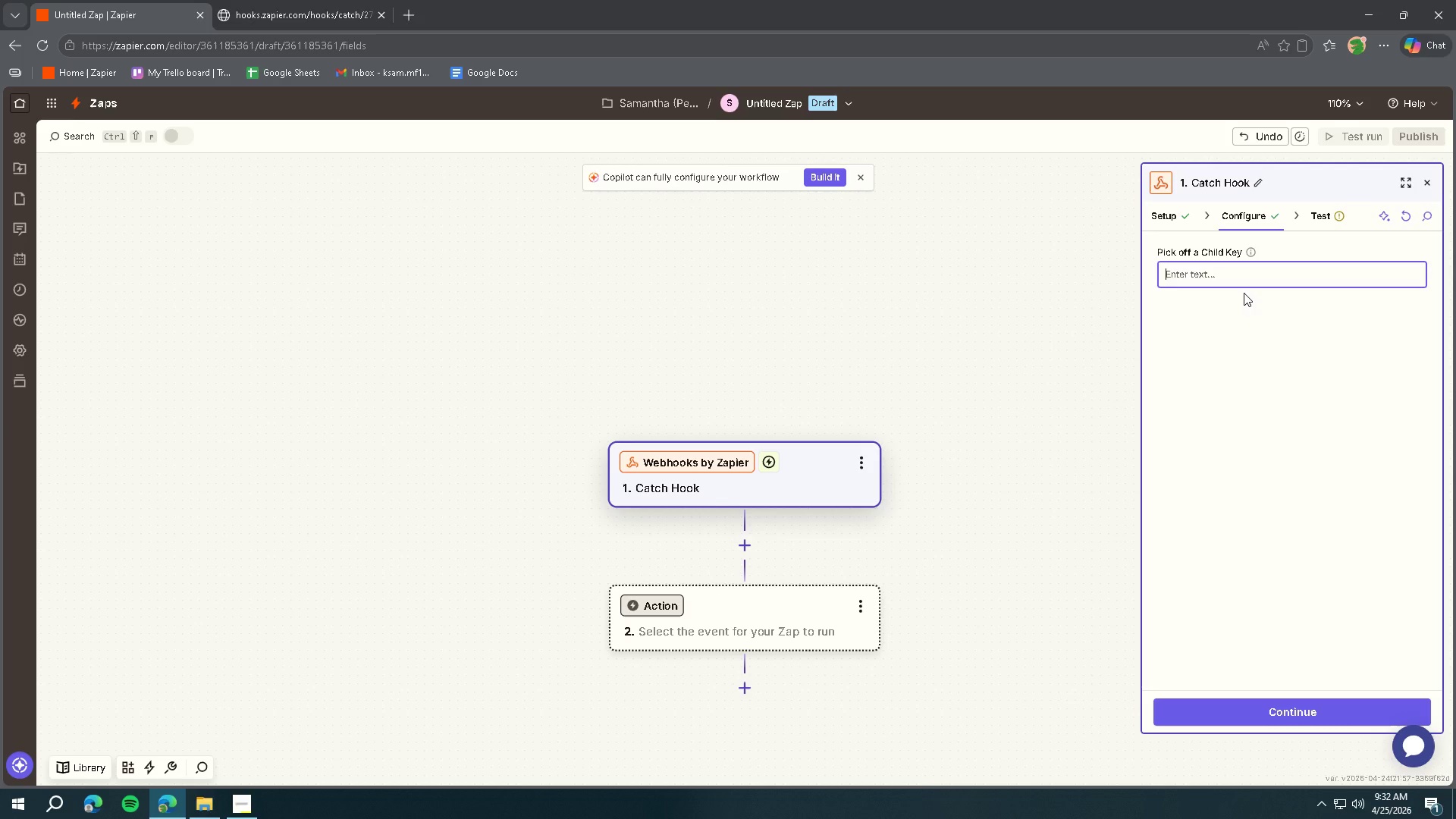 
wait(50.86)
 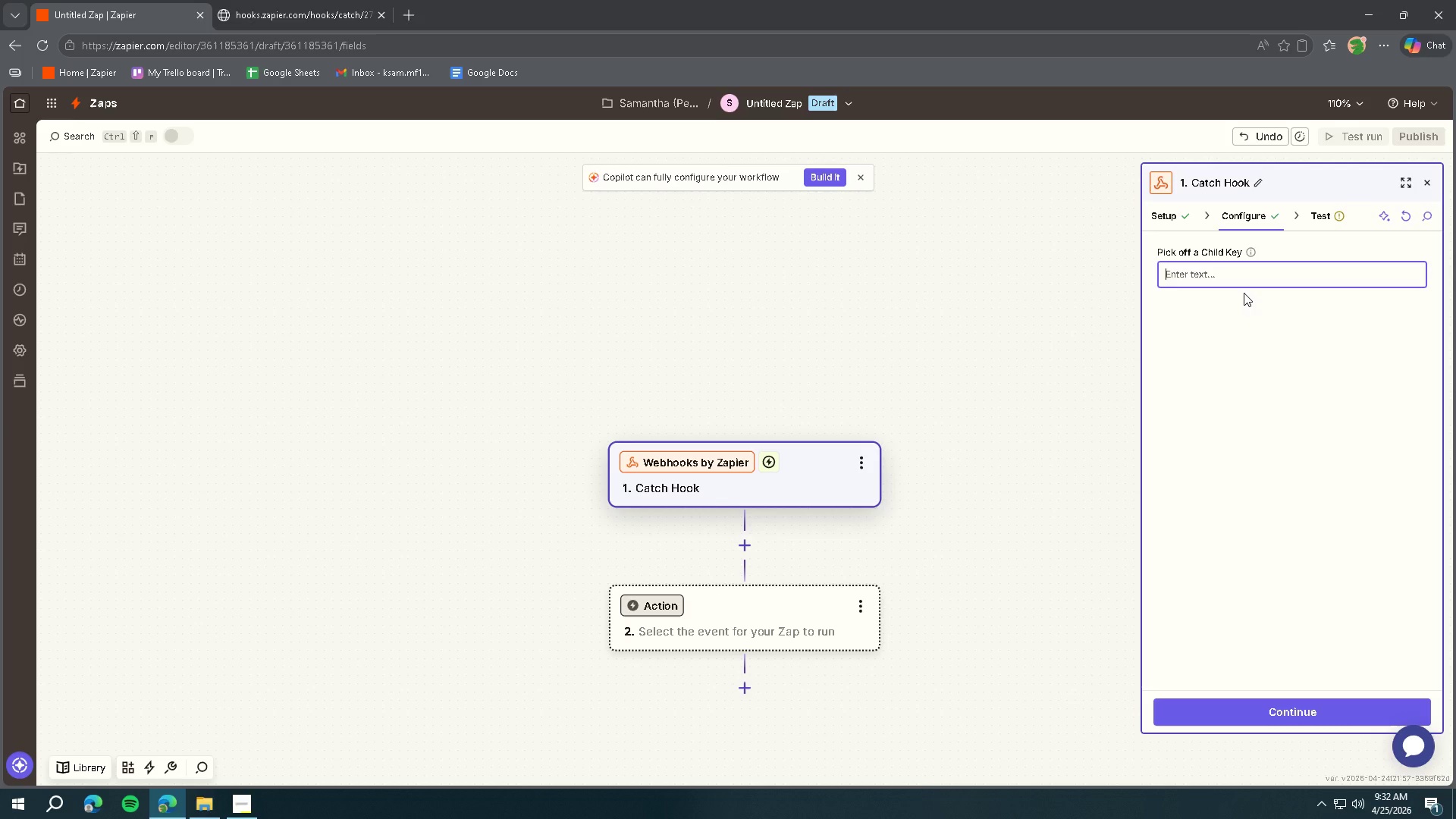 
left_click([1259, 707])
 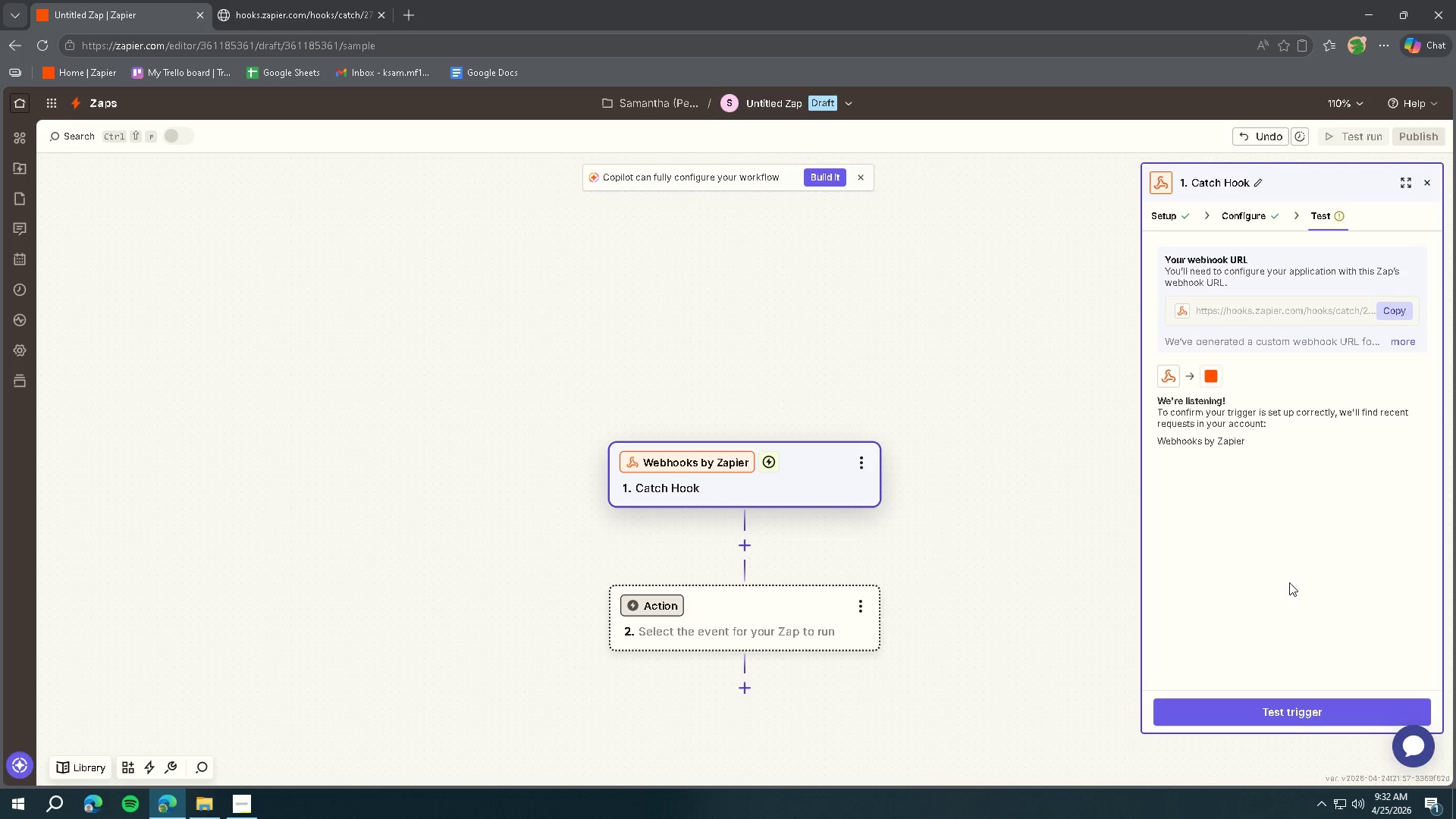 
wait(6.61)
 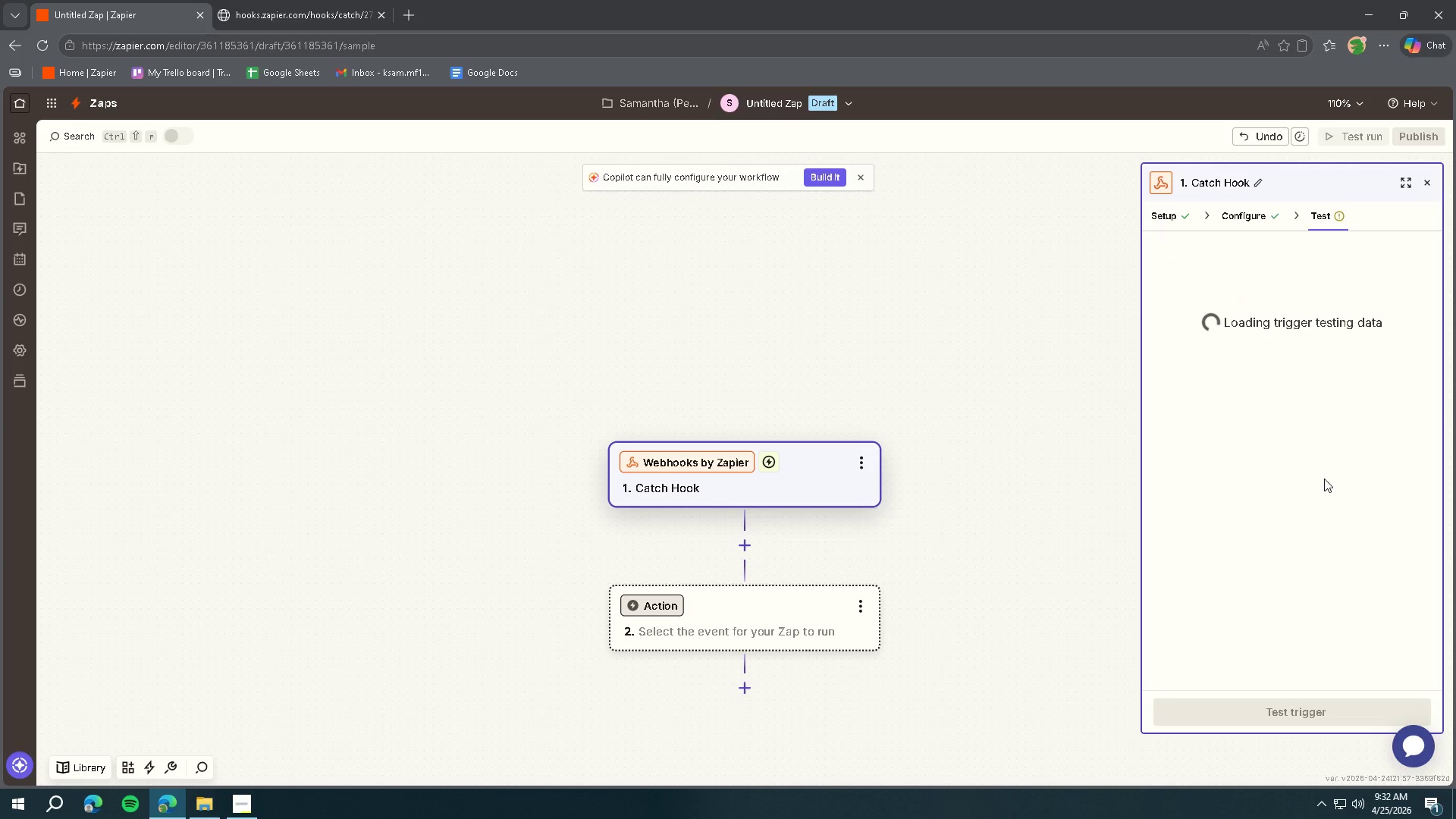 
left_click([1410, 344])
 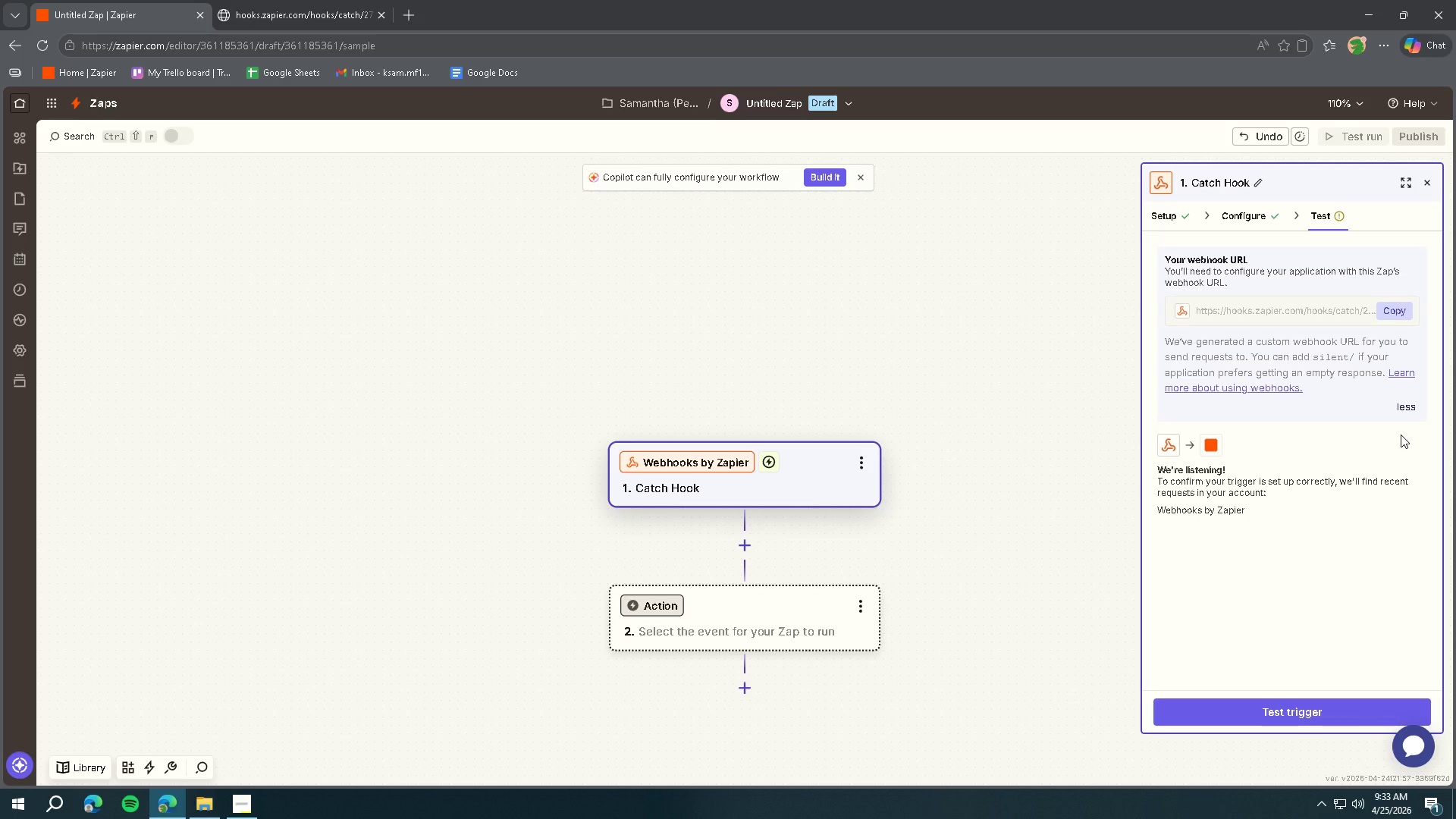 
wait(53.3)
 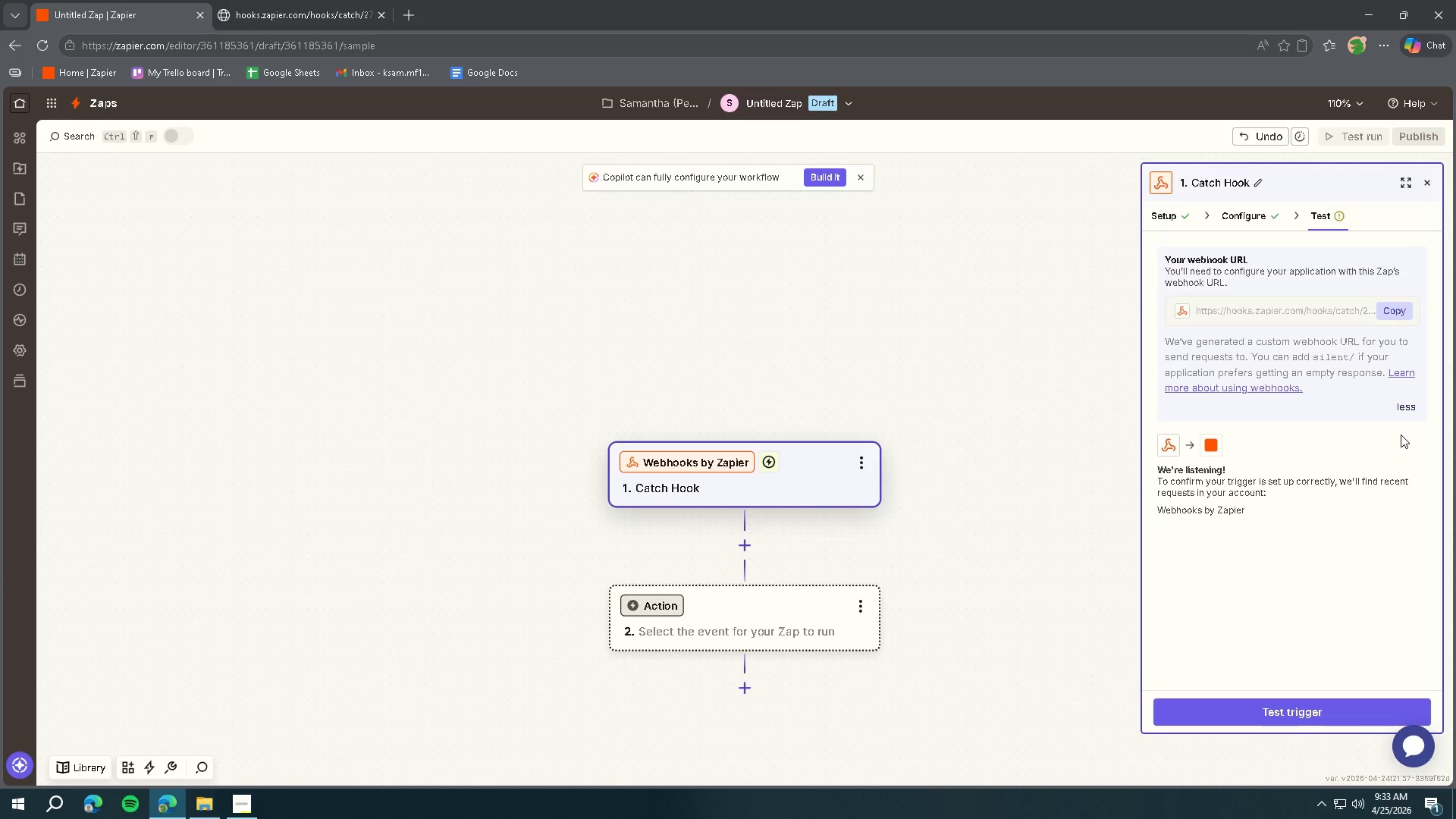 
left_click([1380, 309])
 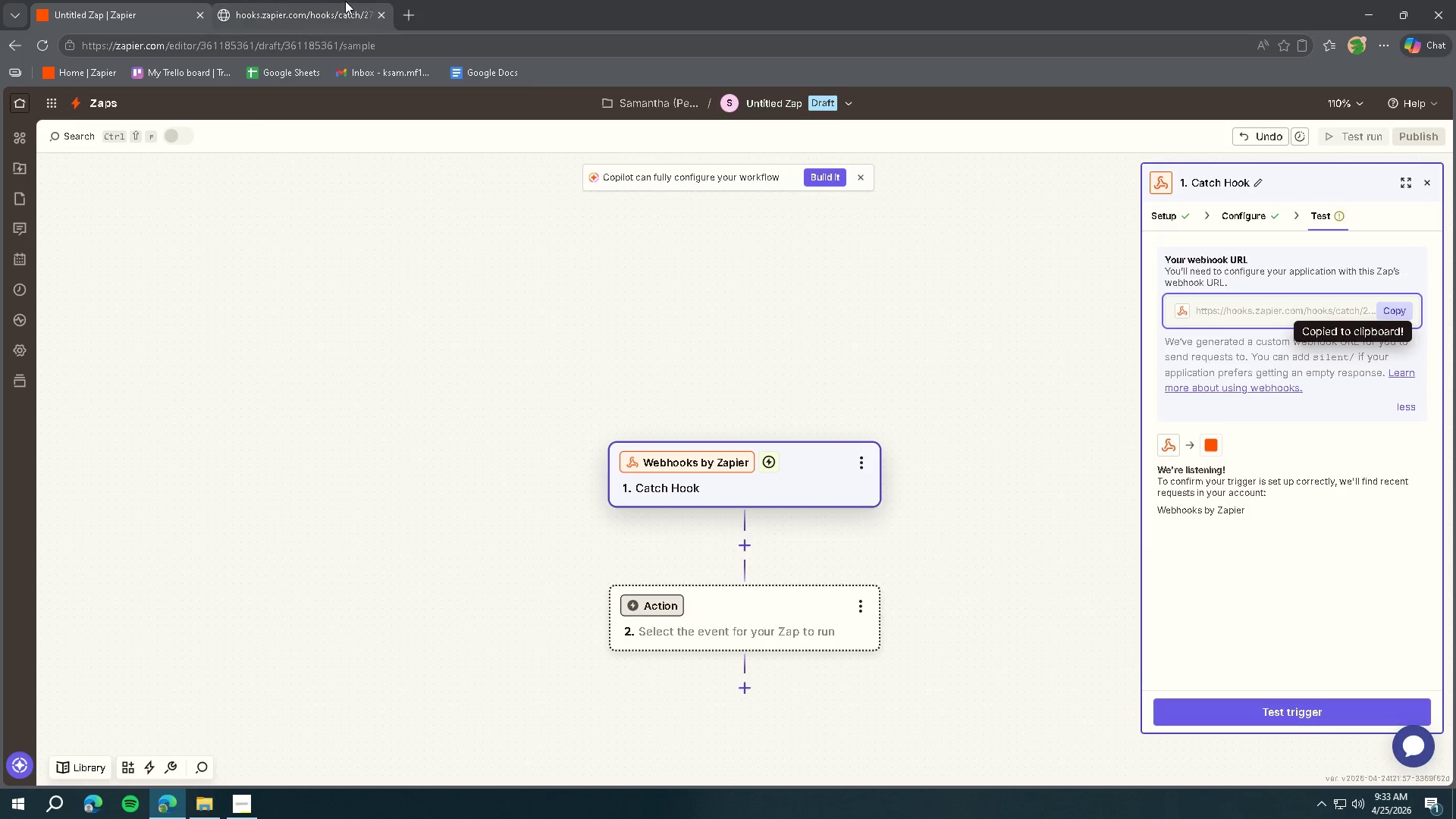 
double_click([334, 42])
 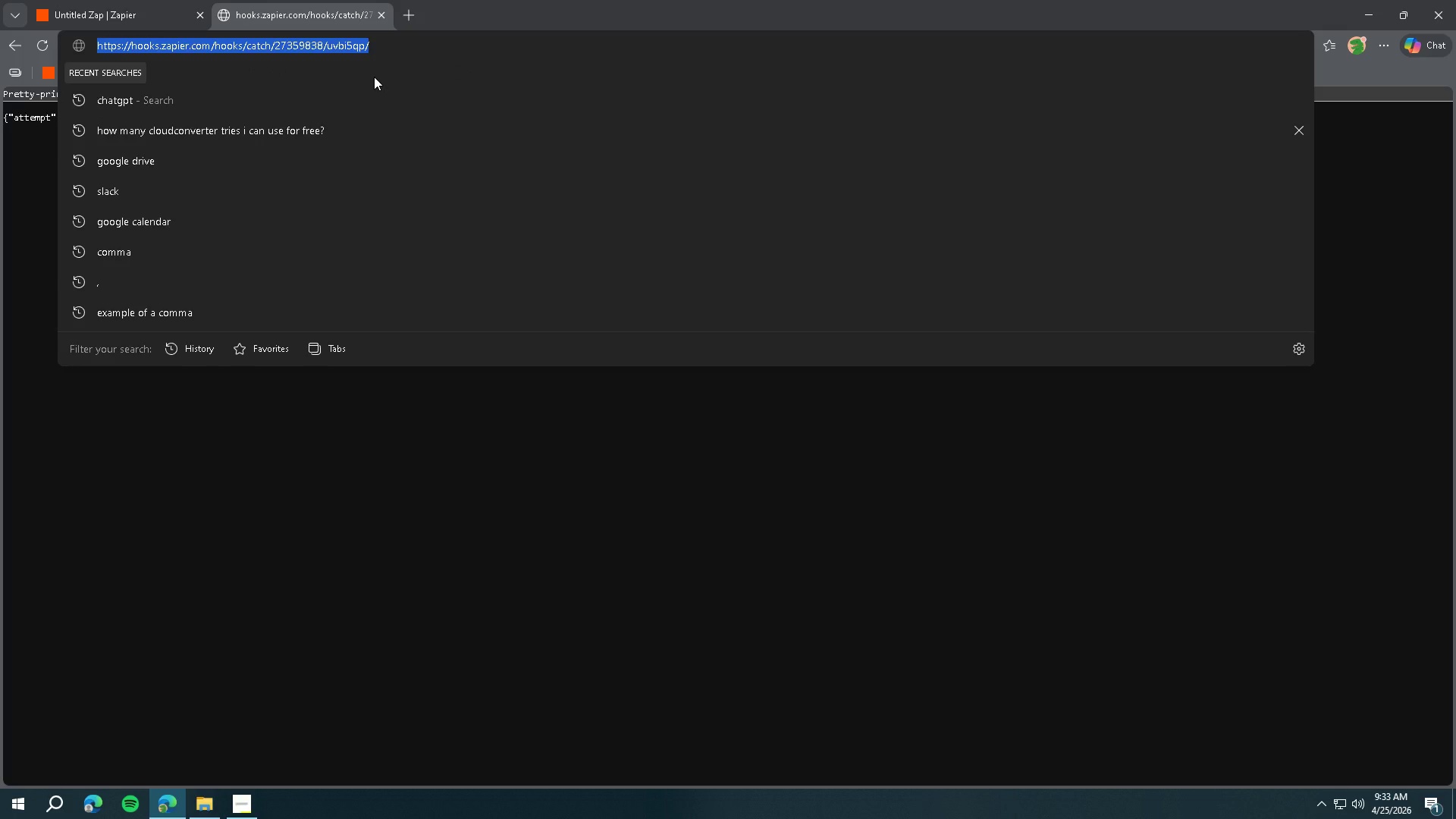 
type(https;//webo)
key(Backspace)
type(hook.site)
 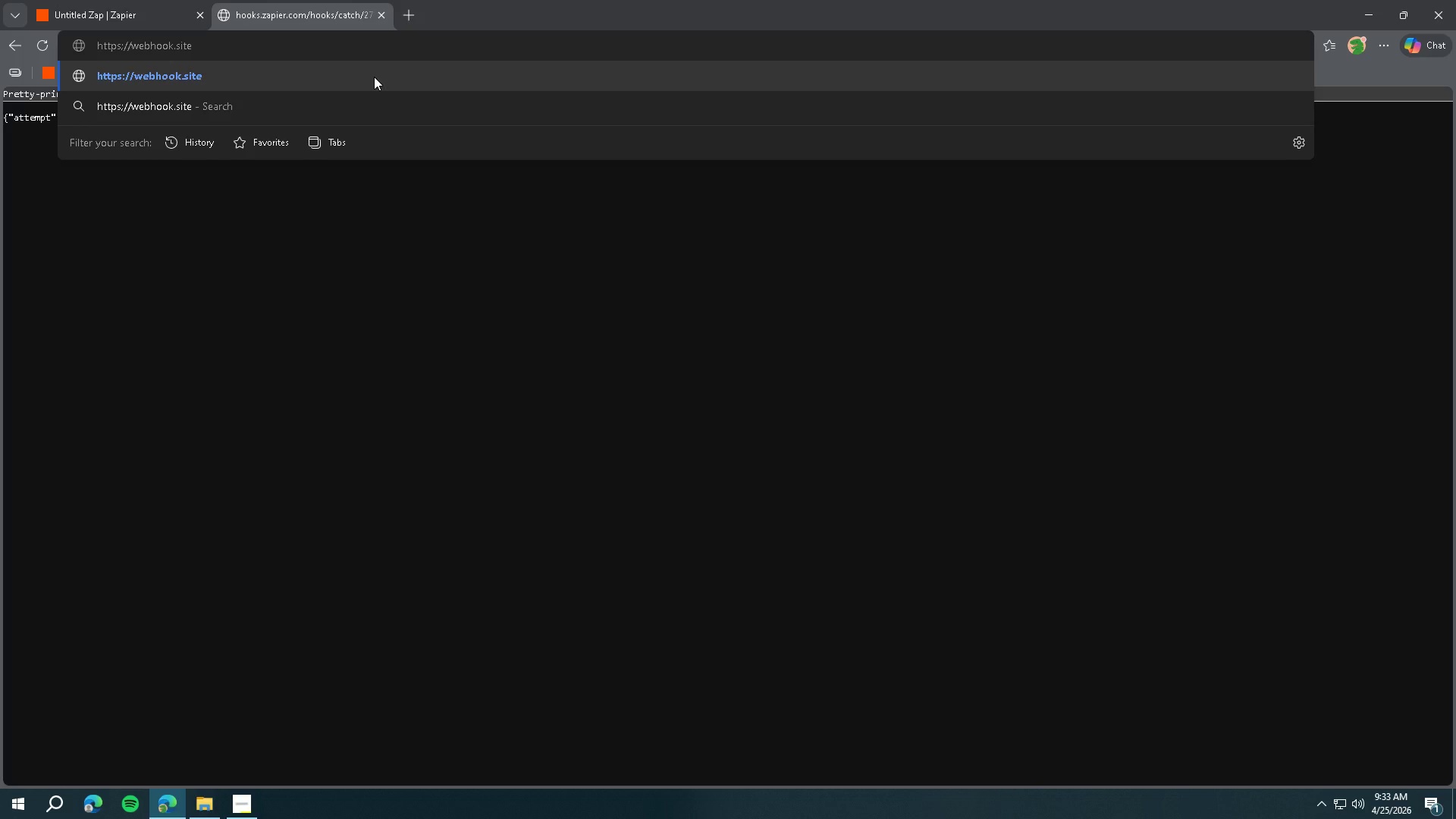 
wait(12.31)
 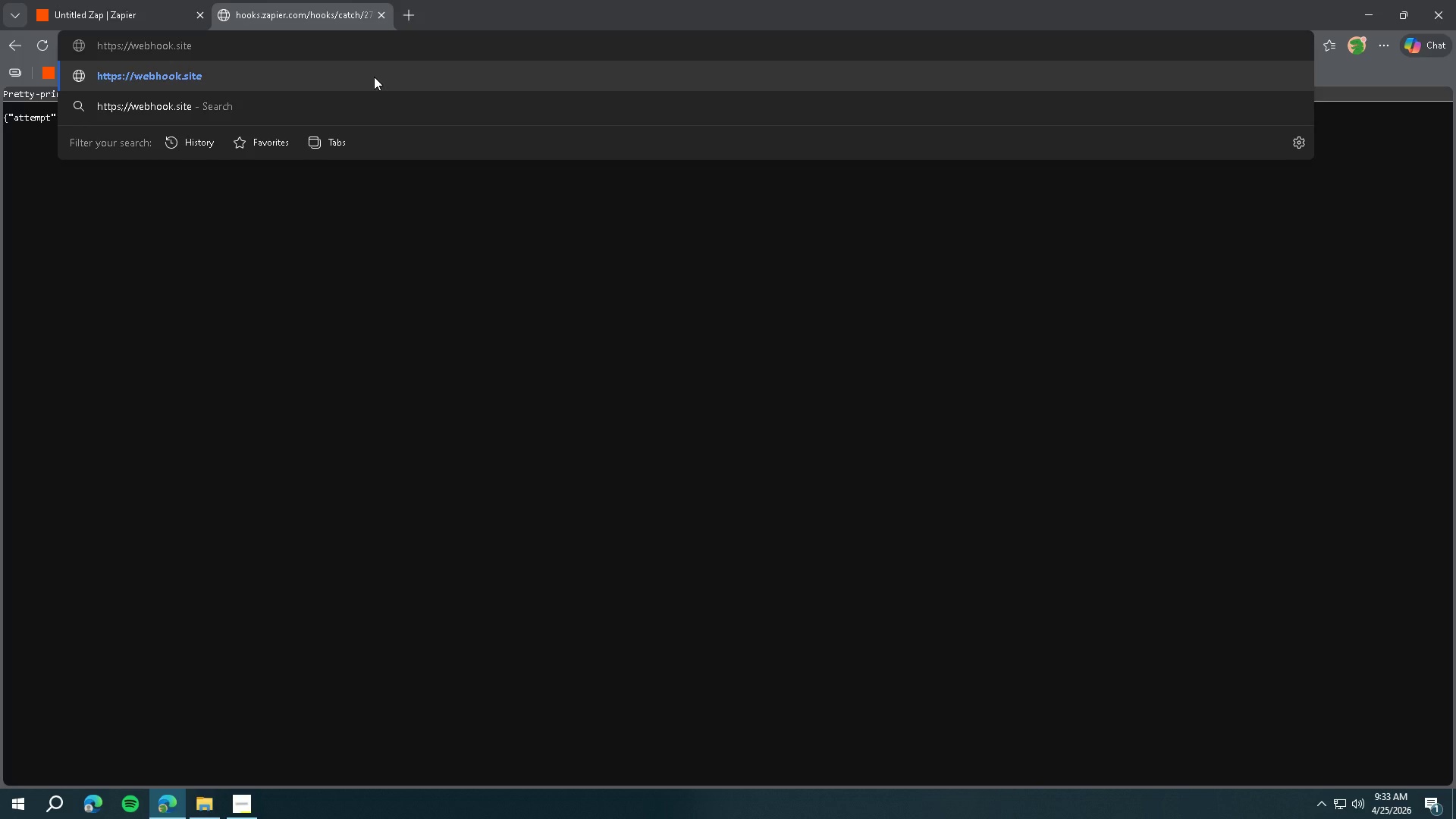 
left_click([127, 14])
 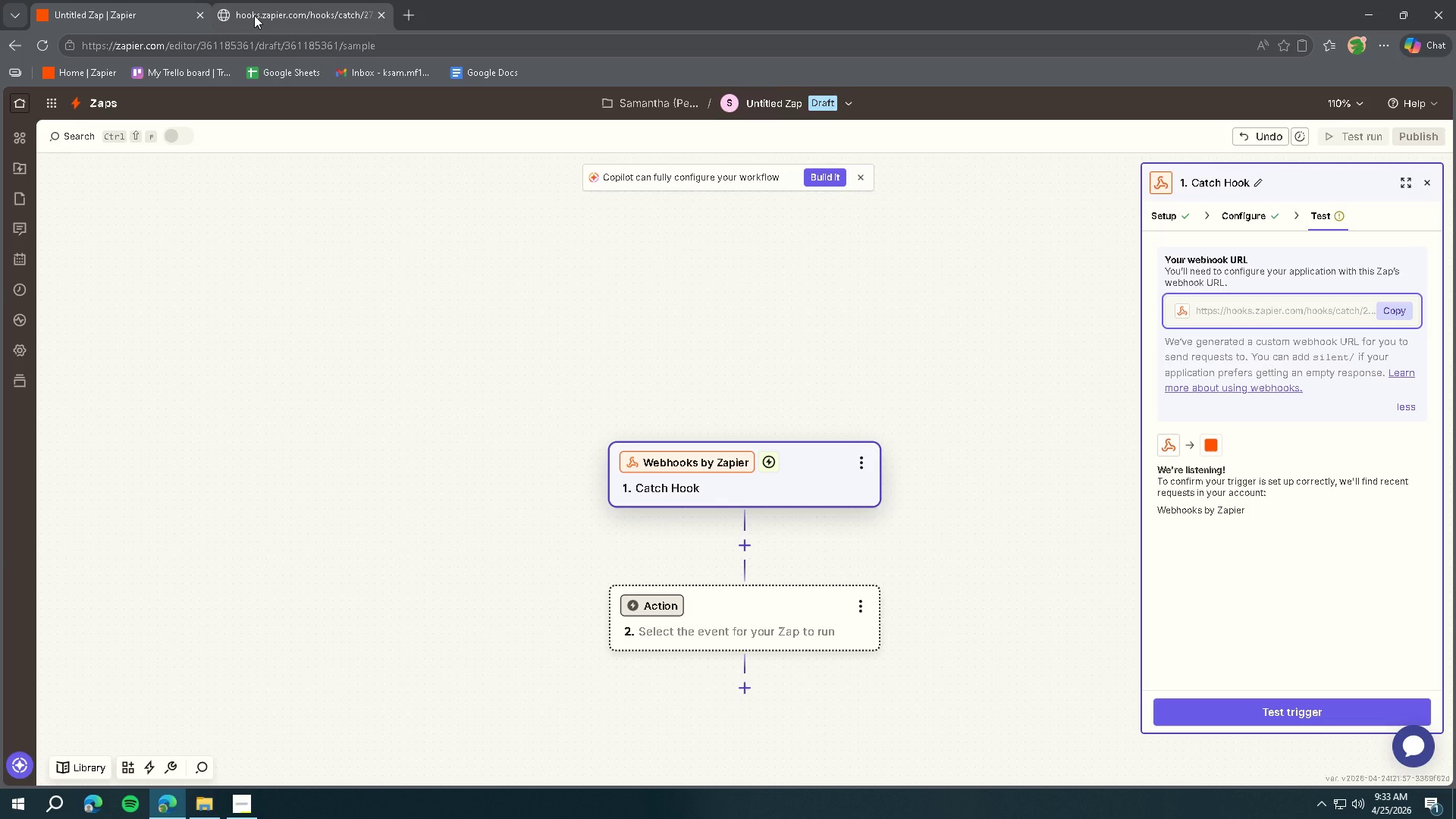 
left_click([254, 15])
 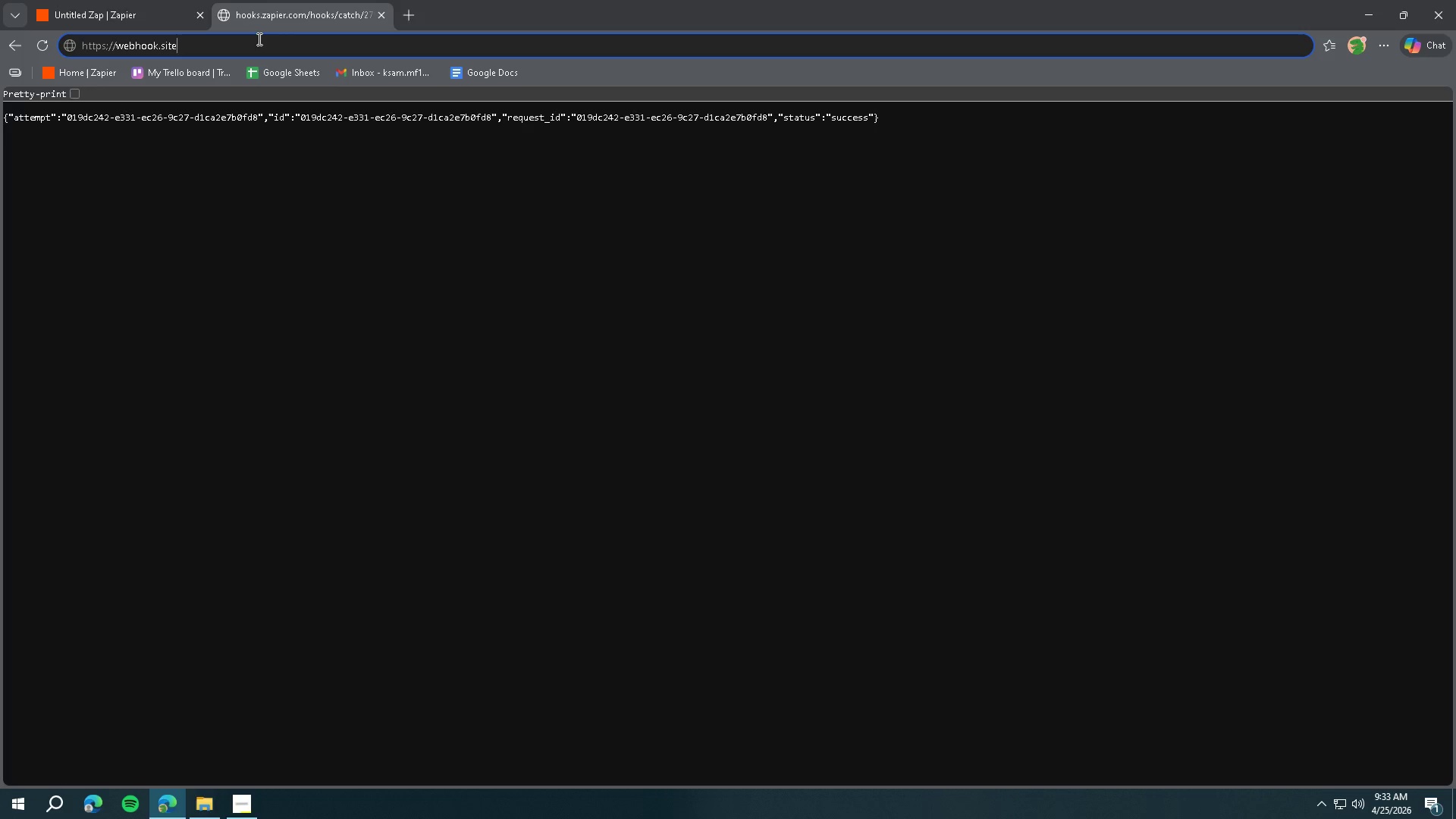 
wait(12.42)
 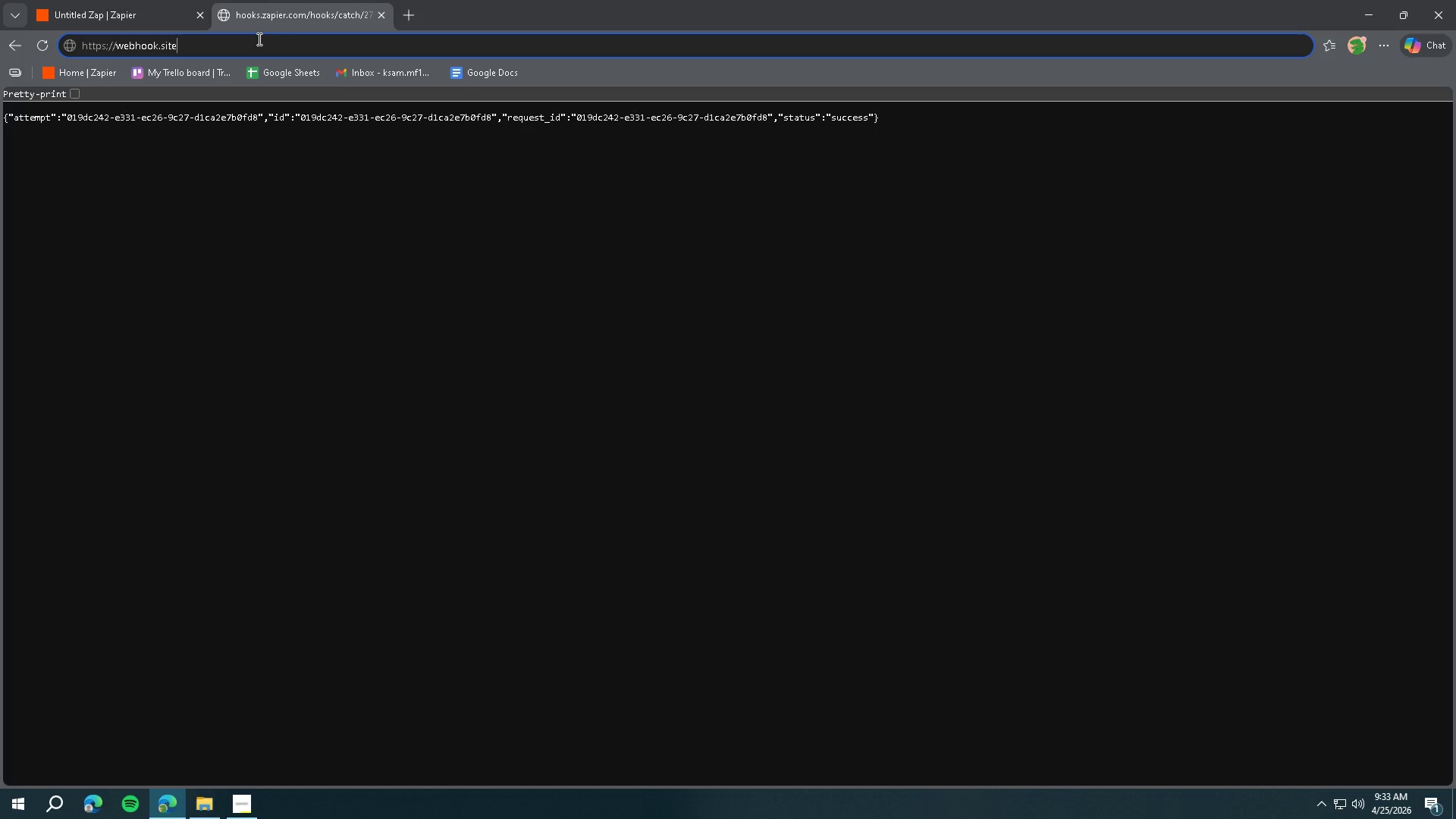 
key(Space)
 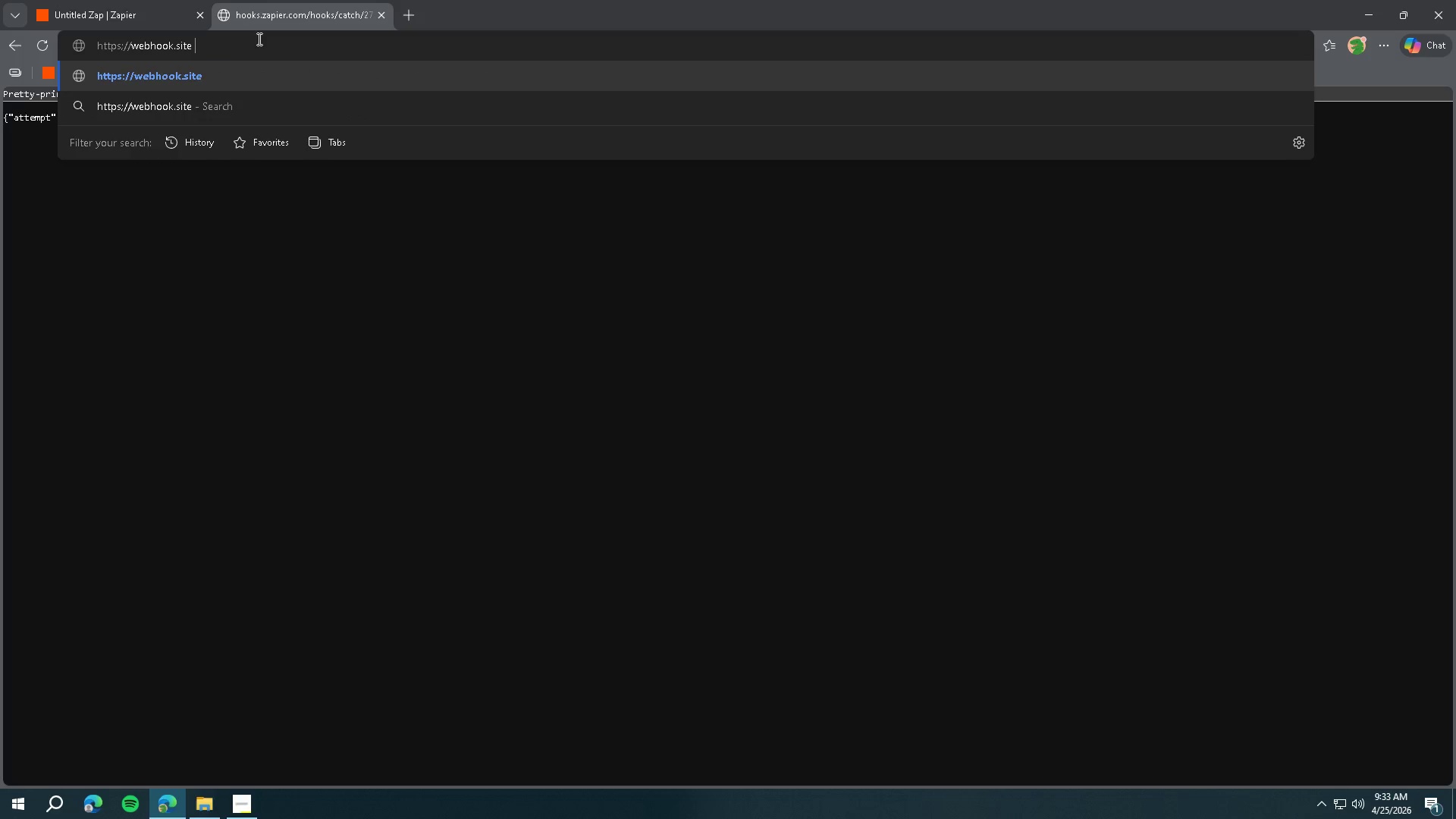 
key(Control+V)
 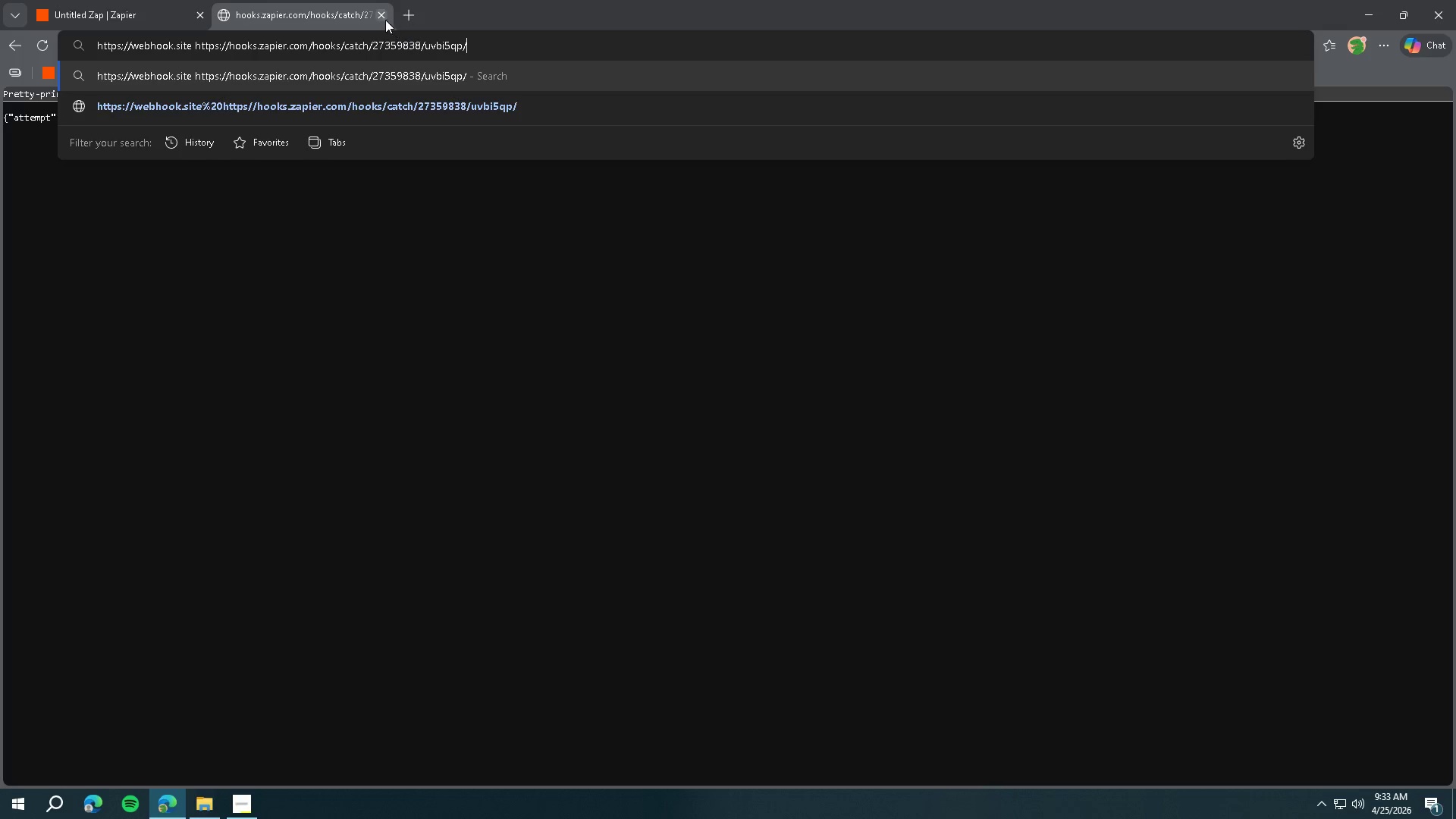 
wait(6.31)
 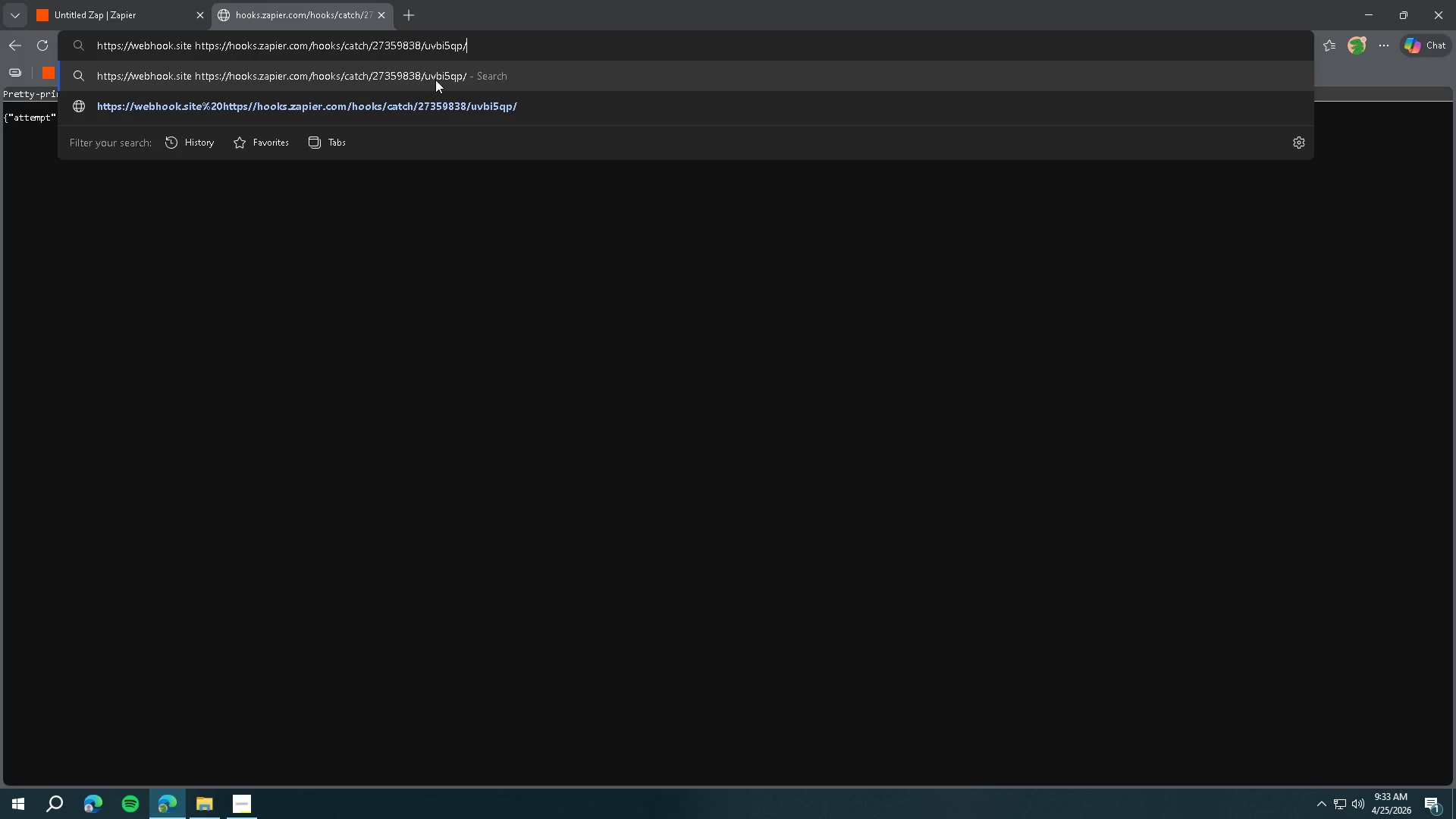 
left_click([146, 21])
 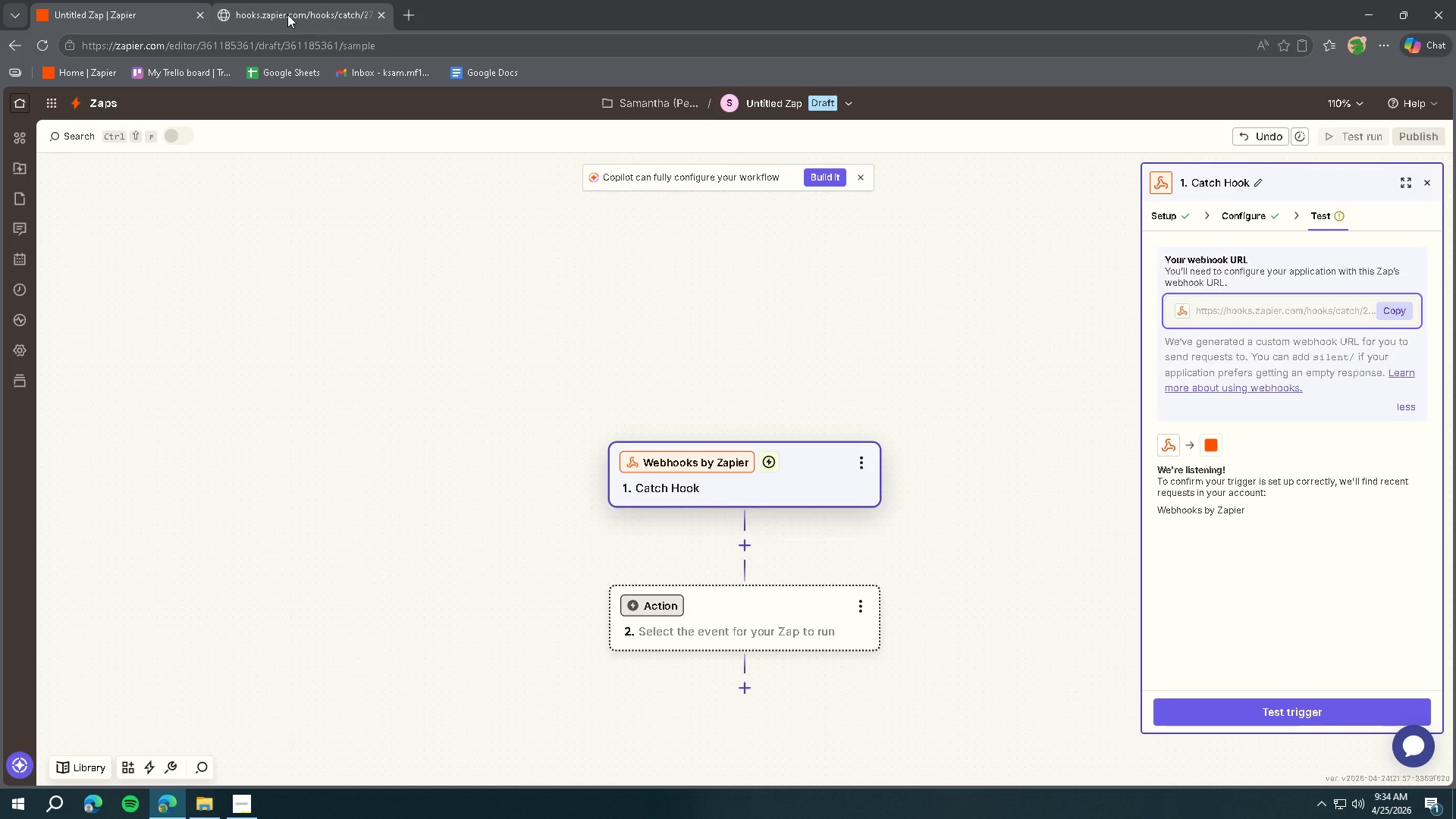 
wait(9.97)
 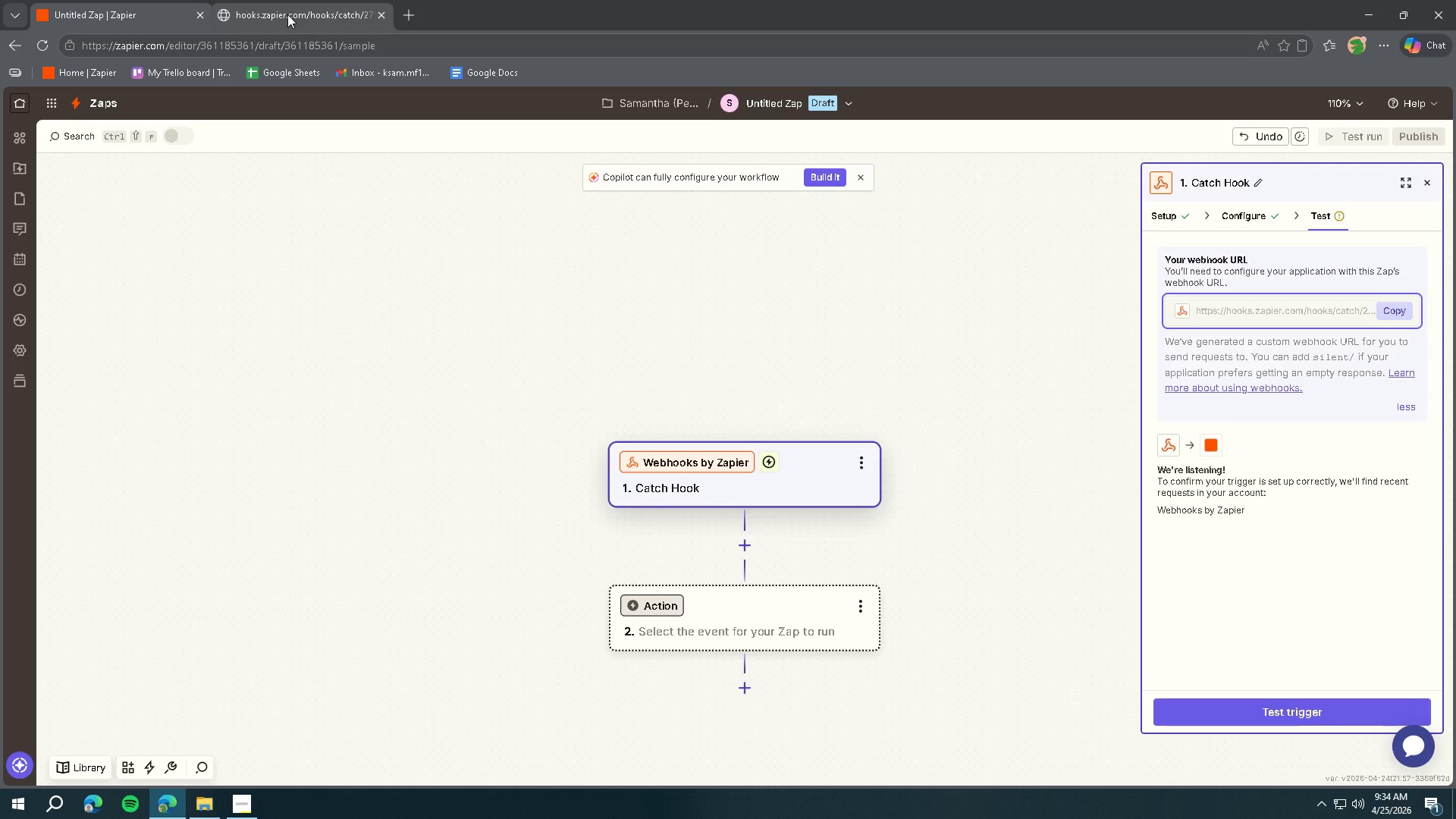 
left_click([287, 14])
 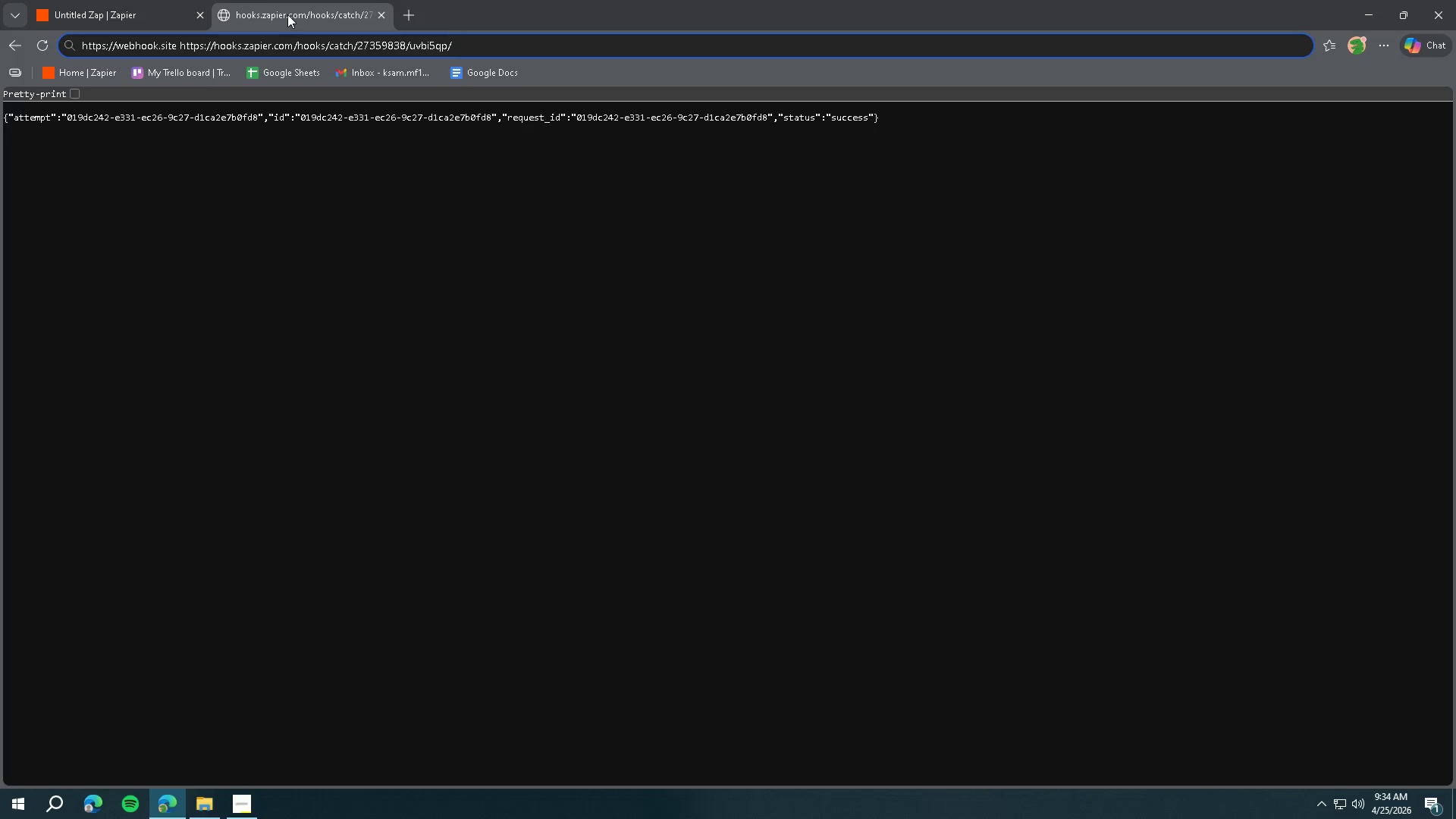 
left_click([255, 196])
 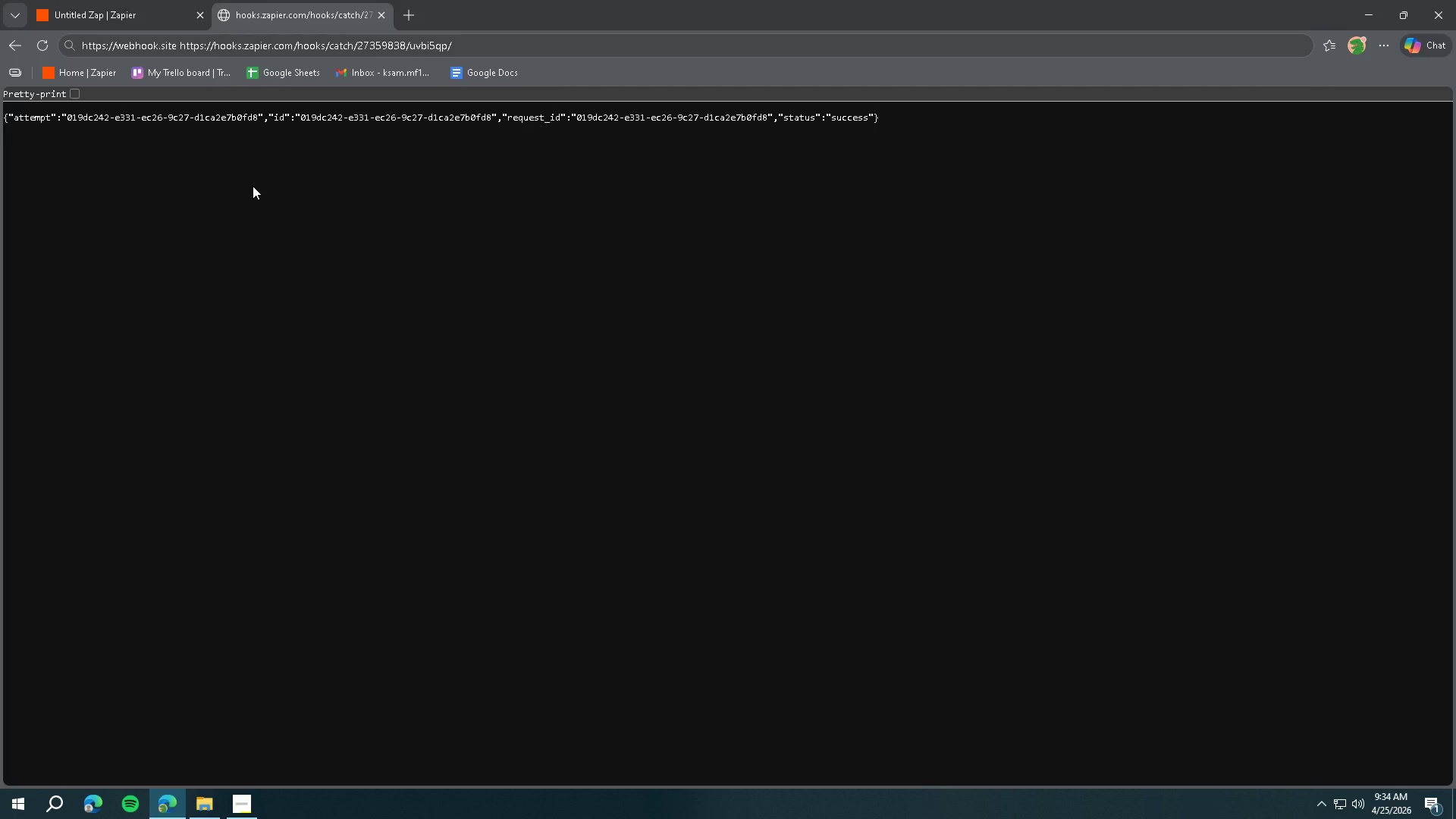 
wait(26.27)
 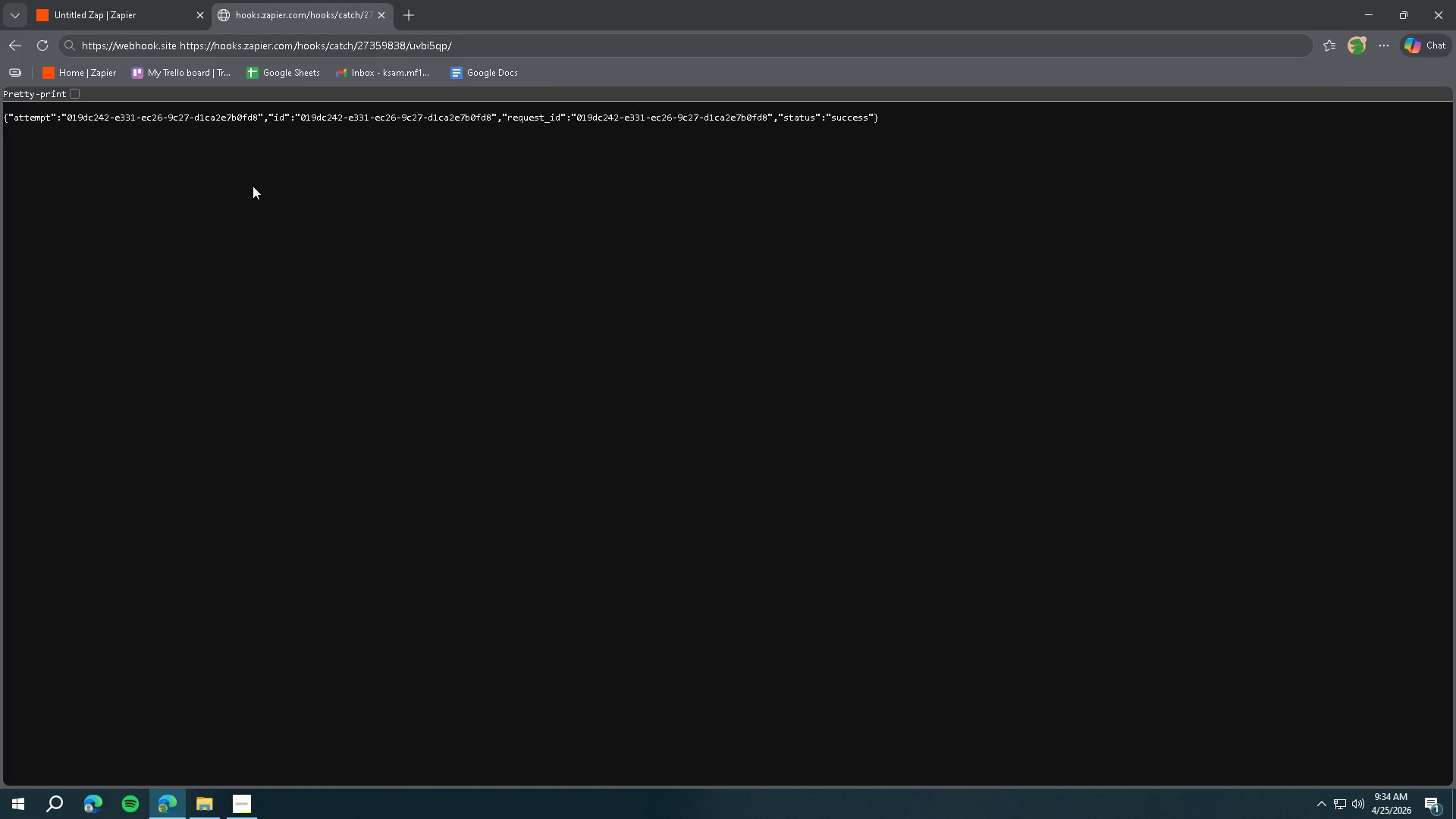 
left_click([411, 43])
 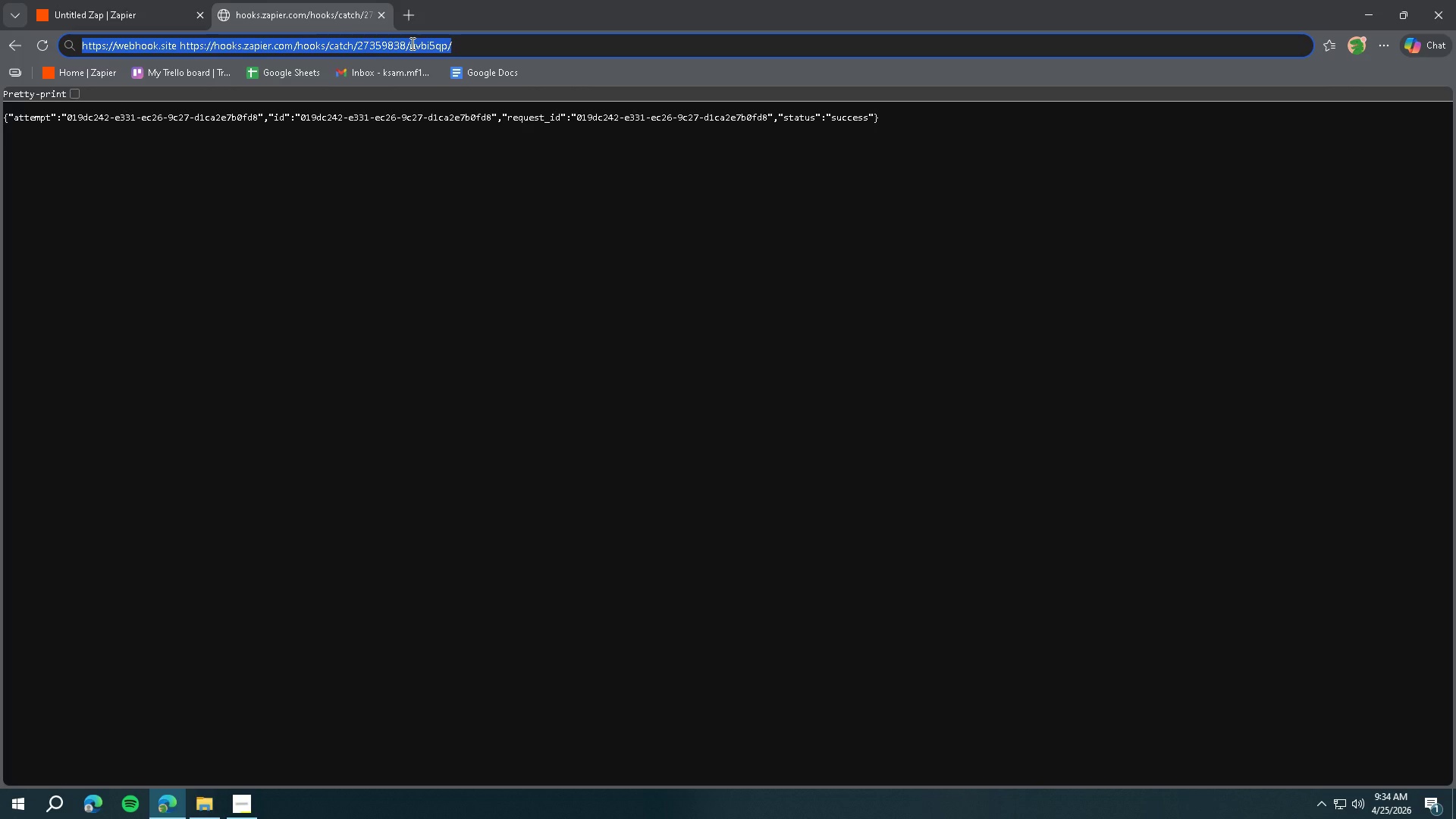 
type(webho)
 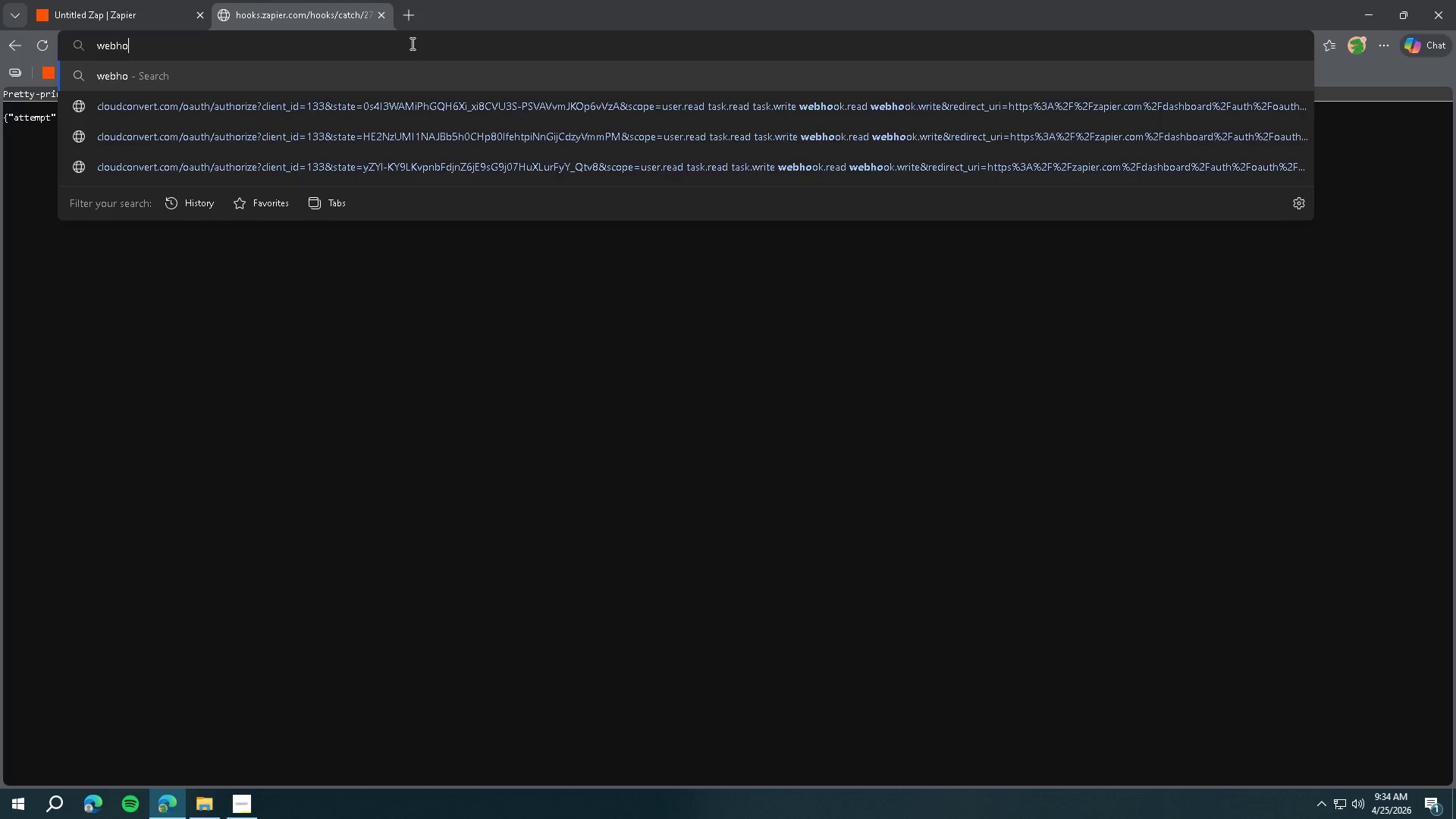 
key(Control+ControlLeft)
 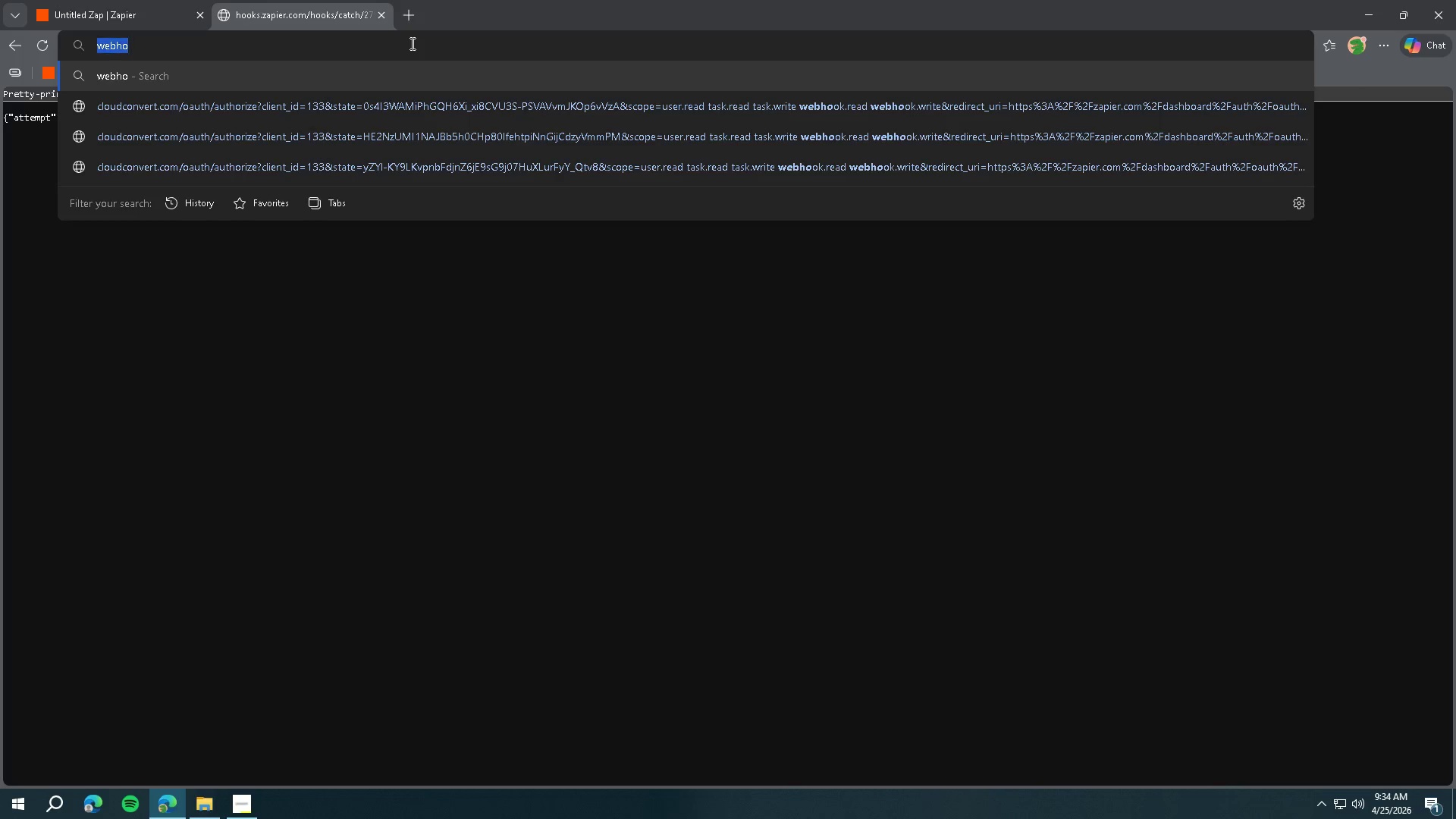 
key(Control+A)
 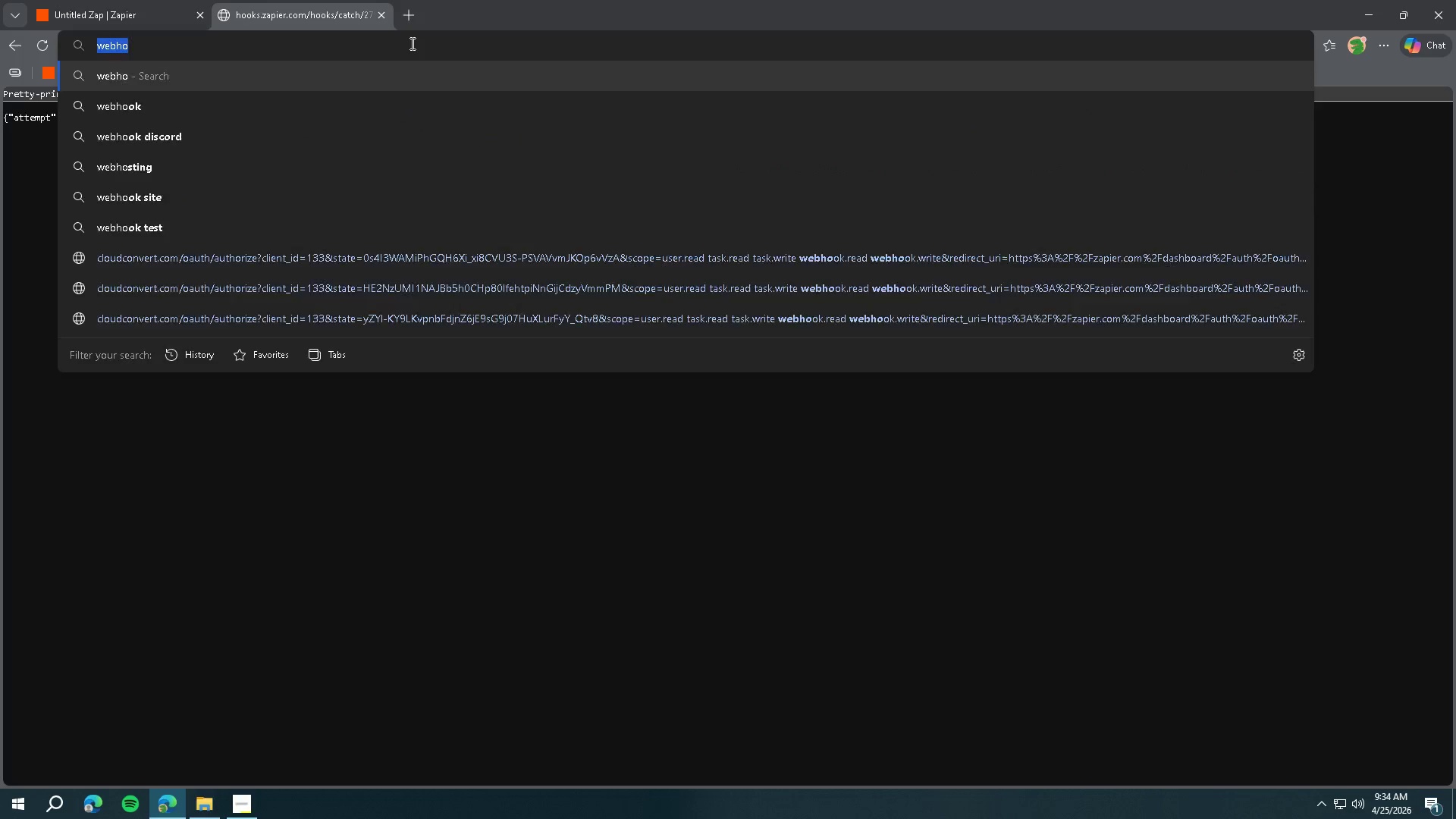 
key(Backspace)
type(https;)
key(Backspace)
key(Backspace)
type(://webhook.site)
 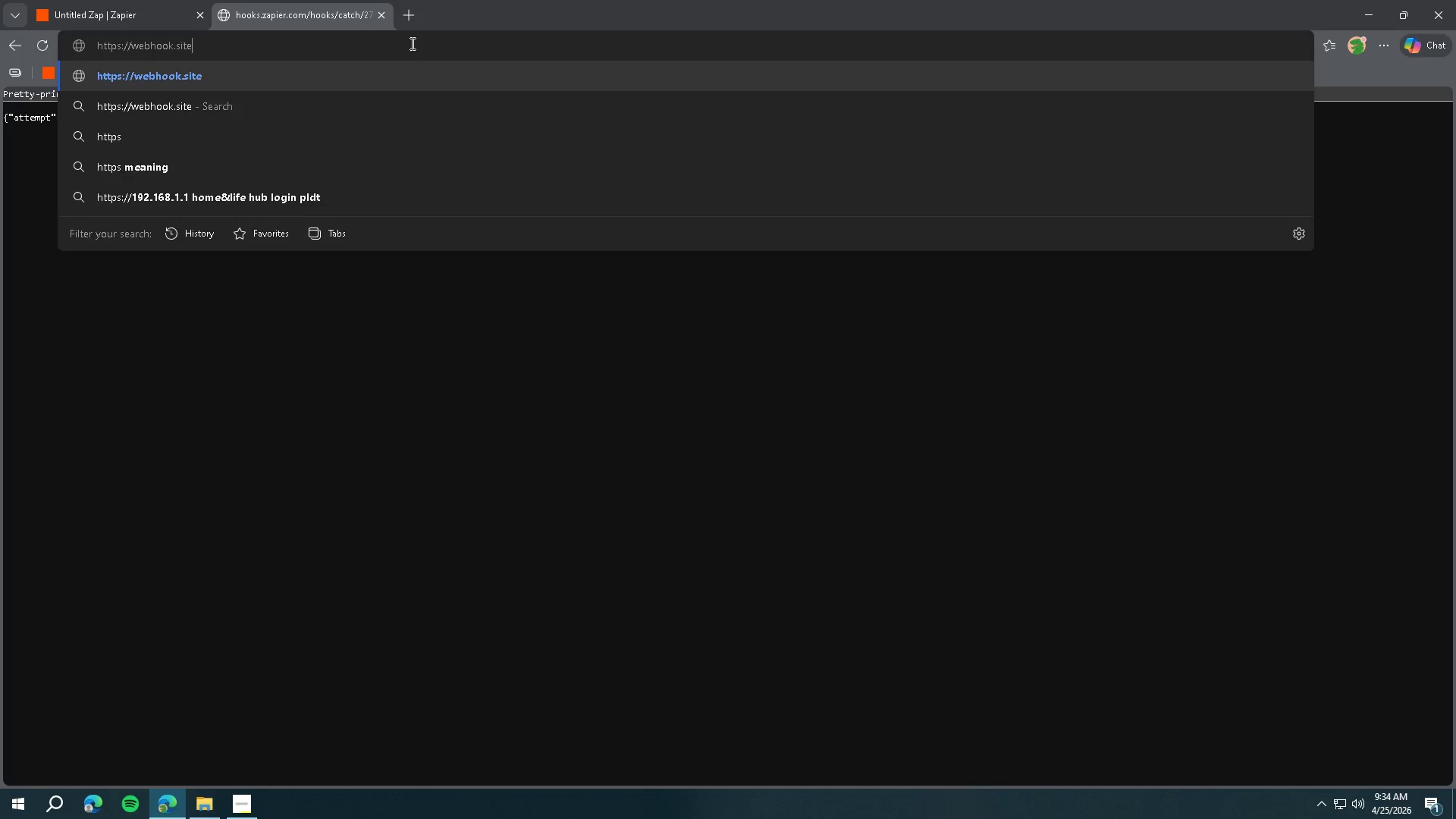 
key(Enter)
 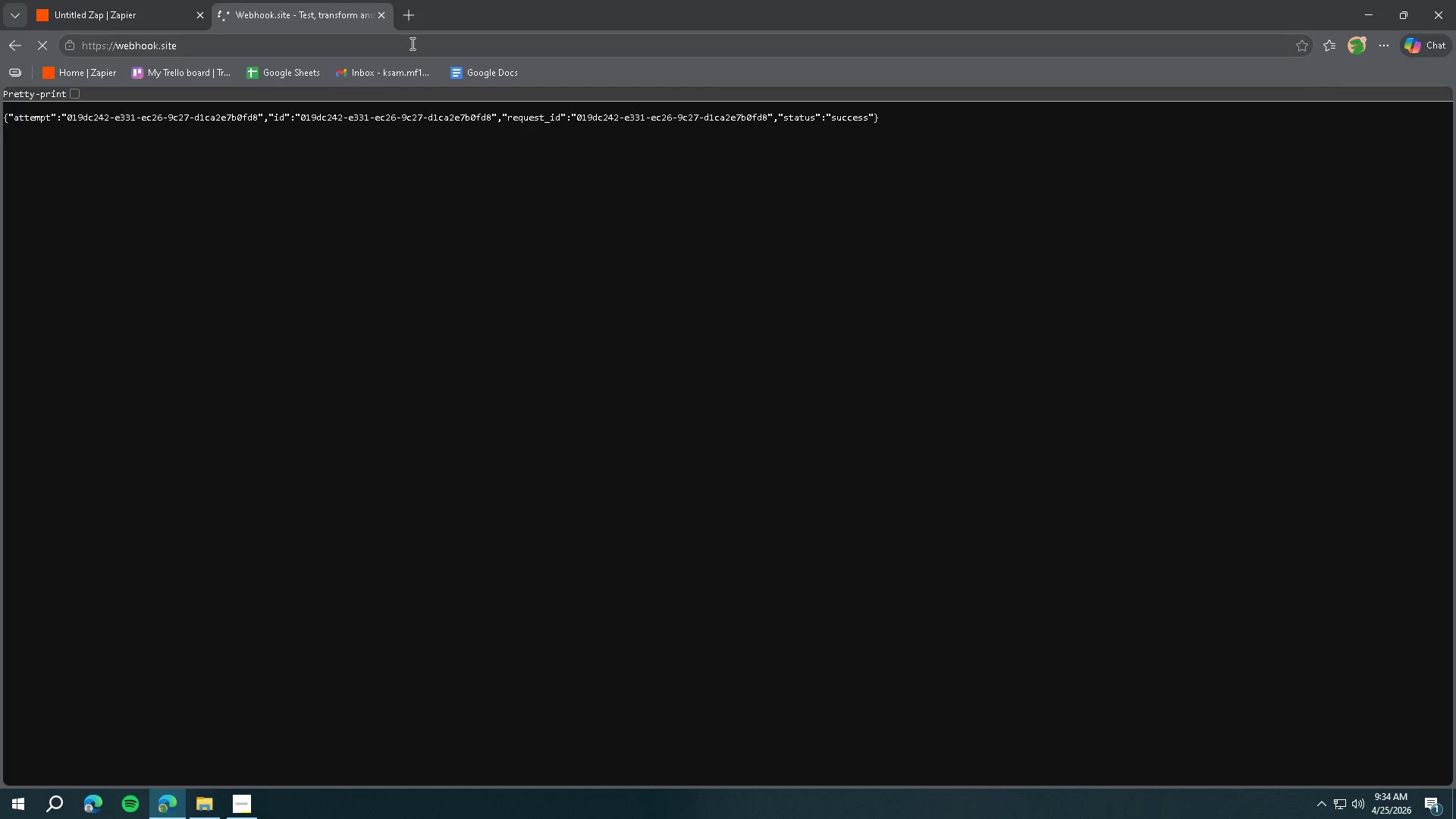 
mouse_move([374, 81])
 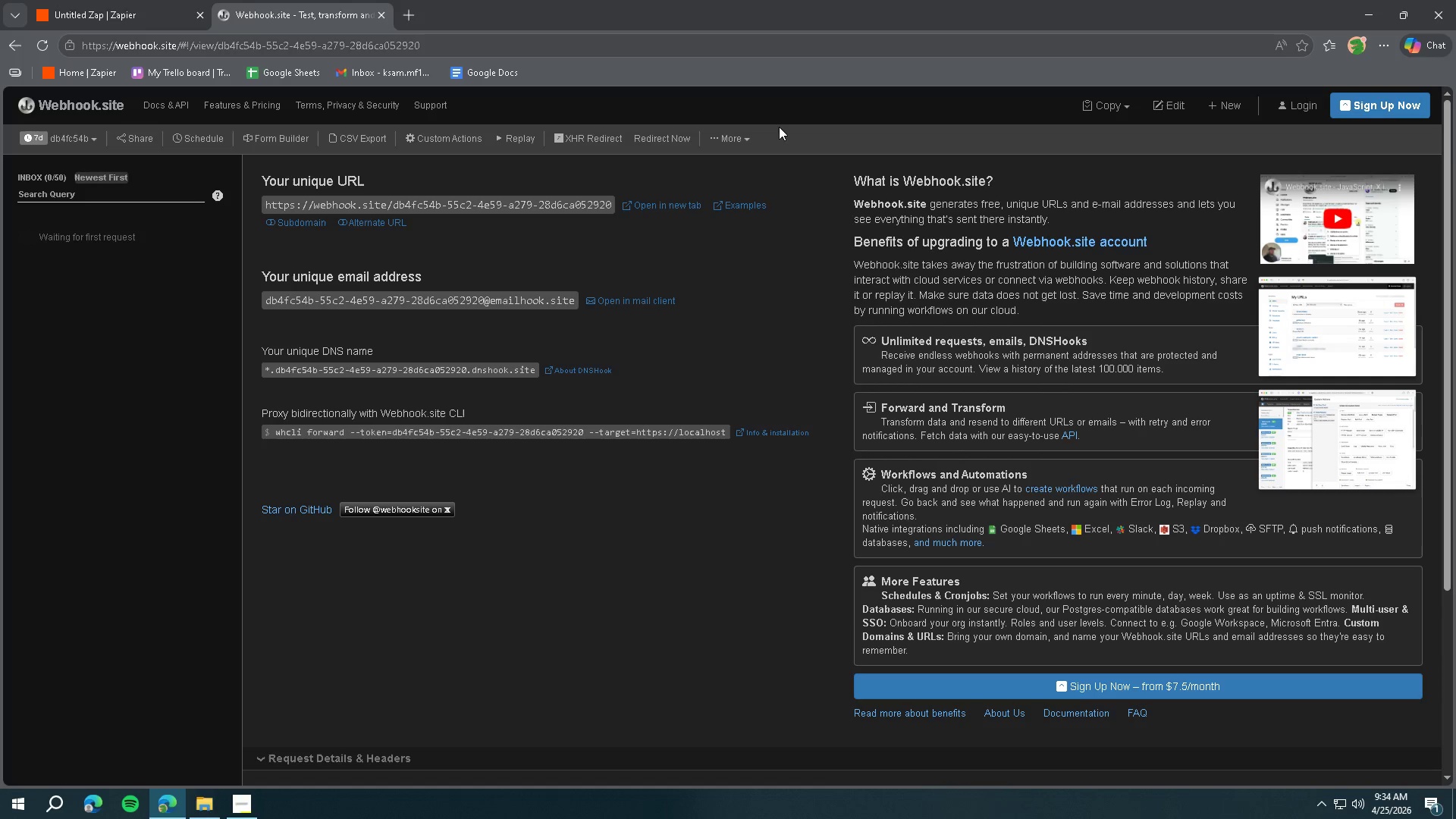 
wait(6.06)
 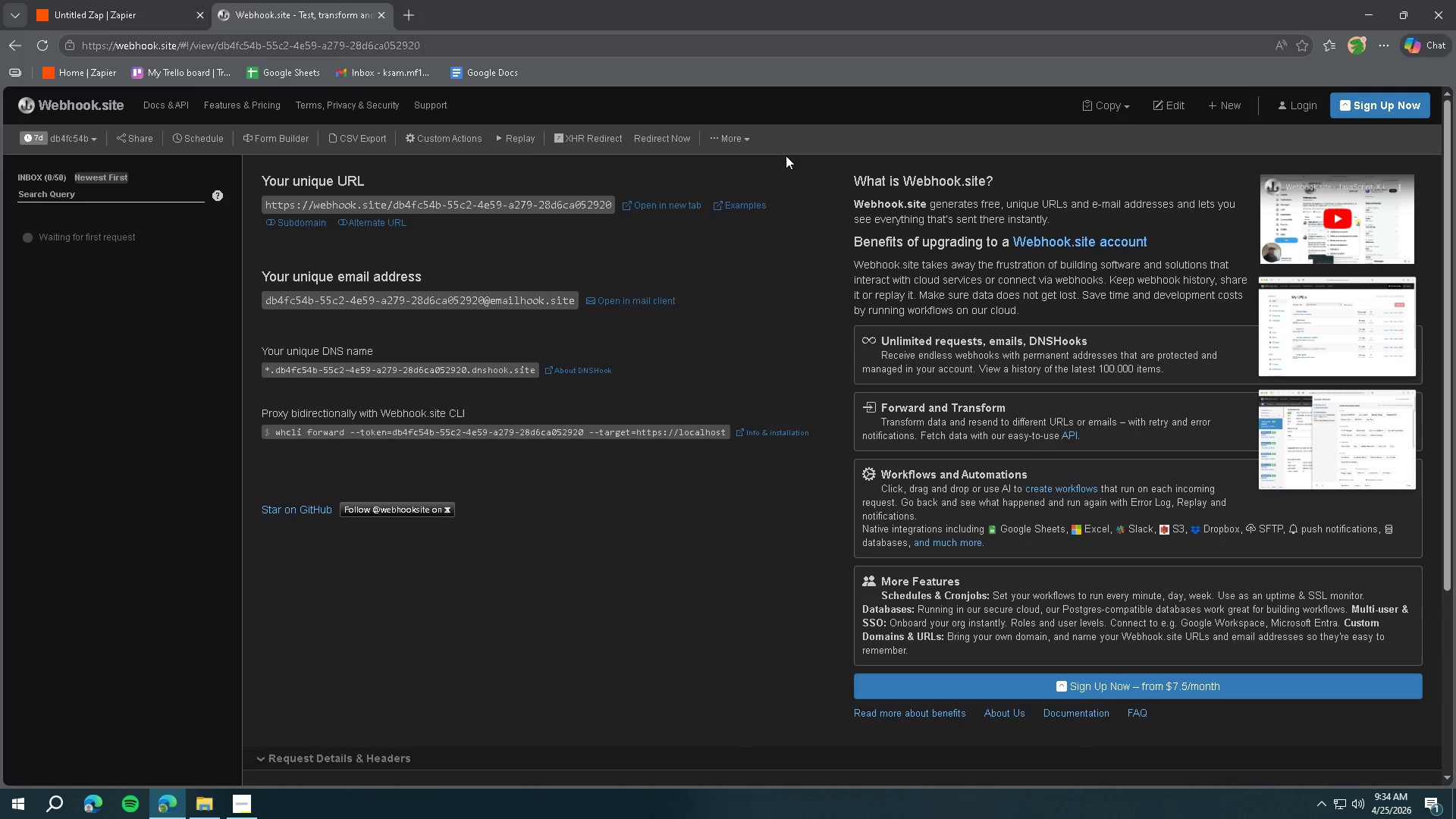 
mouse_move([427, 217])
 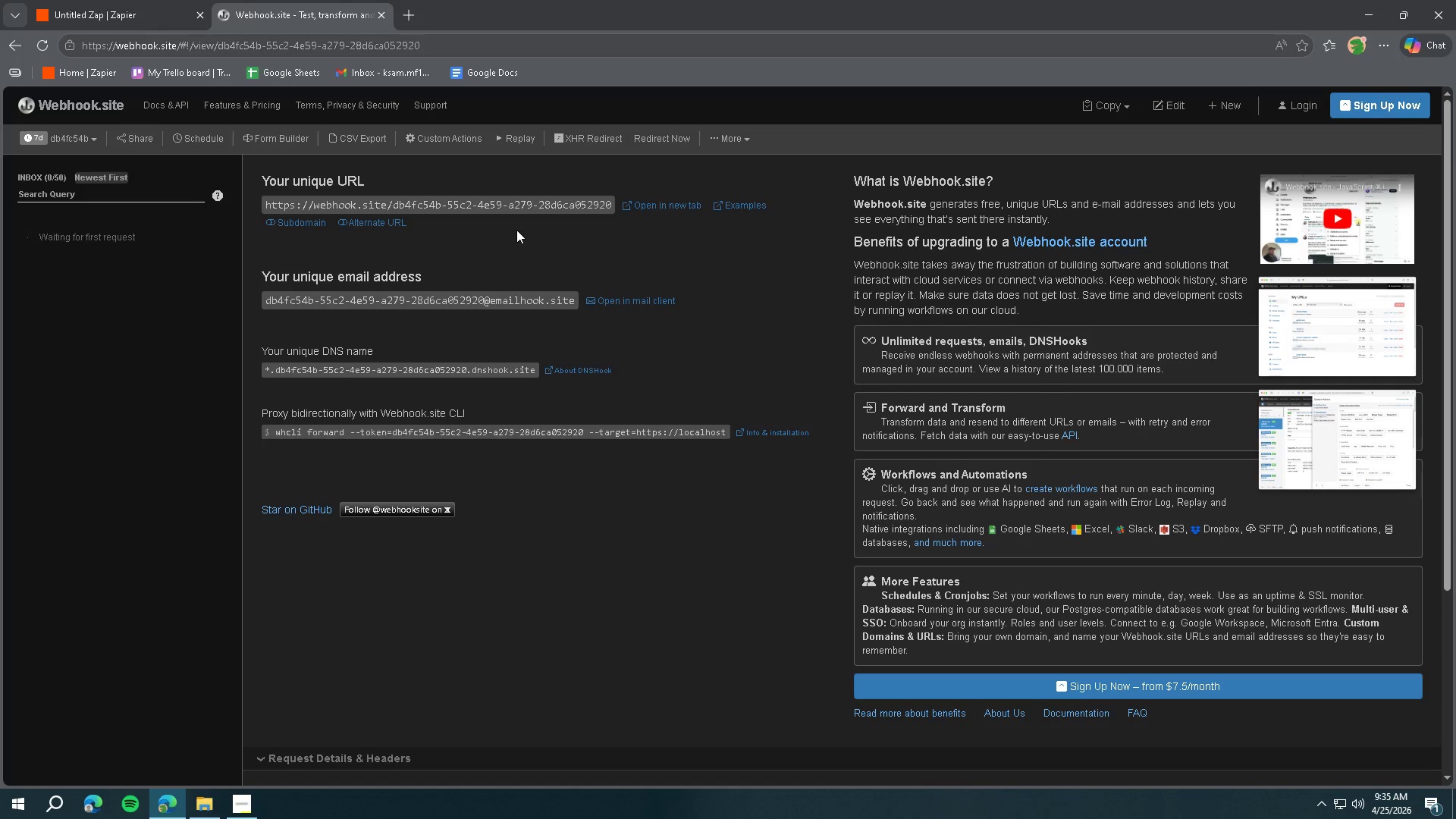 
wait(28.11)
 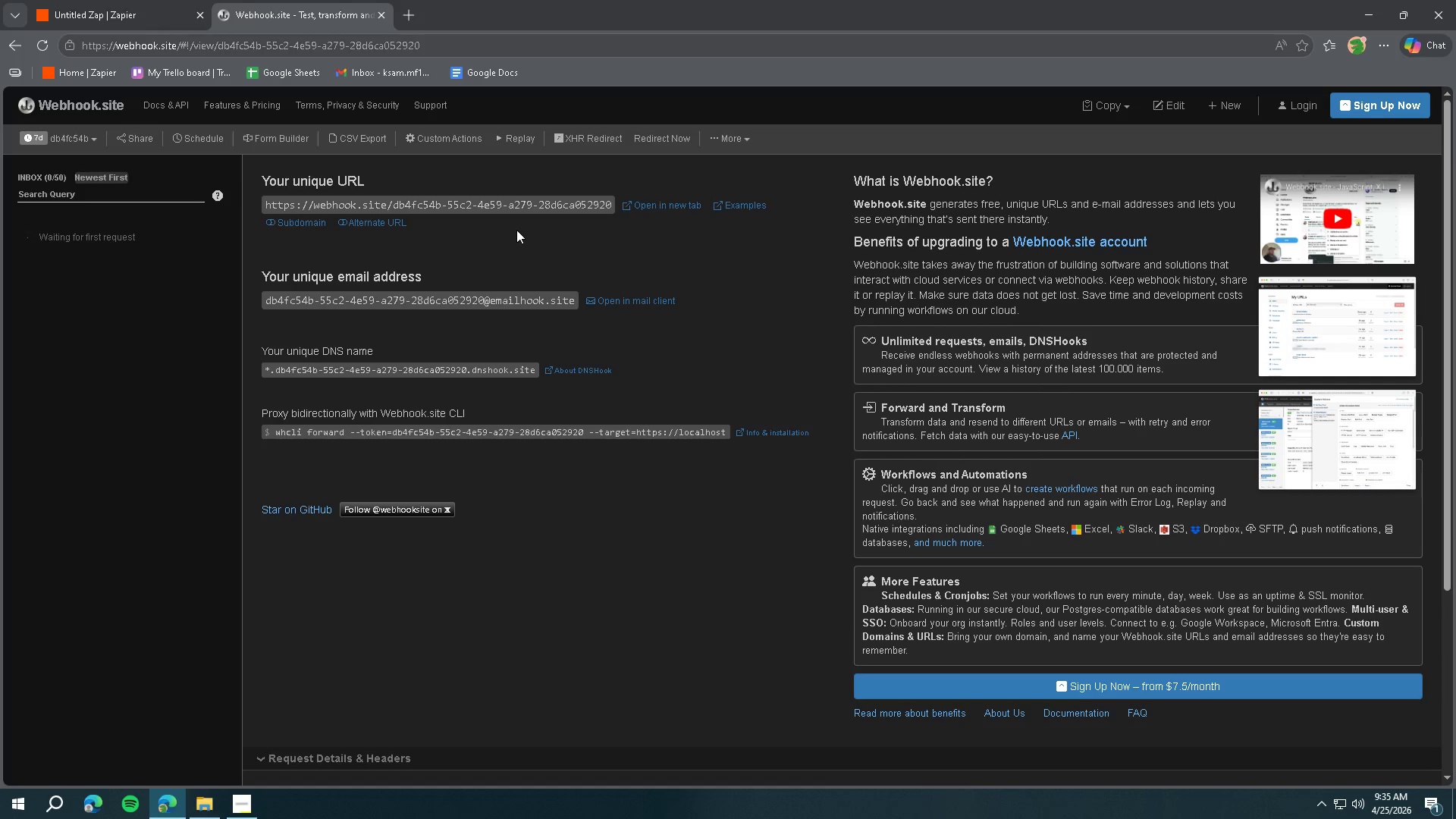 
left_click([744, 143])
 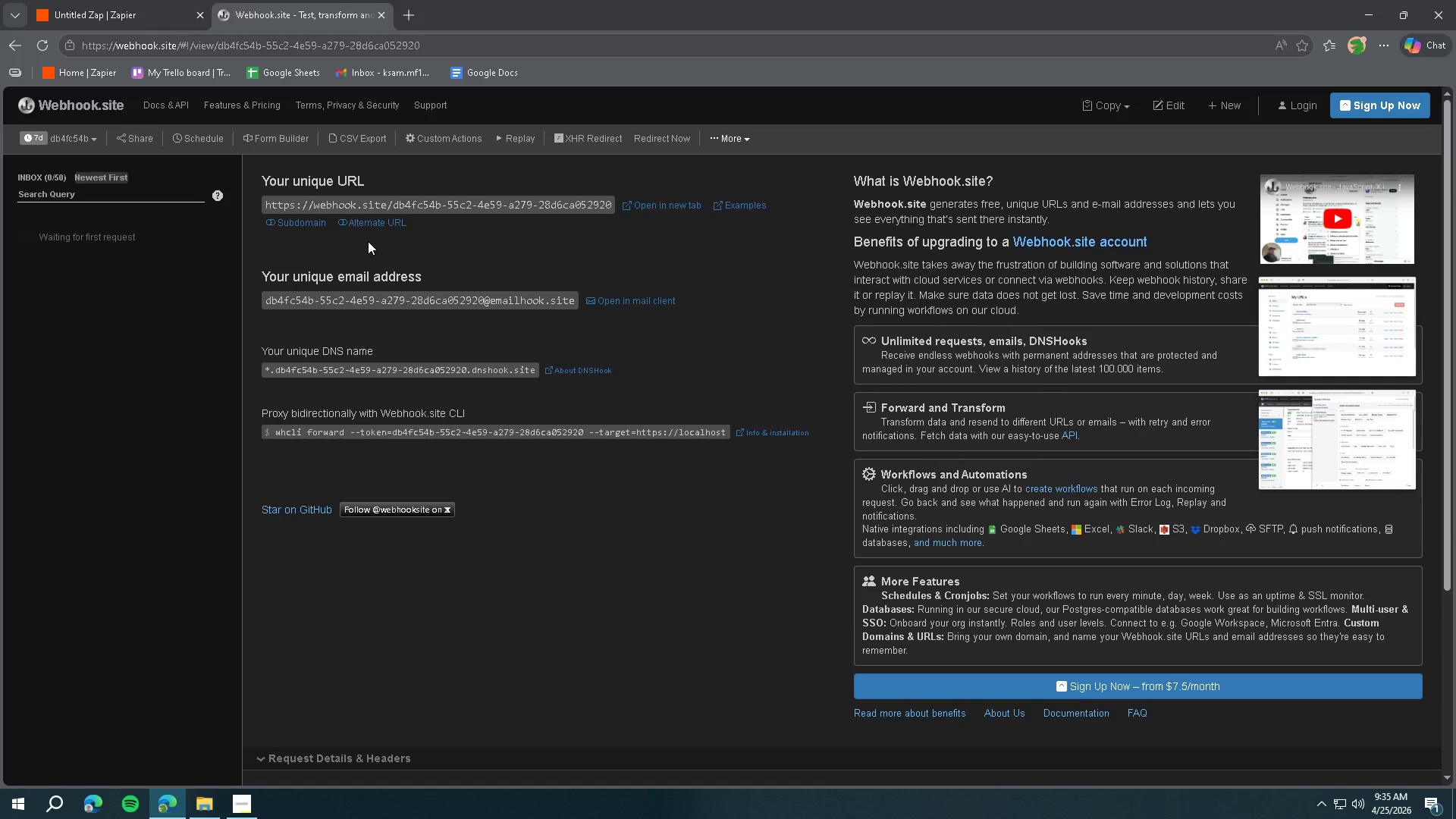 
wait(15.39)
 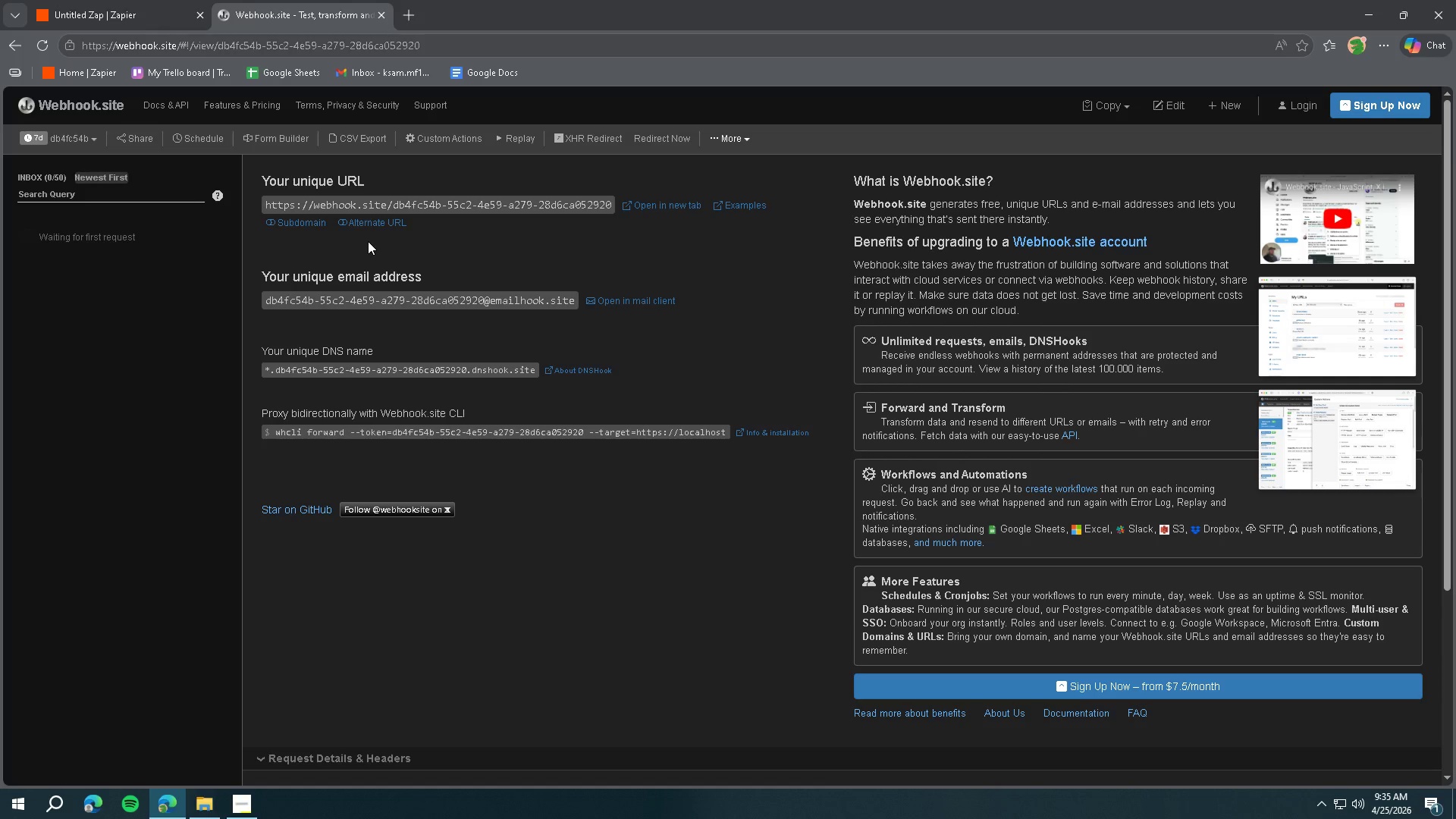 
left_click([86, 0])
 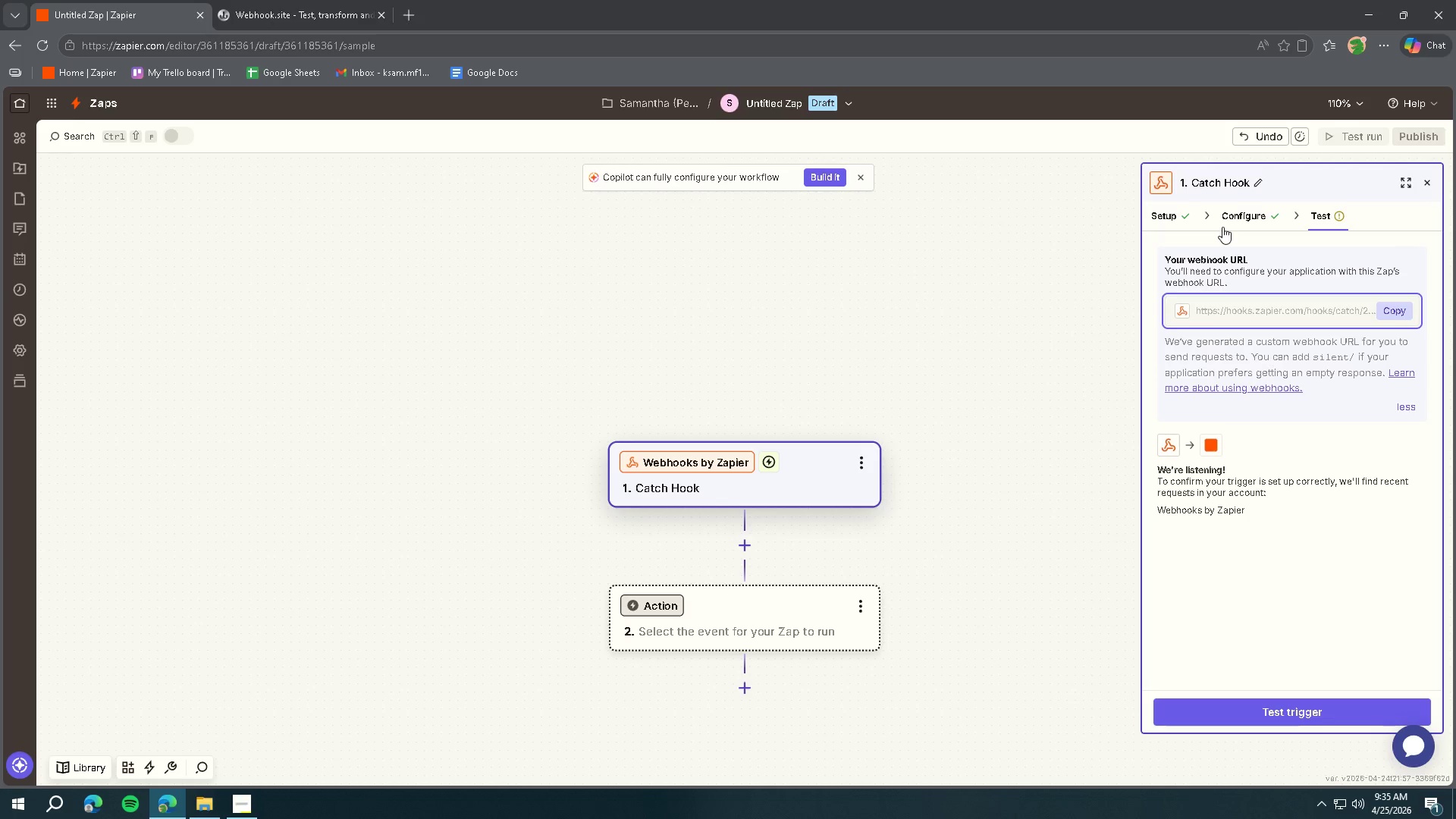 
left_click([1160, 227])
 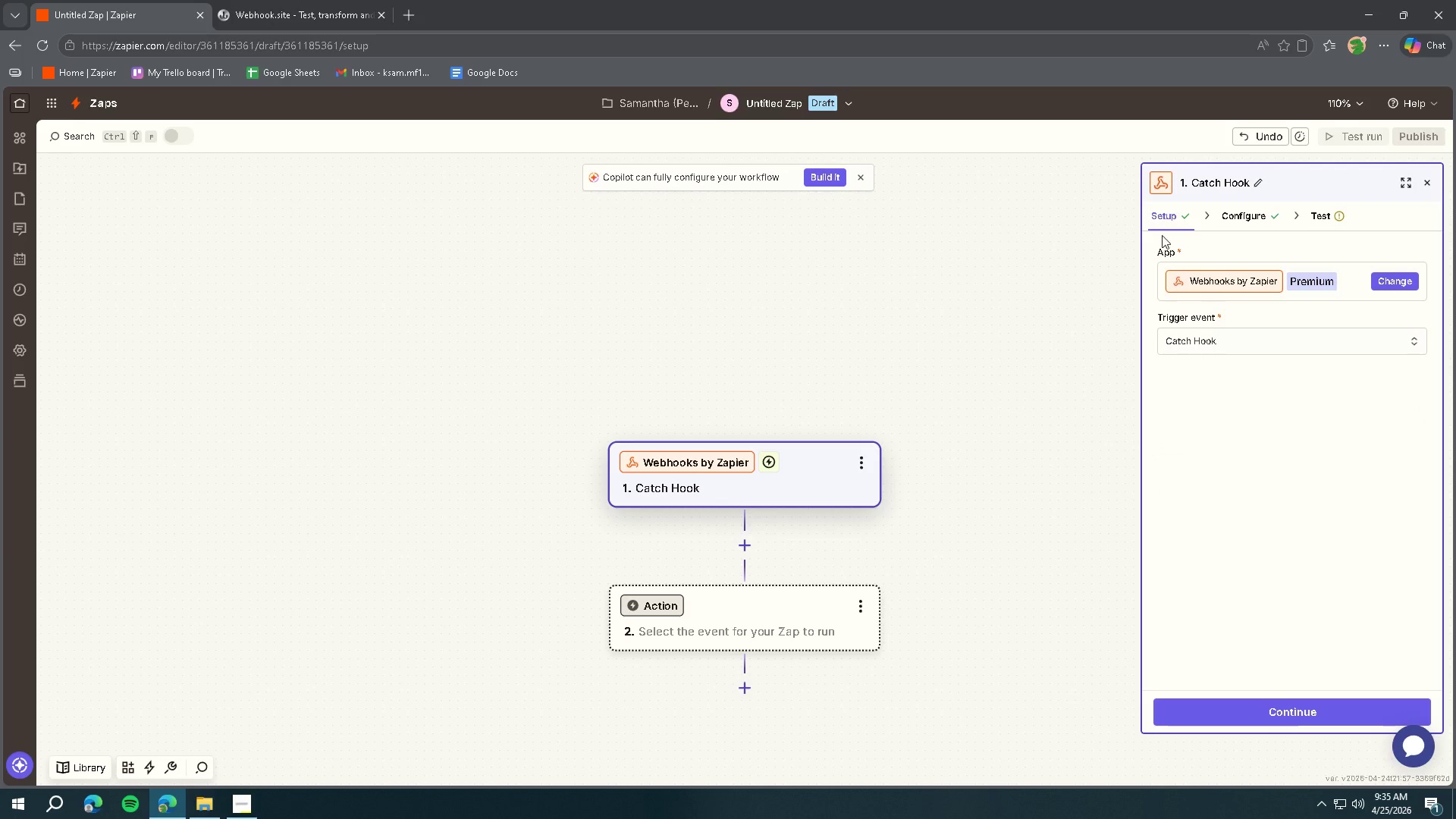 
left_click([1229, 346])
 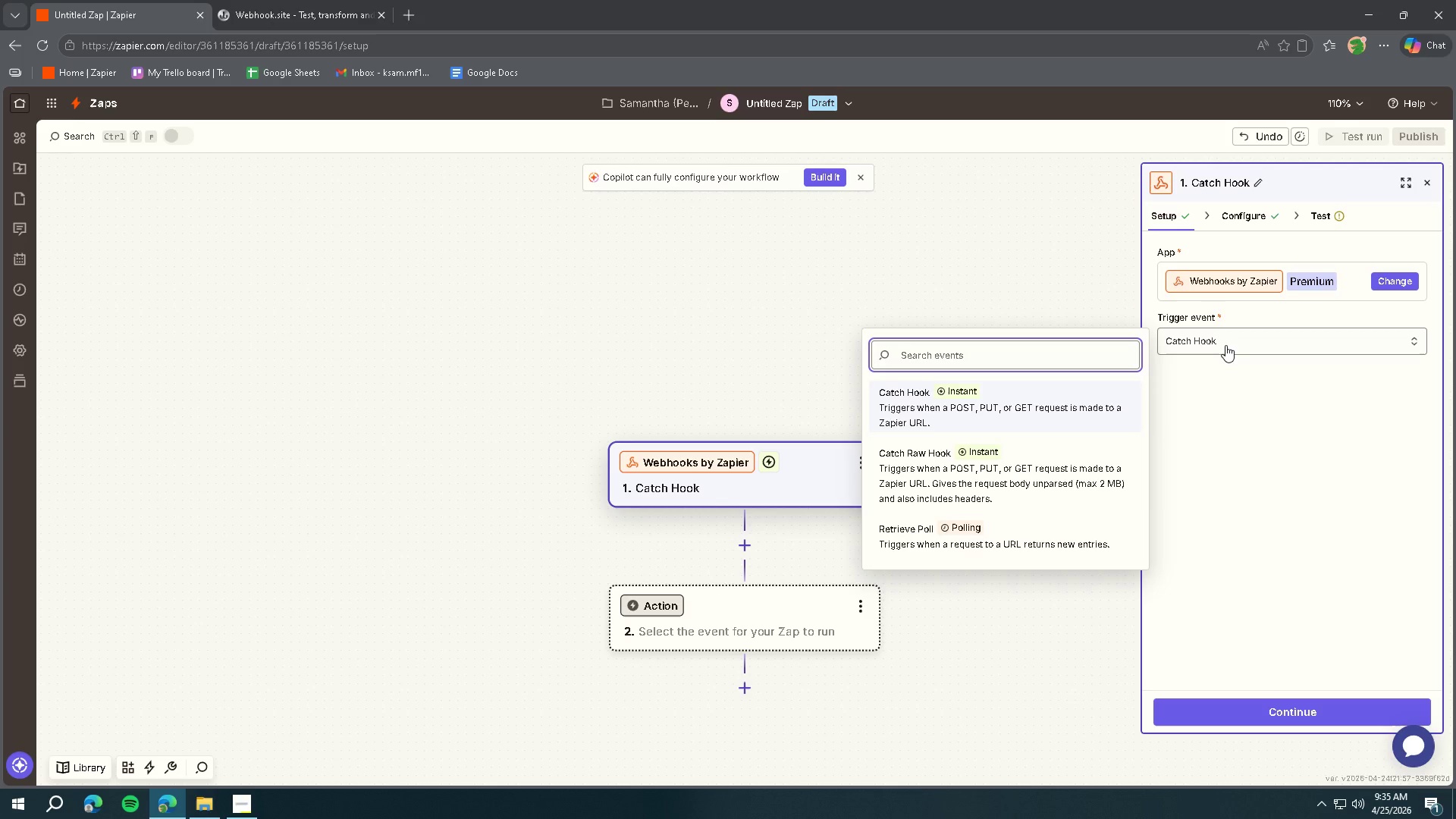 
left_click([1225, 345])
 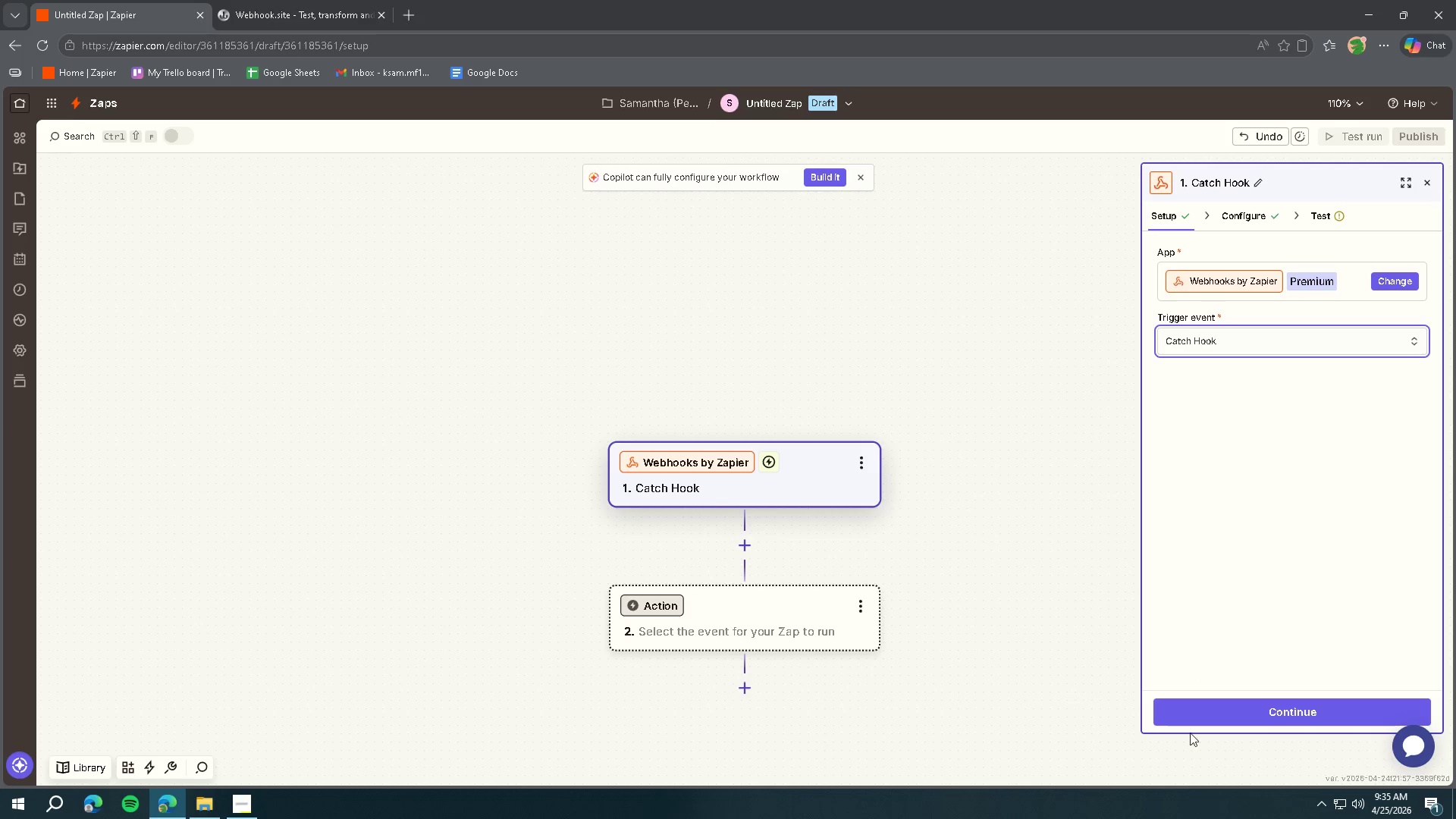 
left_click([1216, 701])
 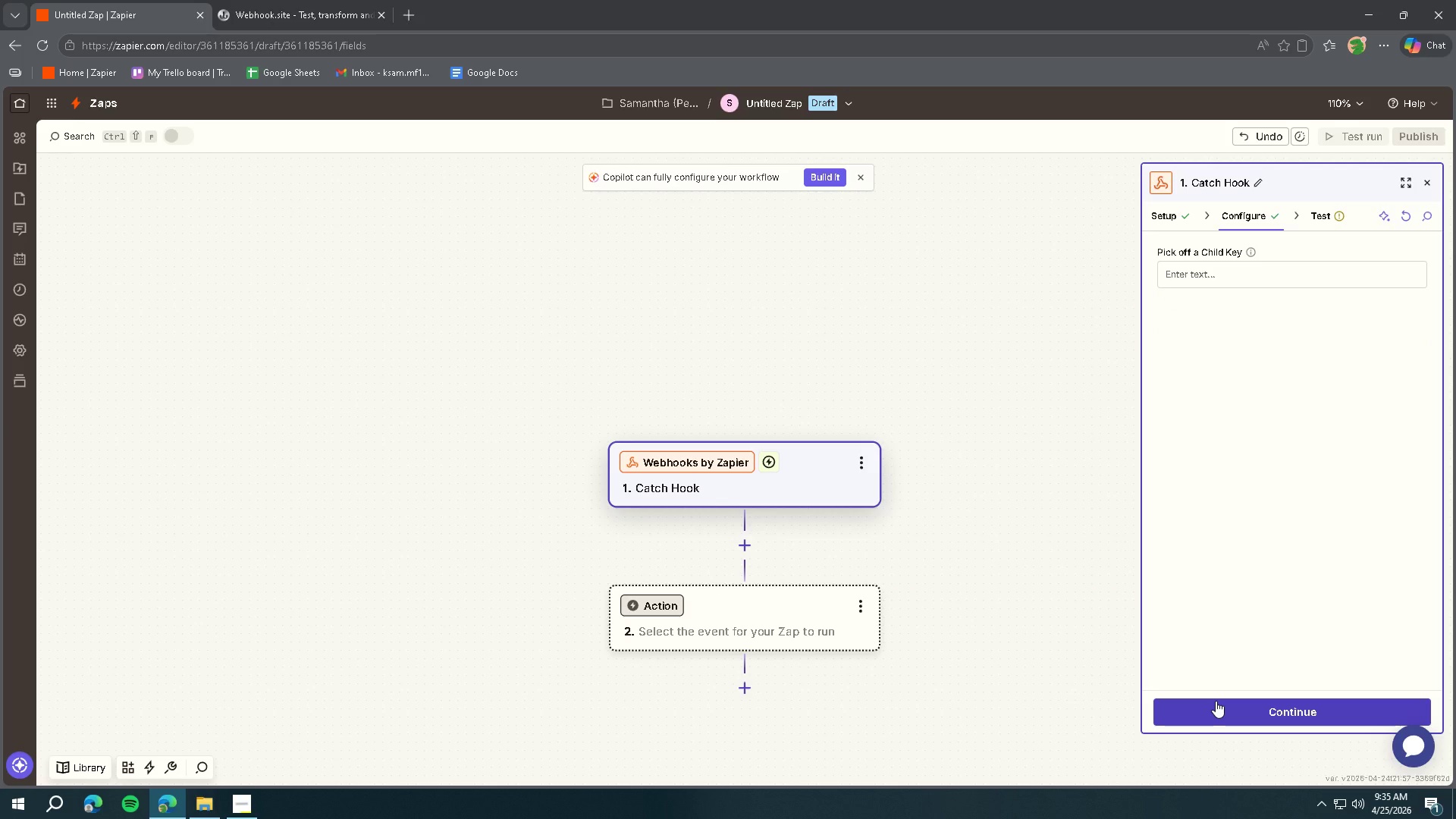 
left_click([1216, 701])
 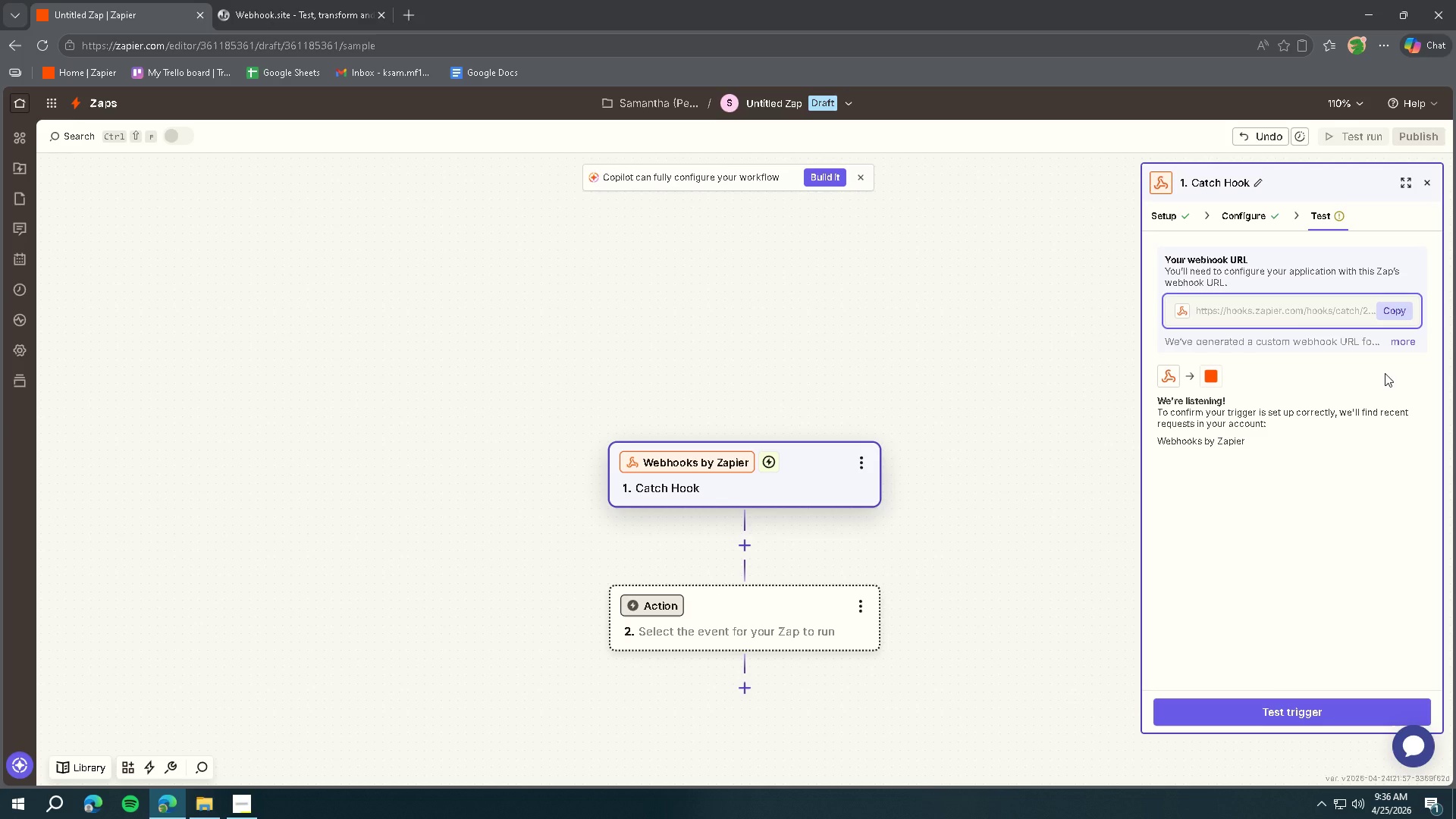 
wait(55.08)
 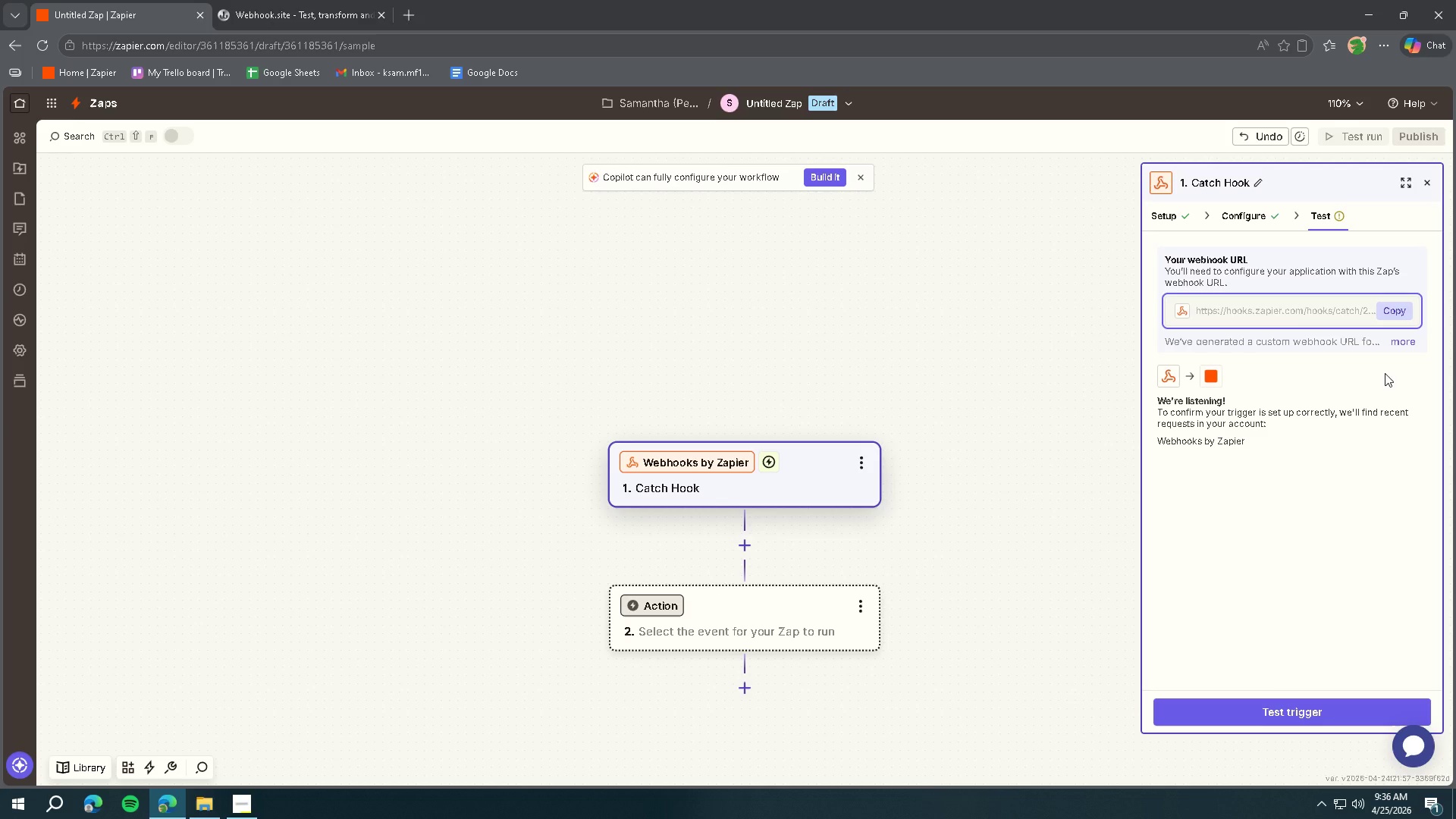 
left_click([325, 0])
 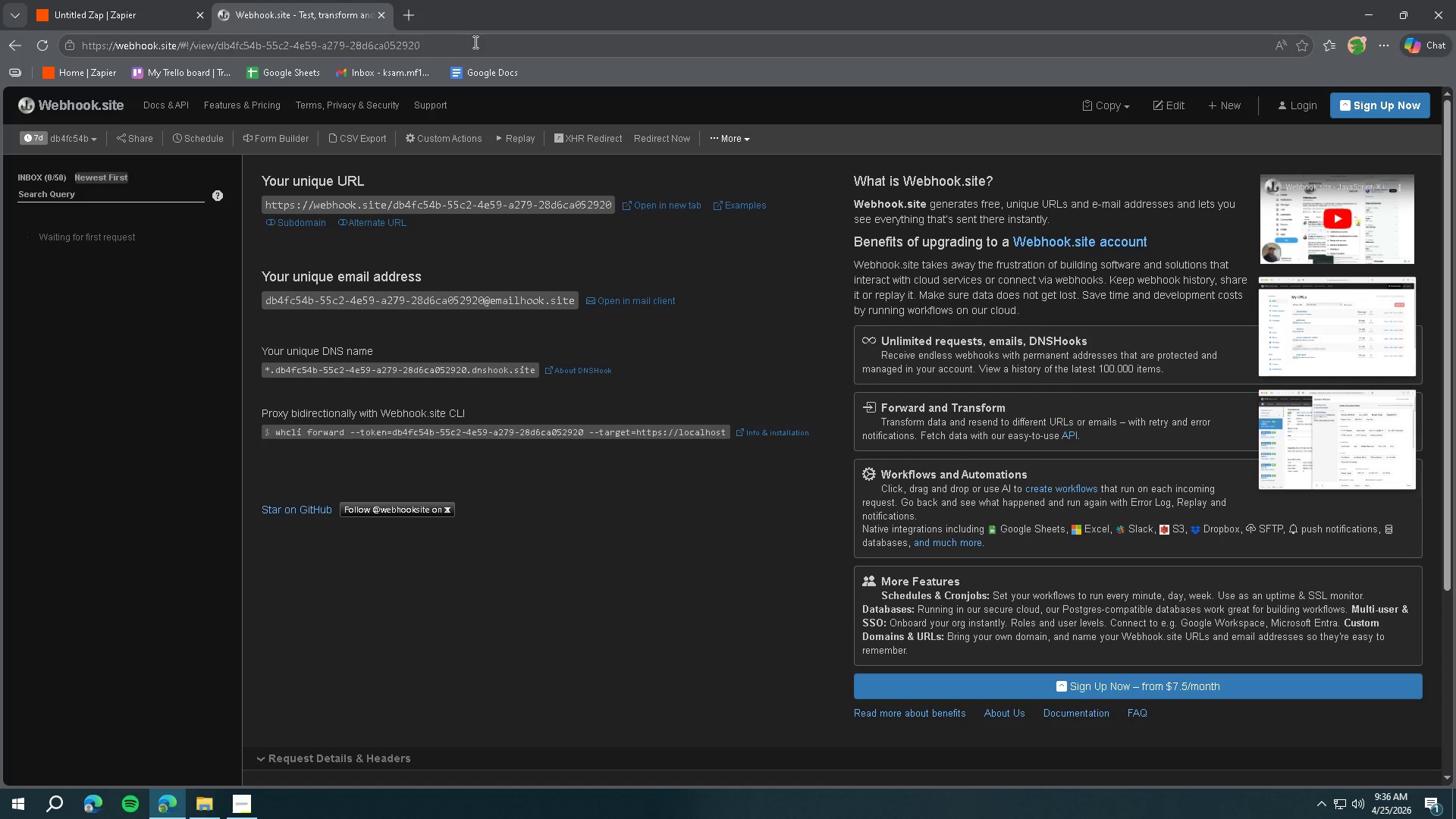 
left_click([93, 98])
 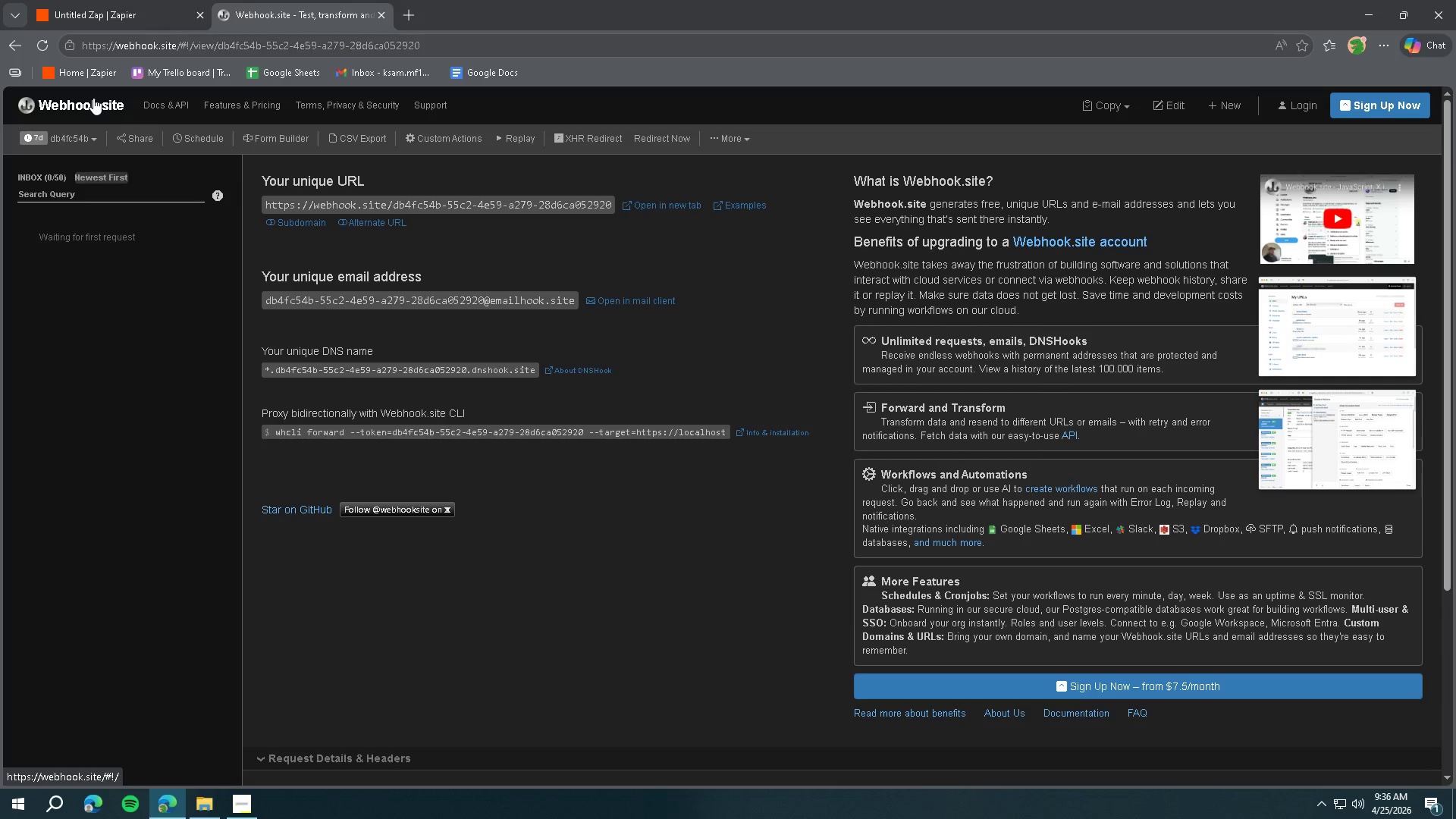 
left_click([89, 103])
 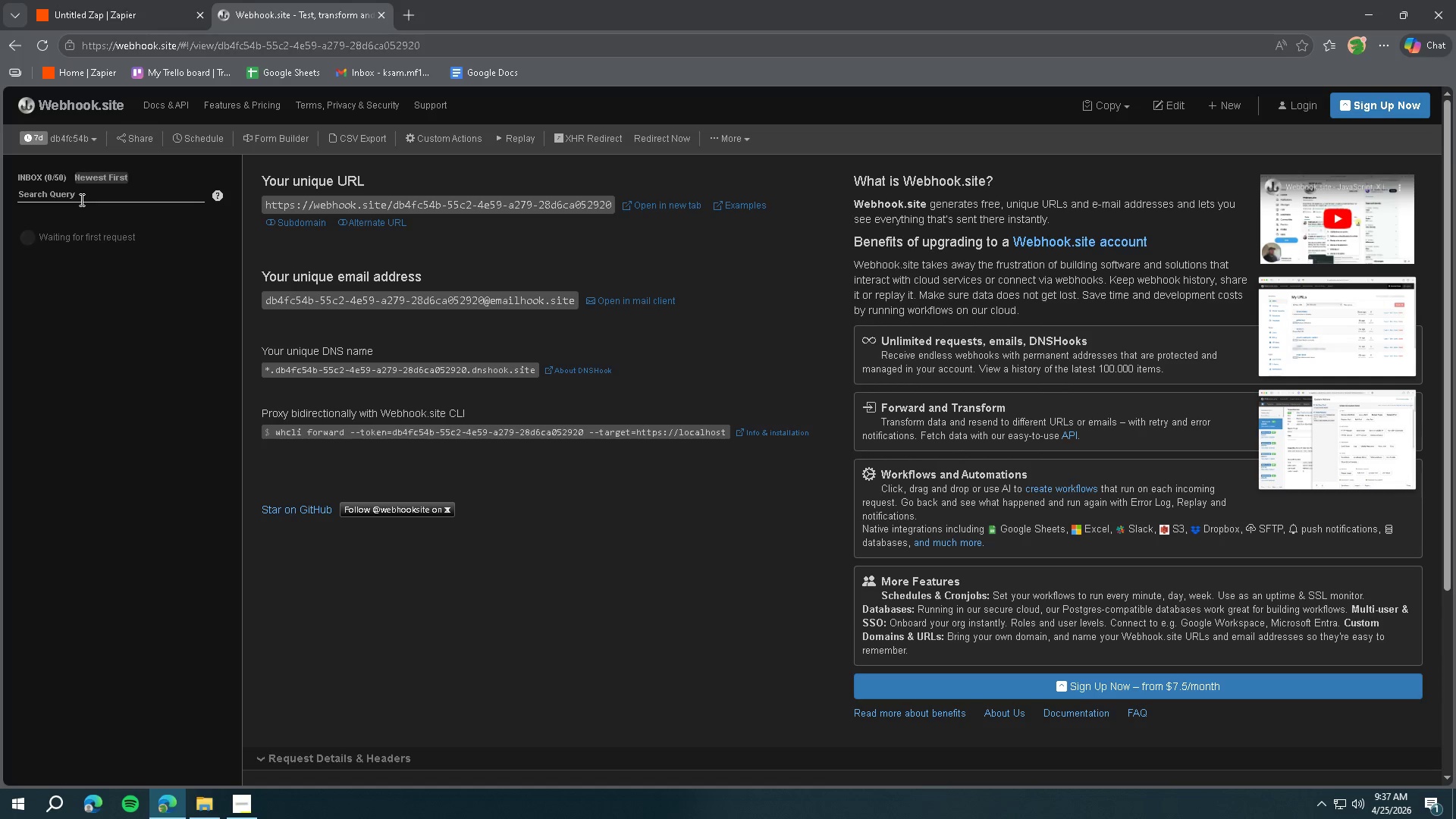 
wait(66.11)
 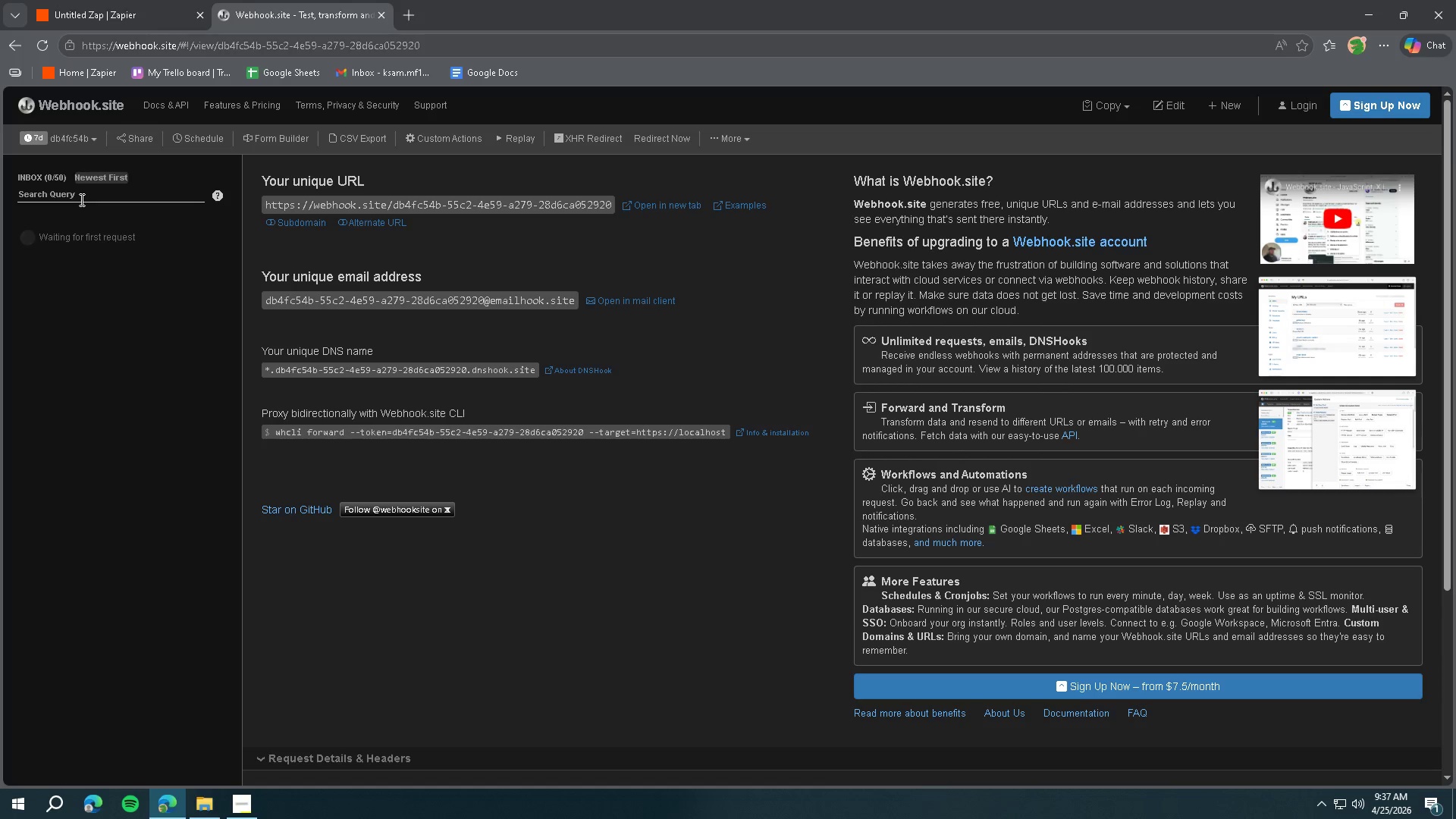 
left_click([89, 0])
 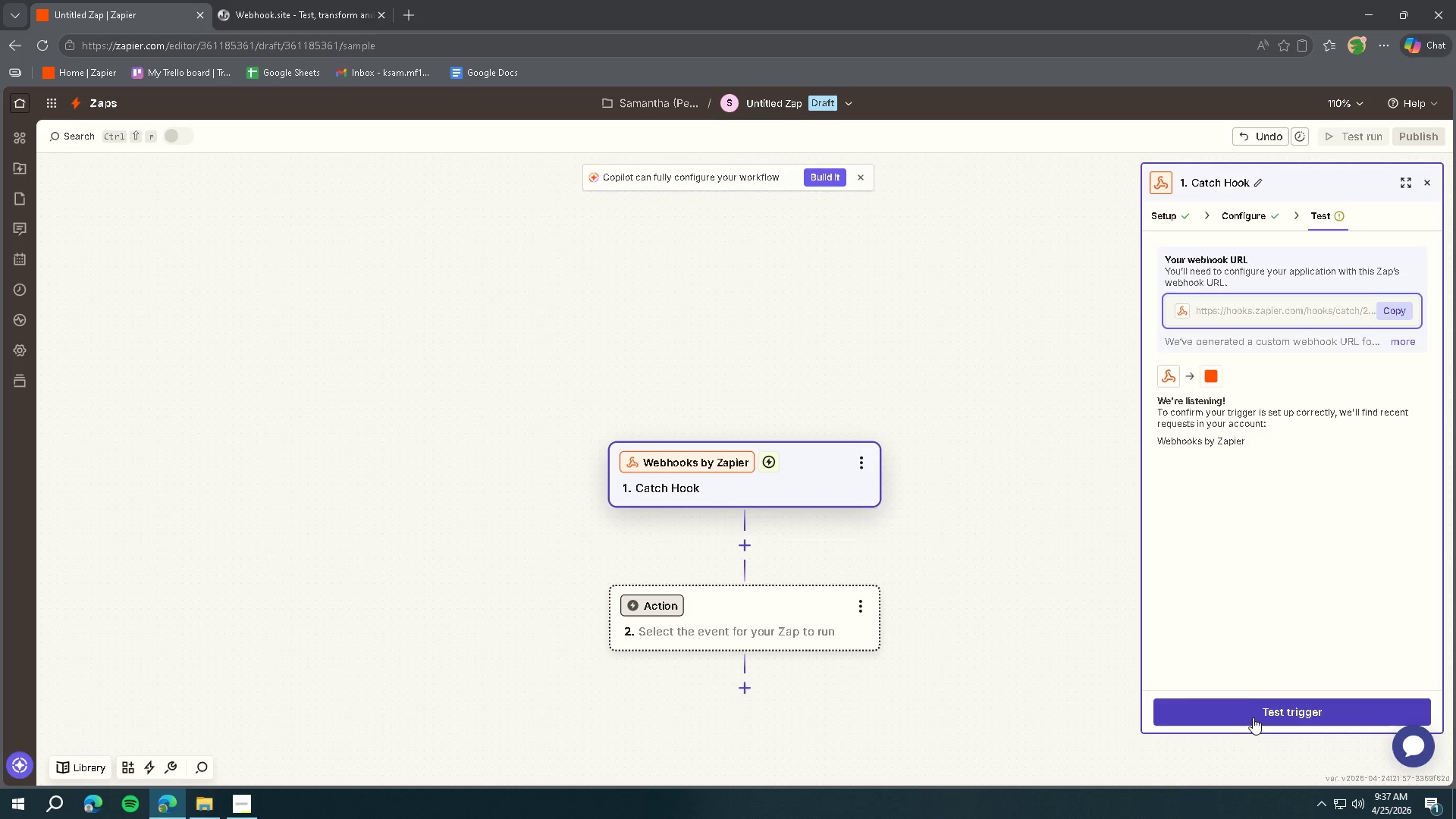 
left_click([1253, 714])
 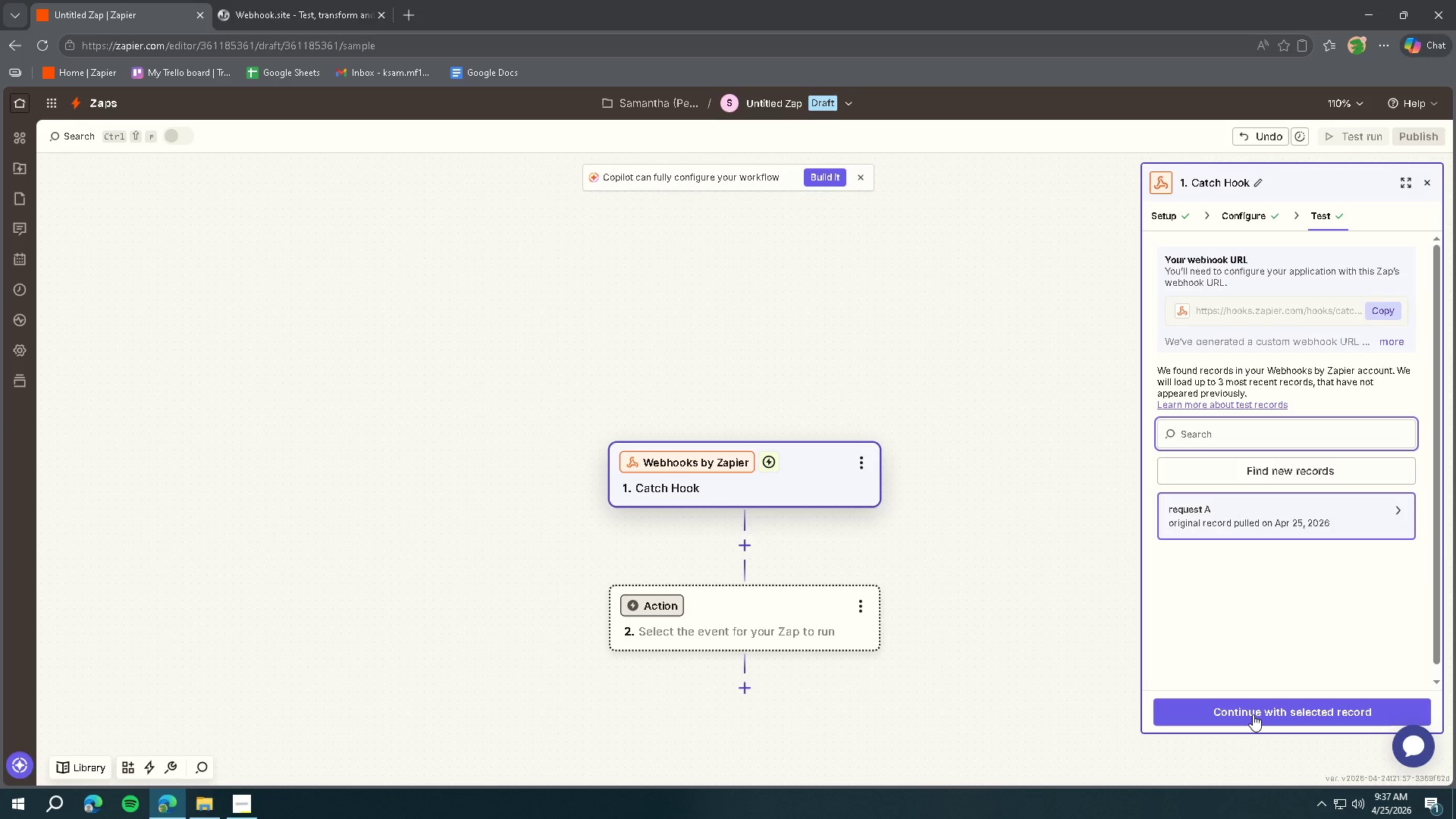 
left_click([1397, 506])
 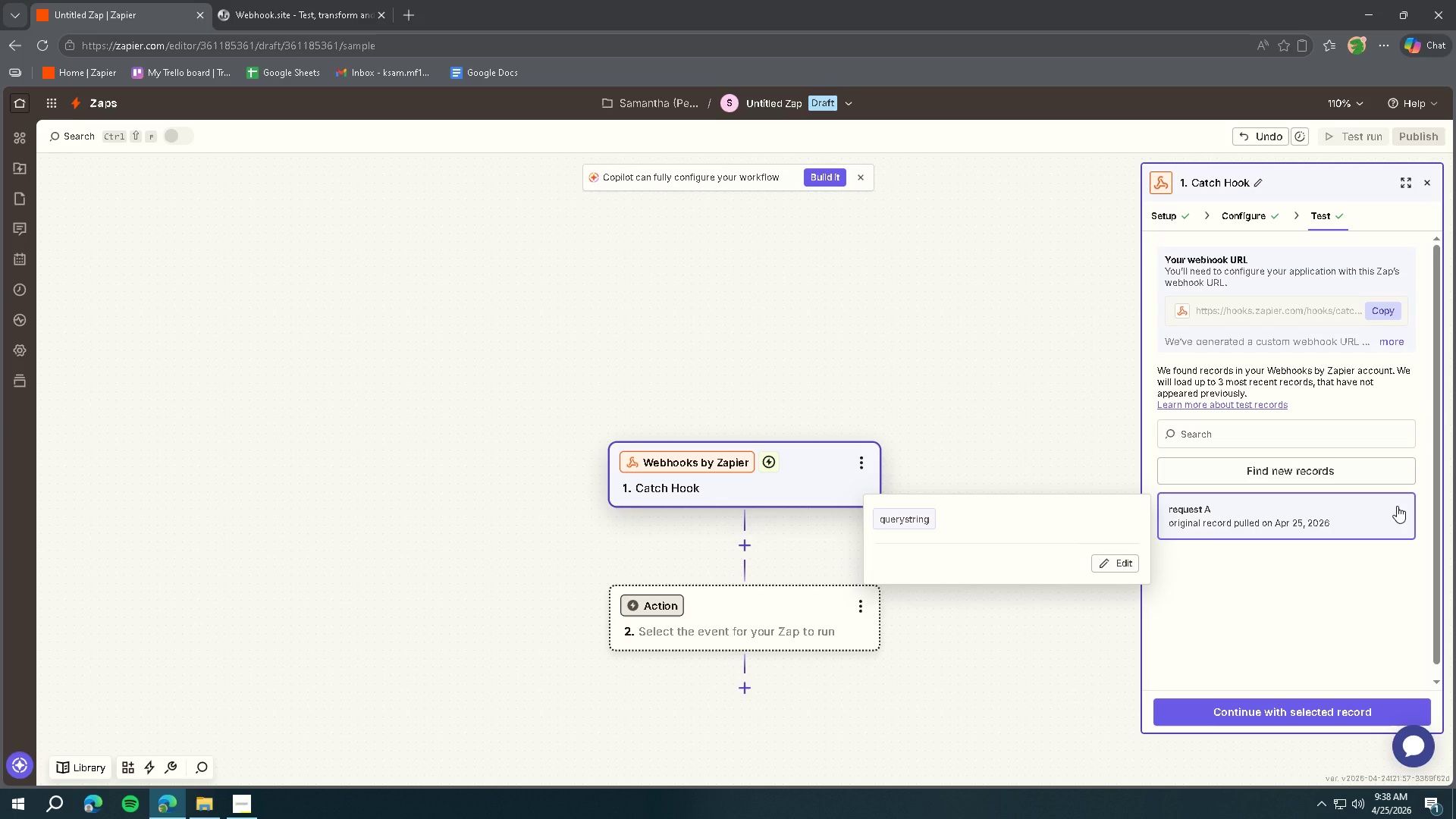 
left_click([1397, 506])
 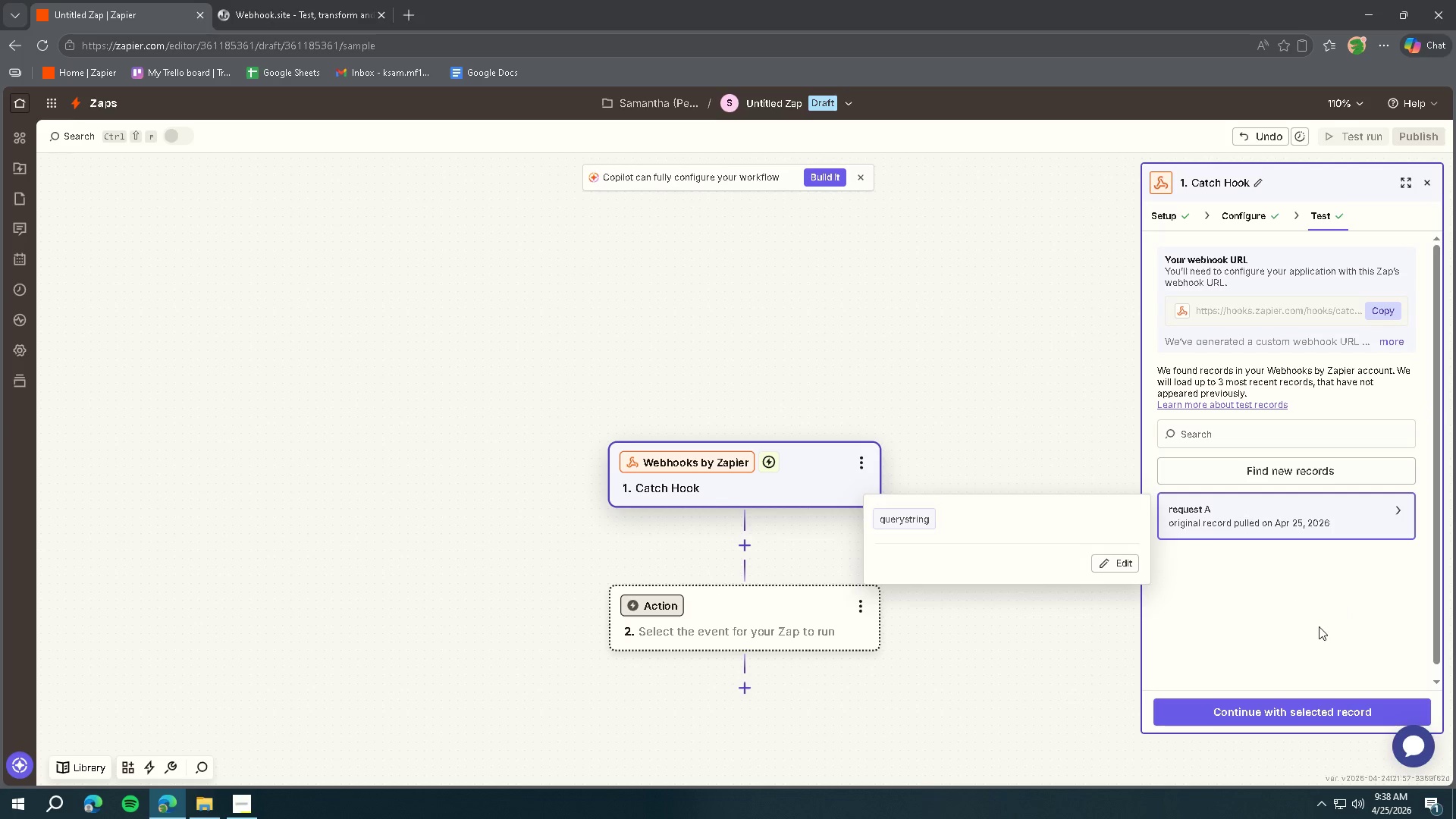 
double_click([1316, 628])
 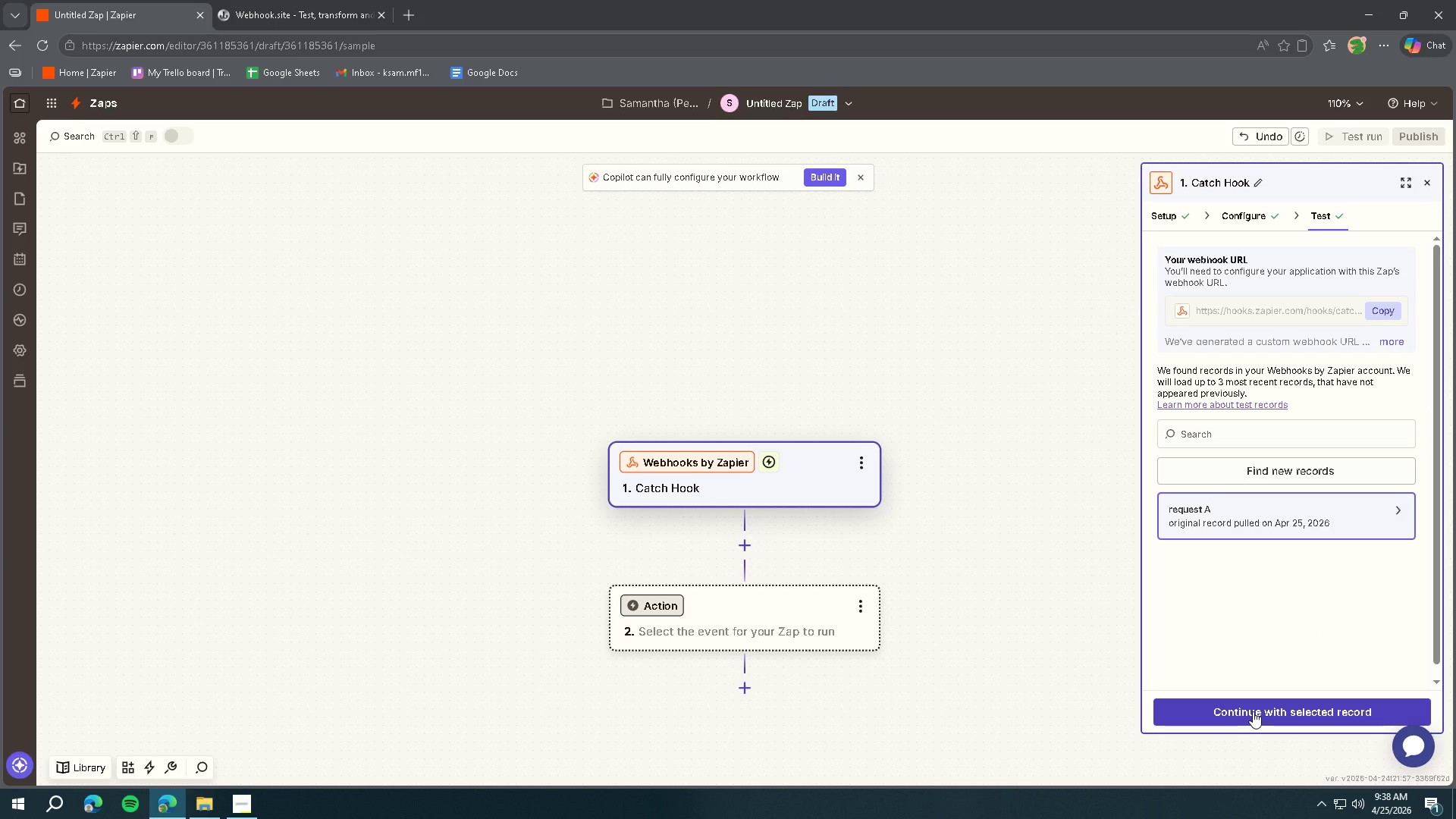 
left_click([1253, 711])
 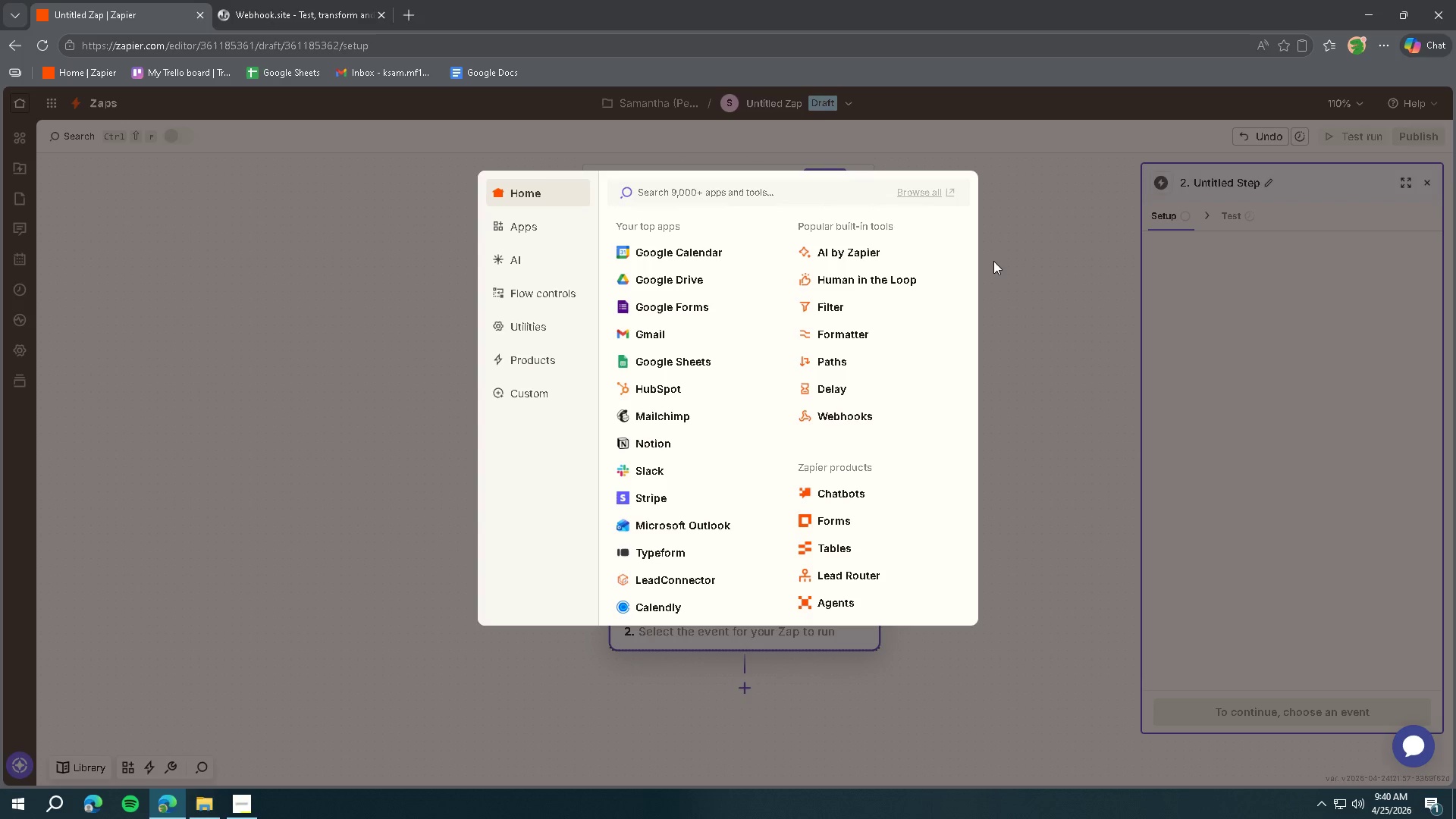 
wait(148.23)
 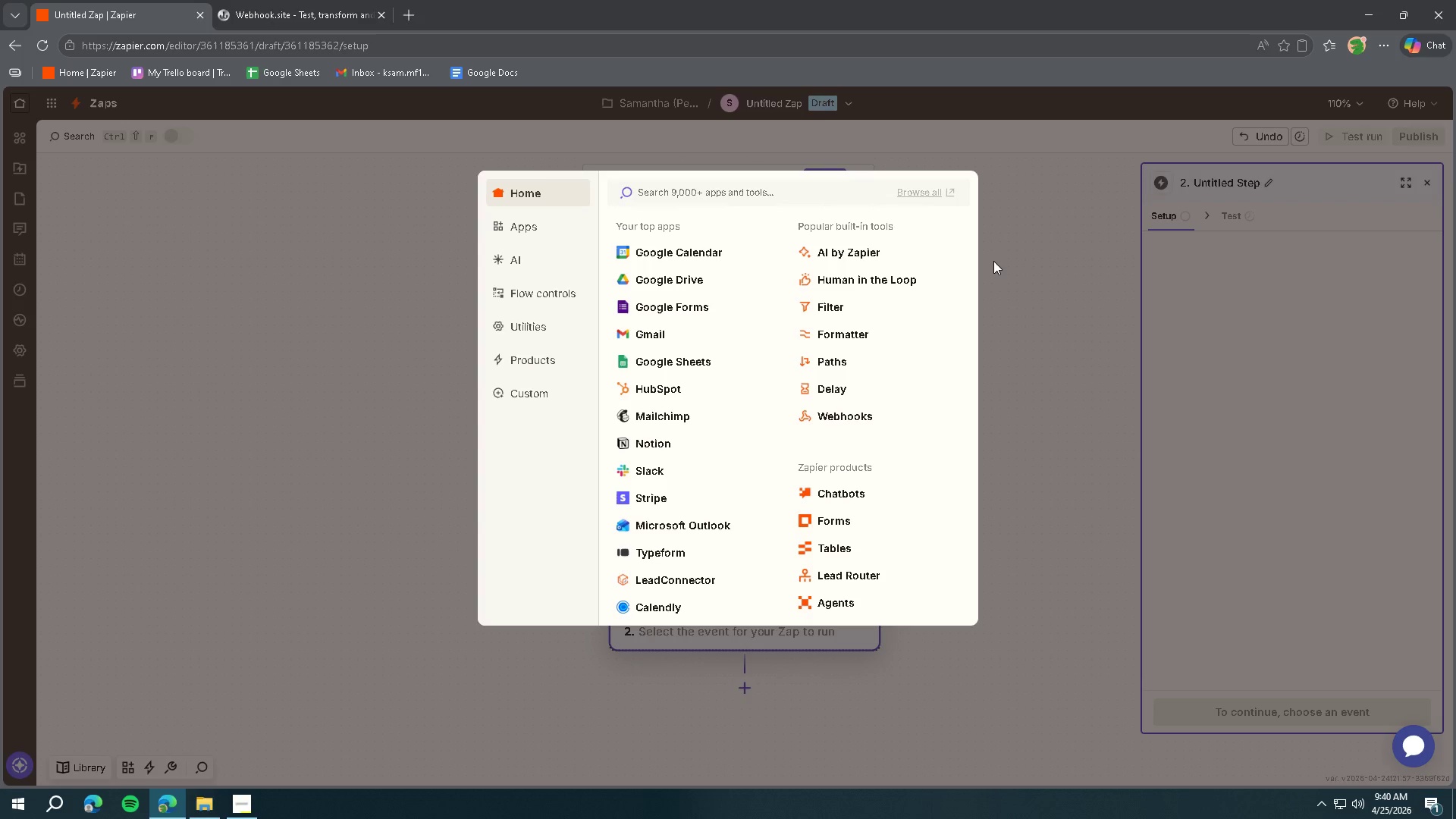 
left_click([1037, 295])
 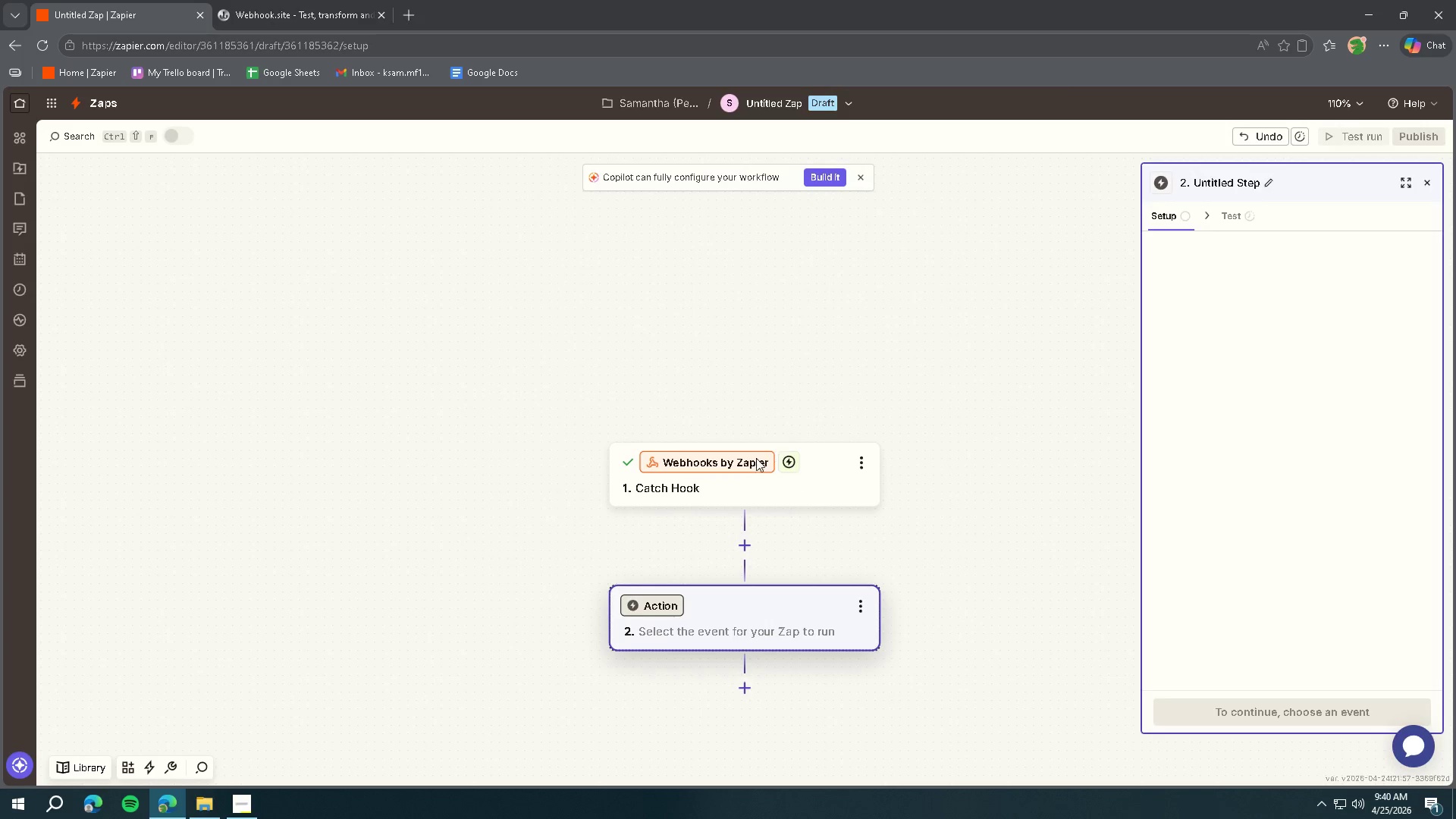 
left_click([801, 479])
 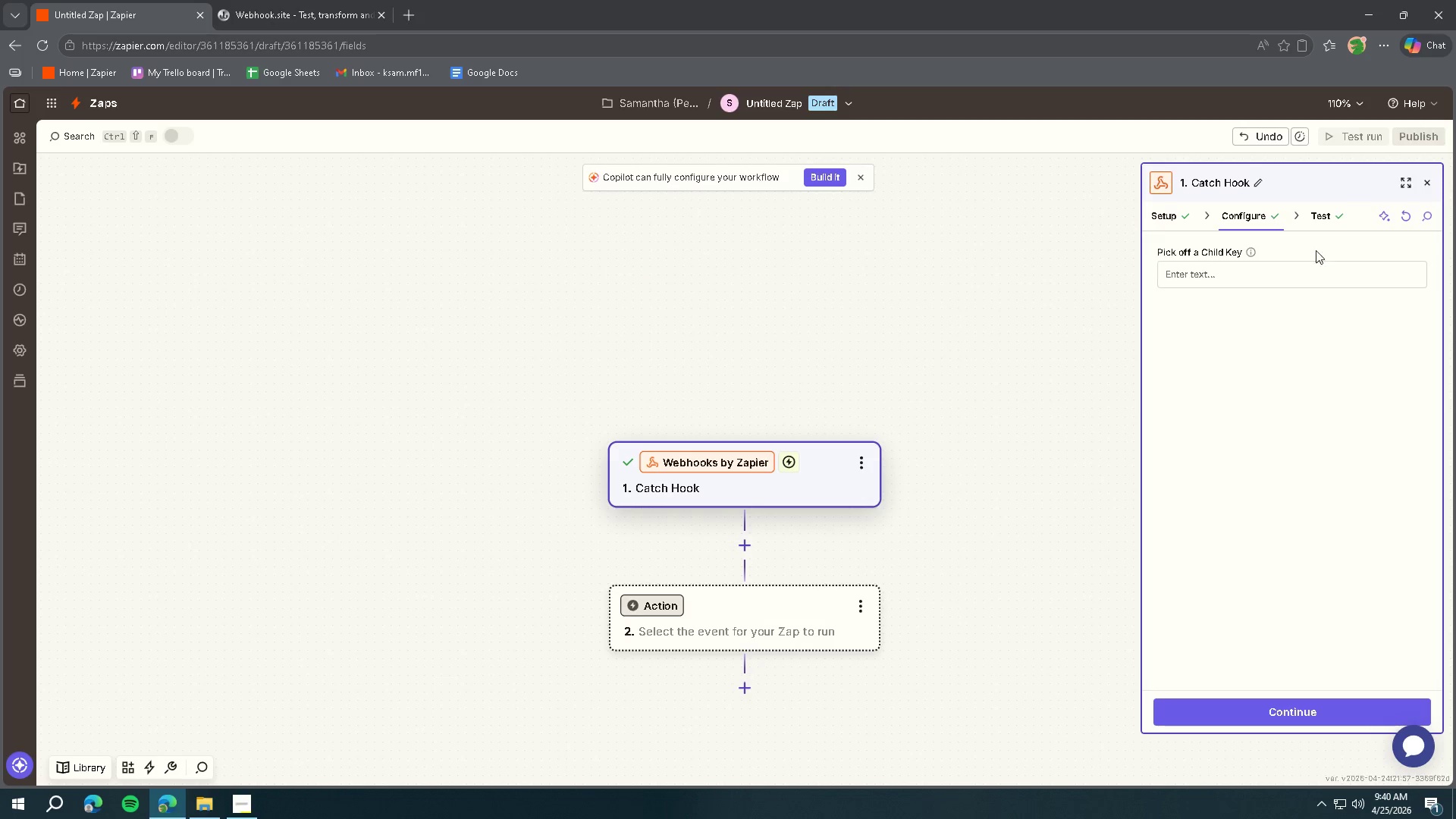 
left_click([1323, 228])
 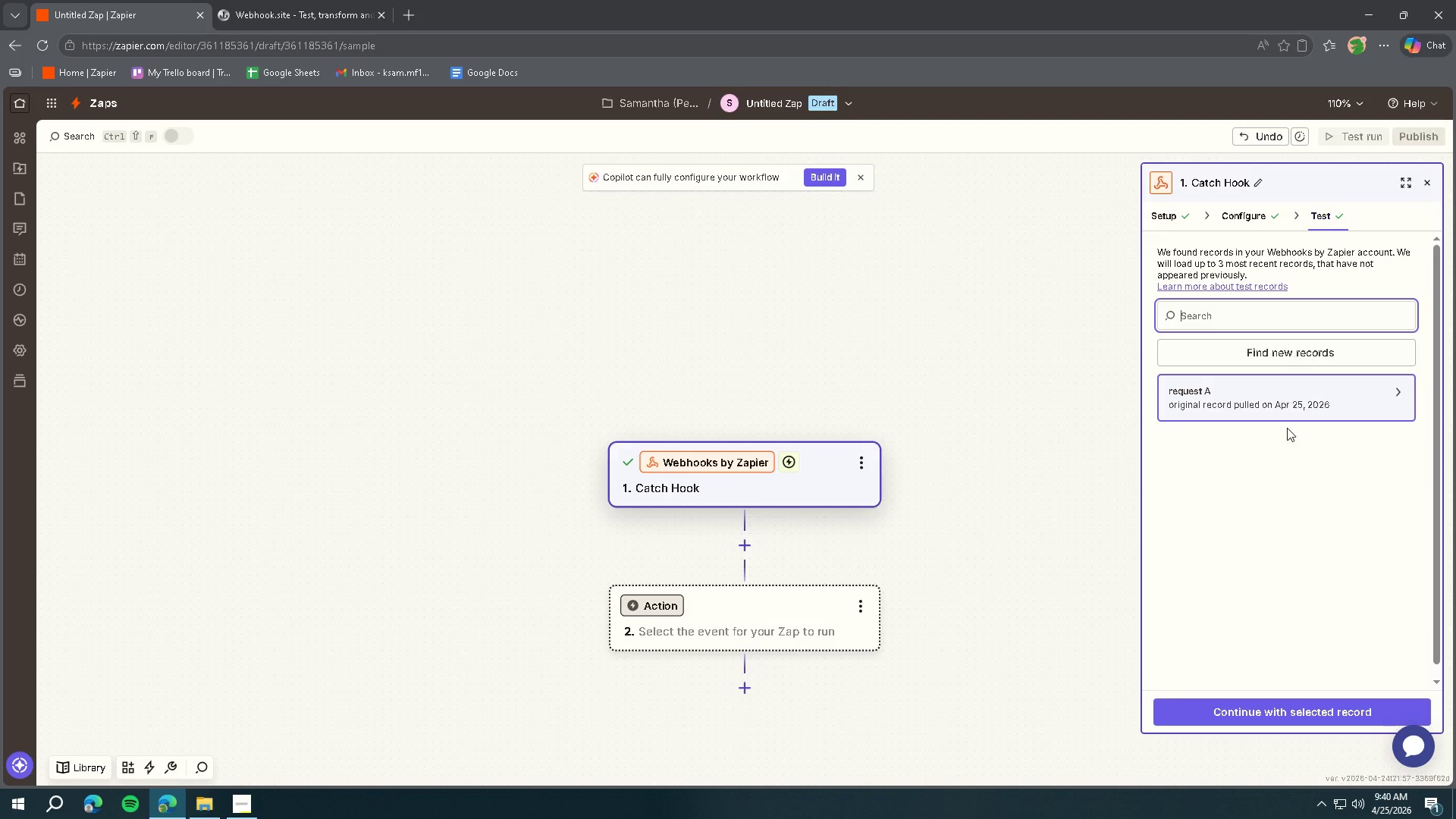 
left_click([1293, 409])
 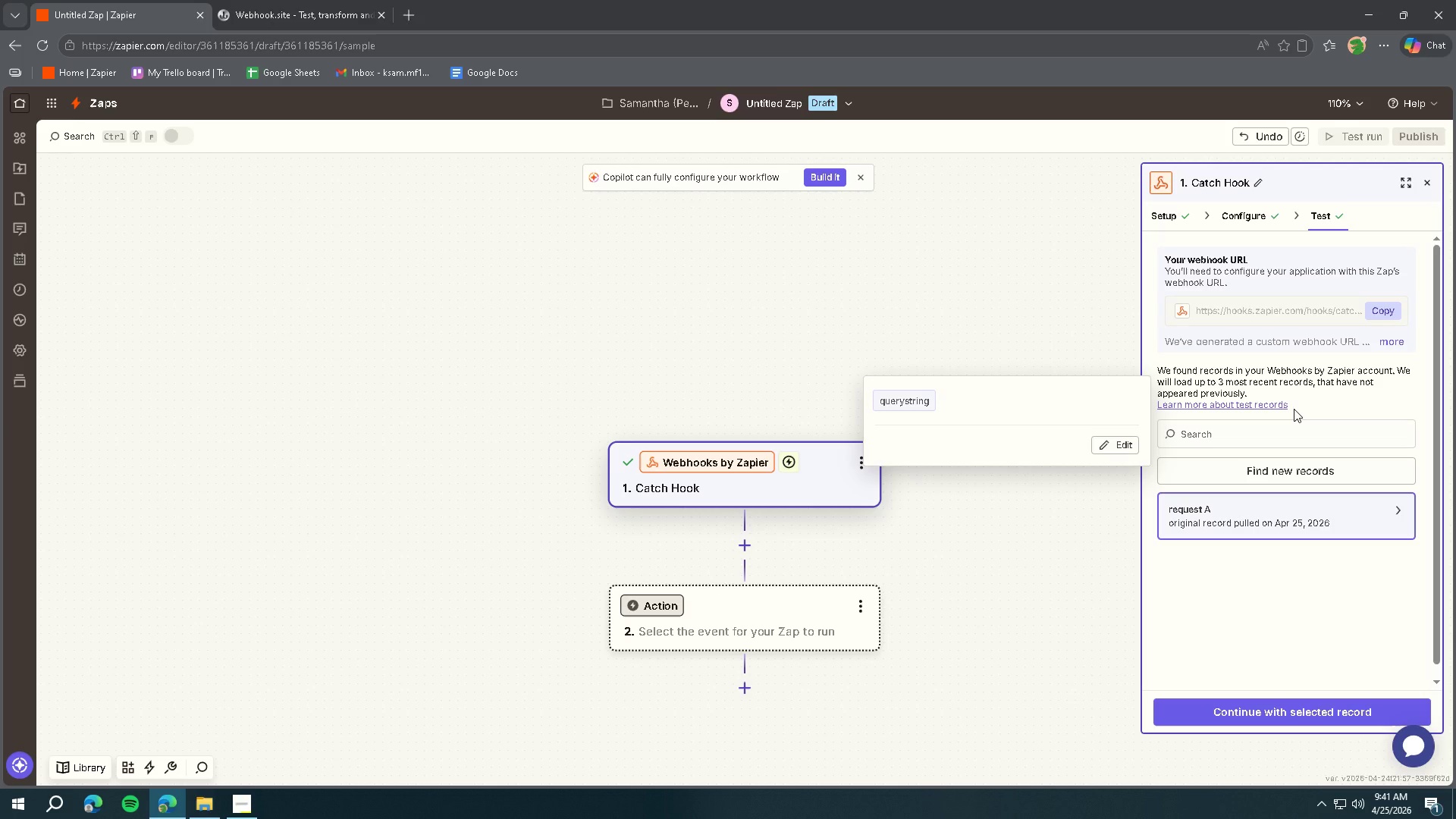 
wait(51.19)
 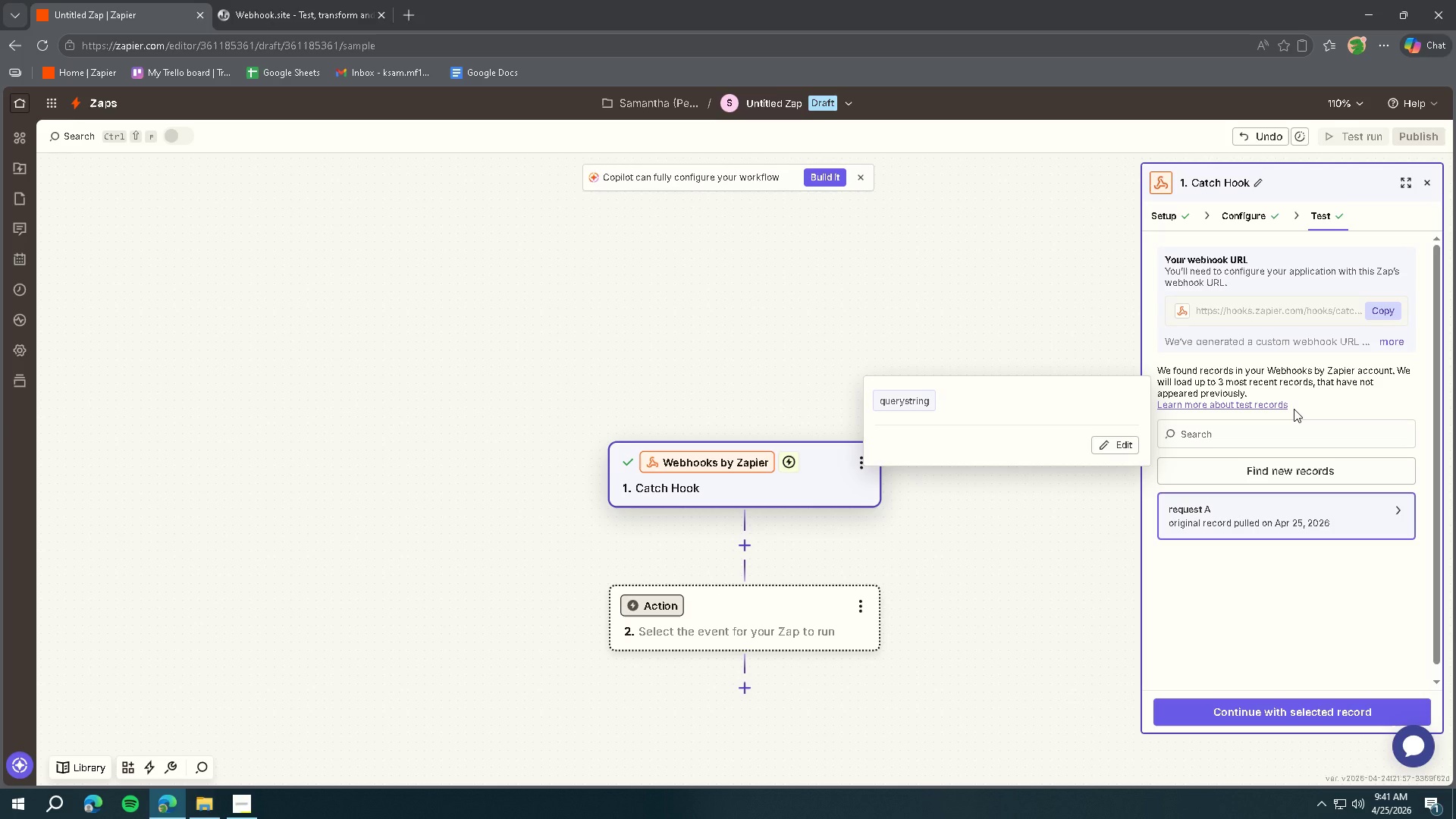 
left_click([411, 19])
 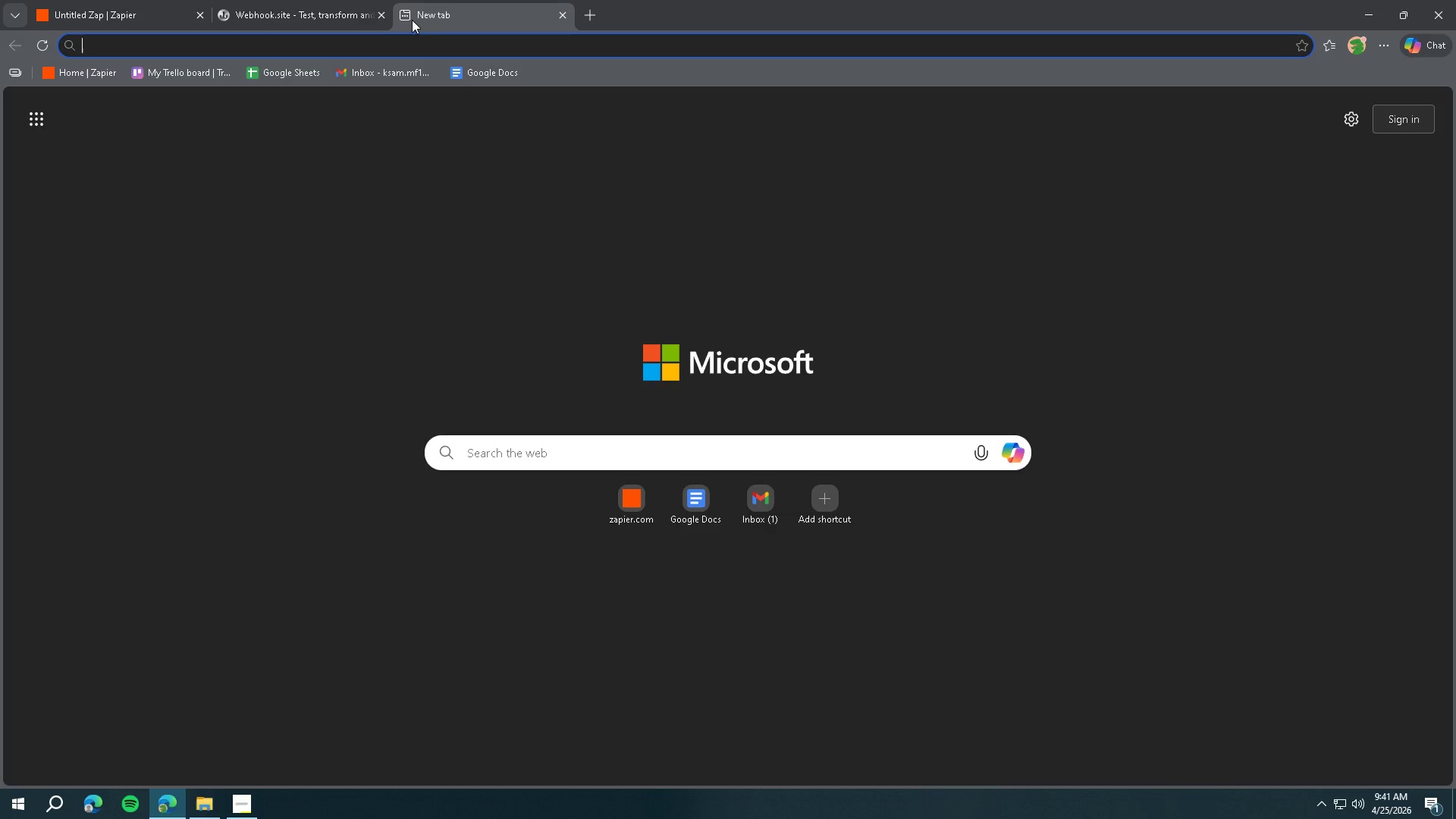 
type(ht)
 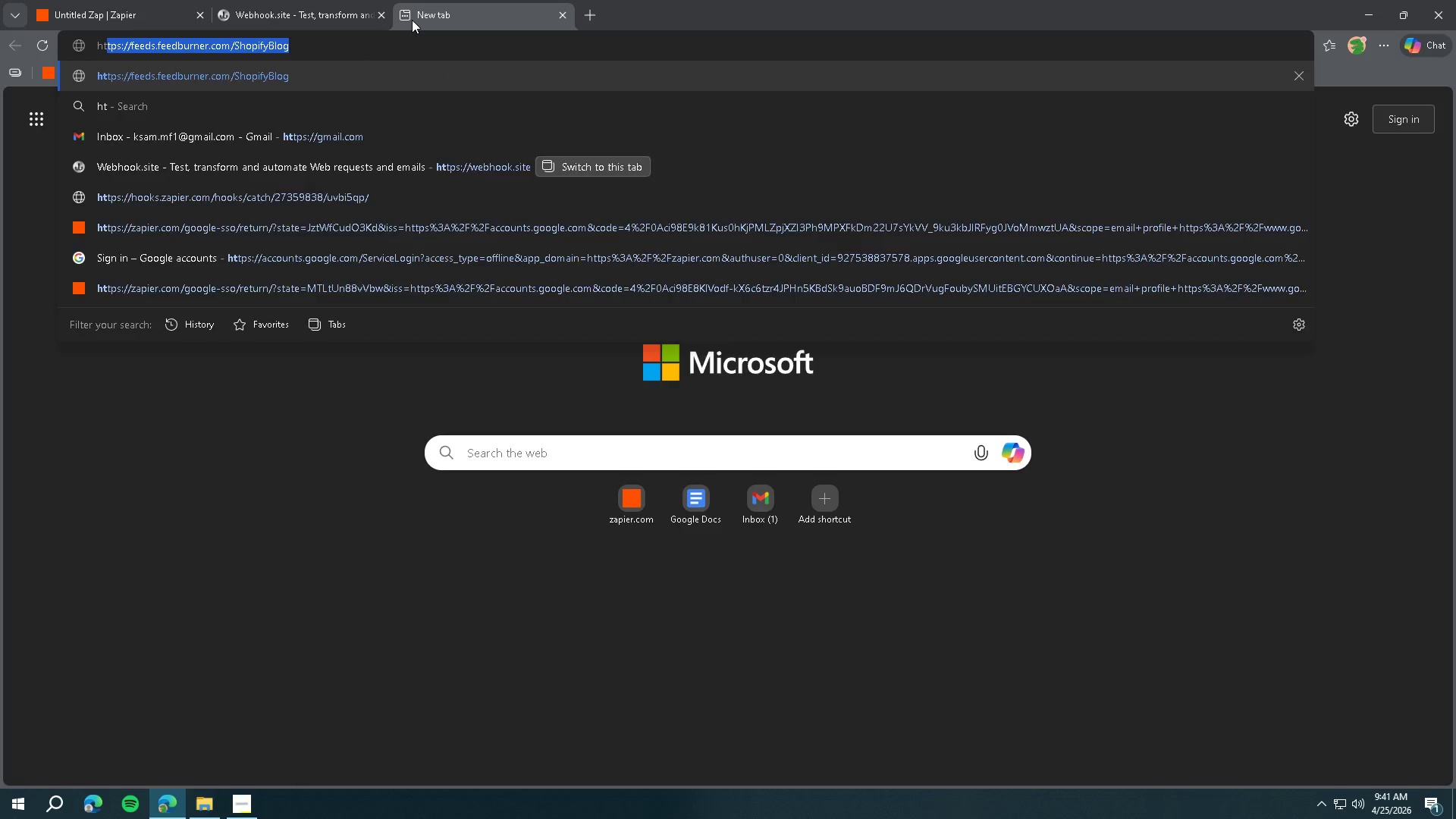 
key(ArrowRight)
 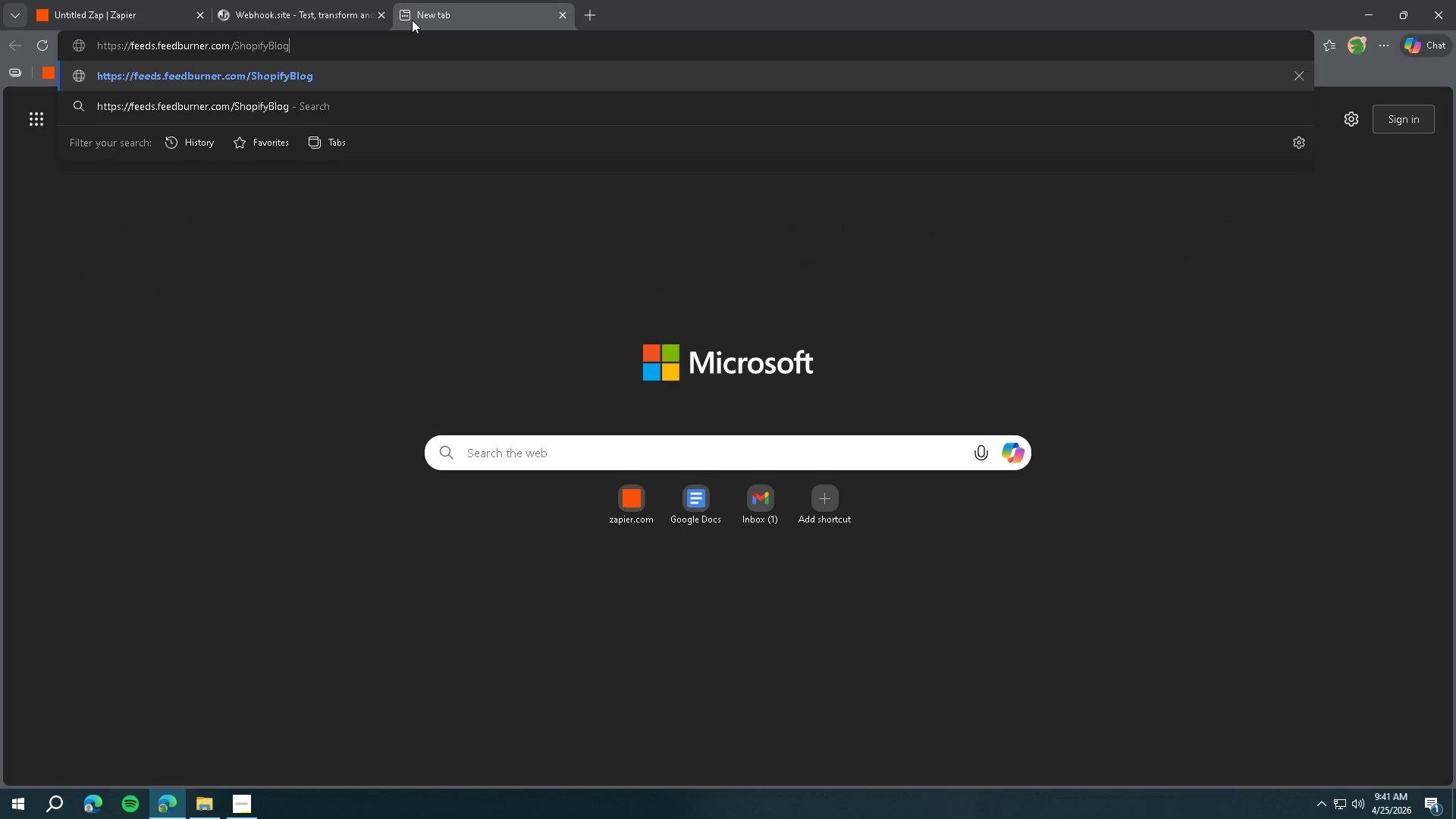 
key(Control+Backspace)
 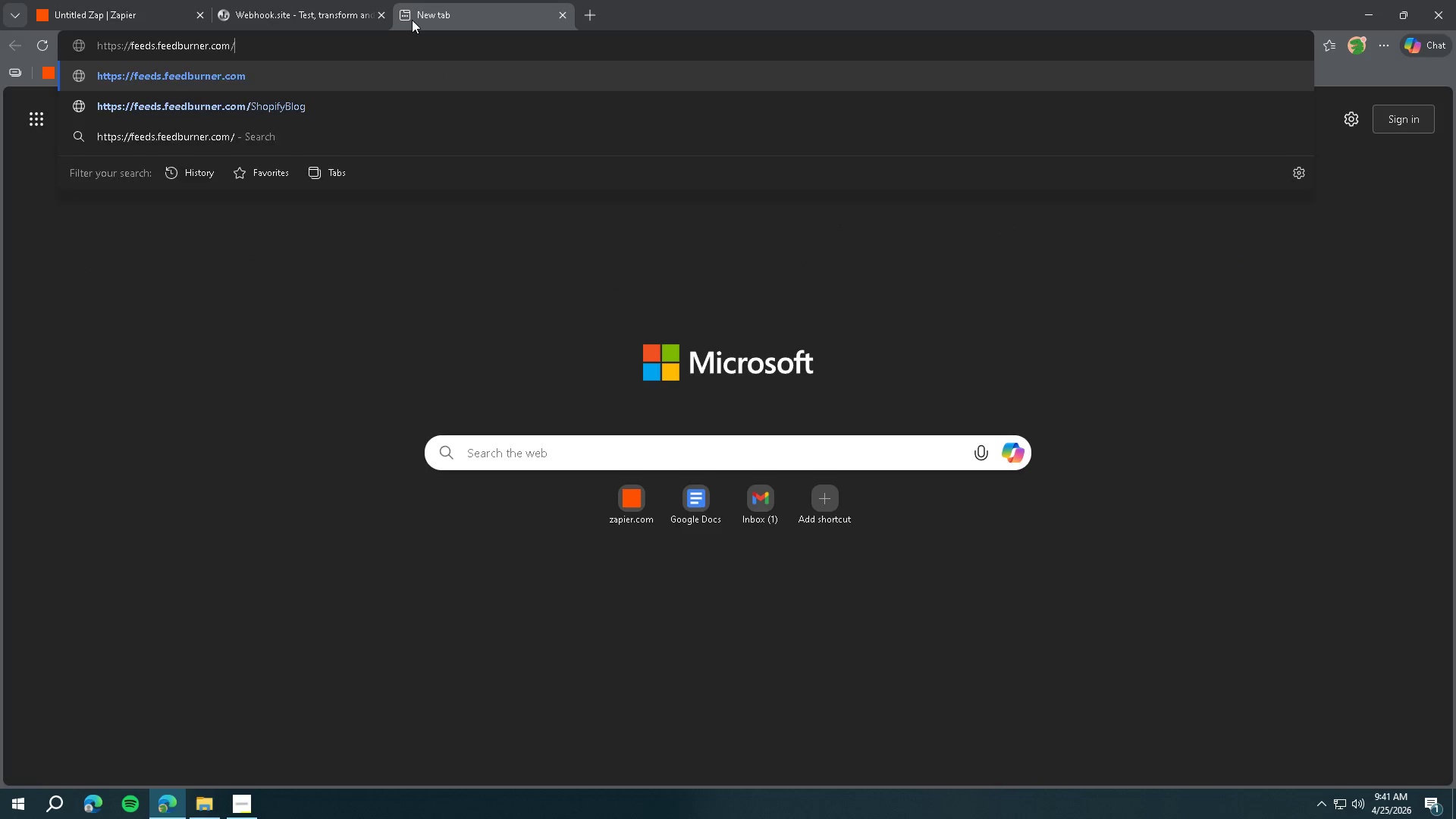 
key(Control+Backspace)
 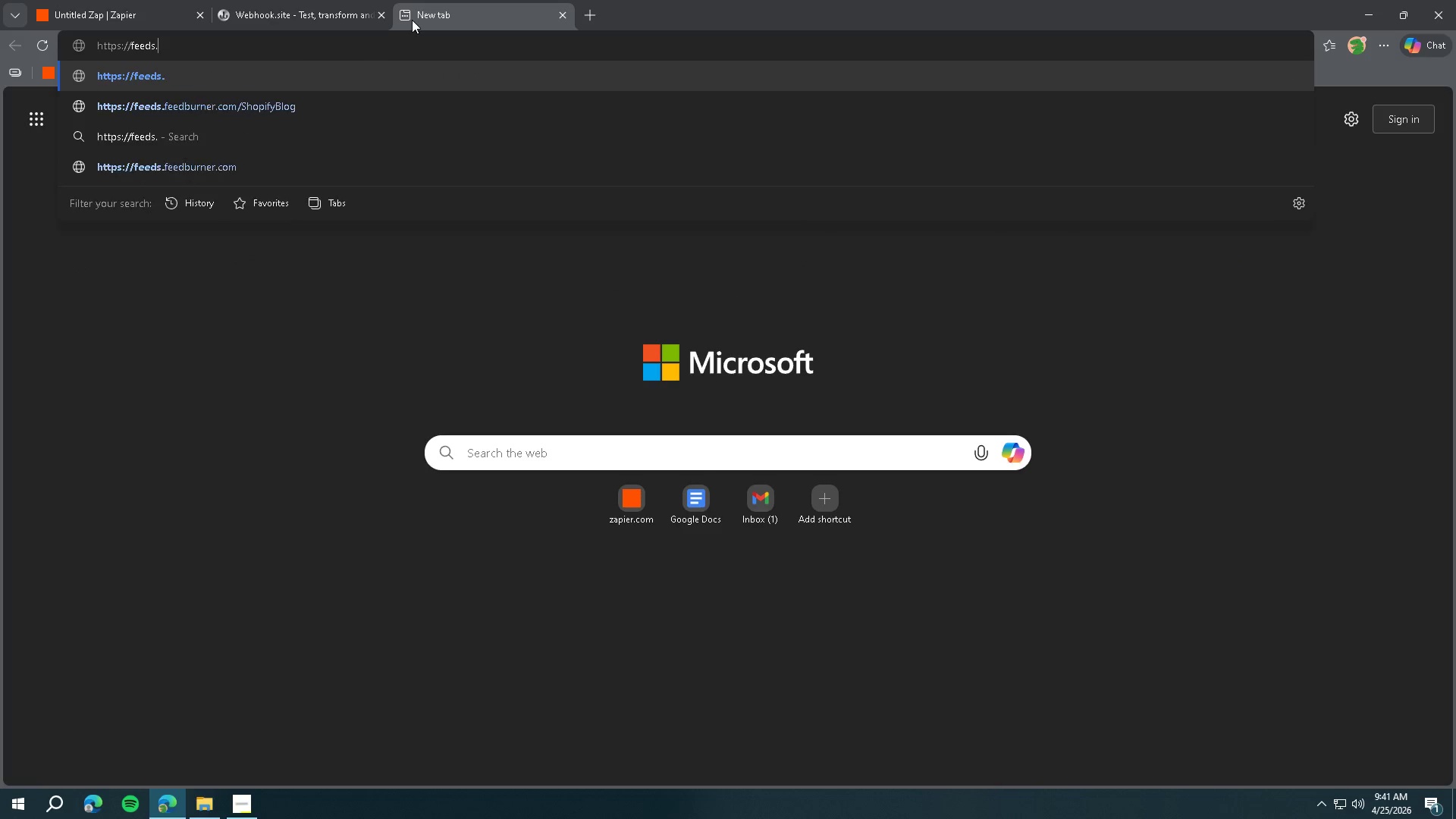 
key(Control+Backspace)
 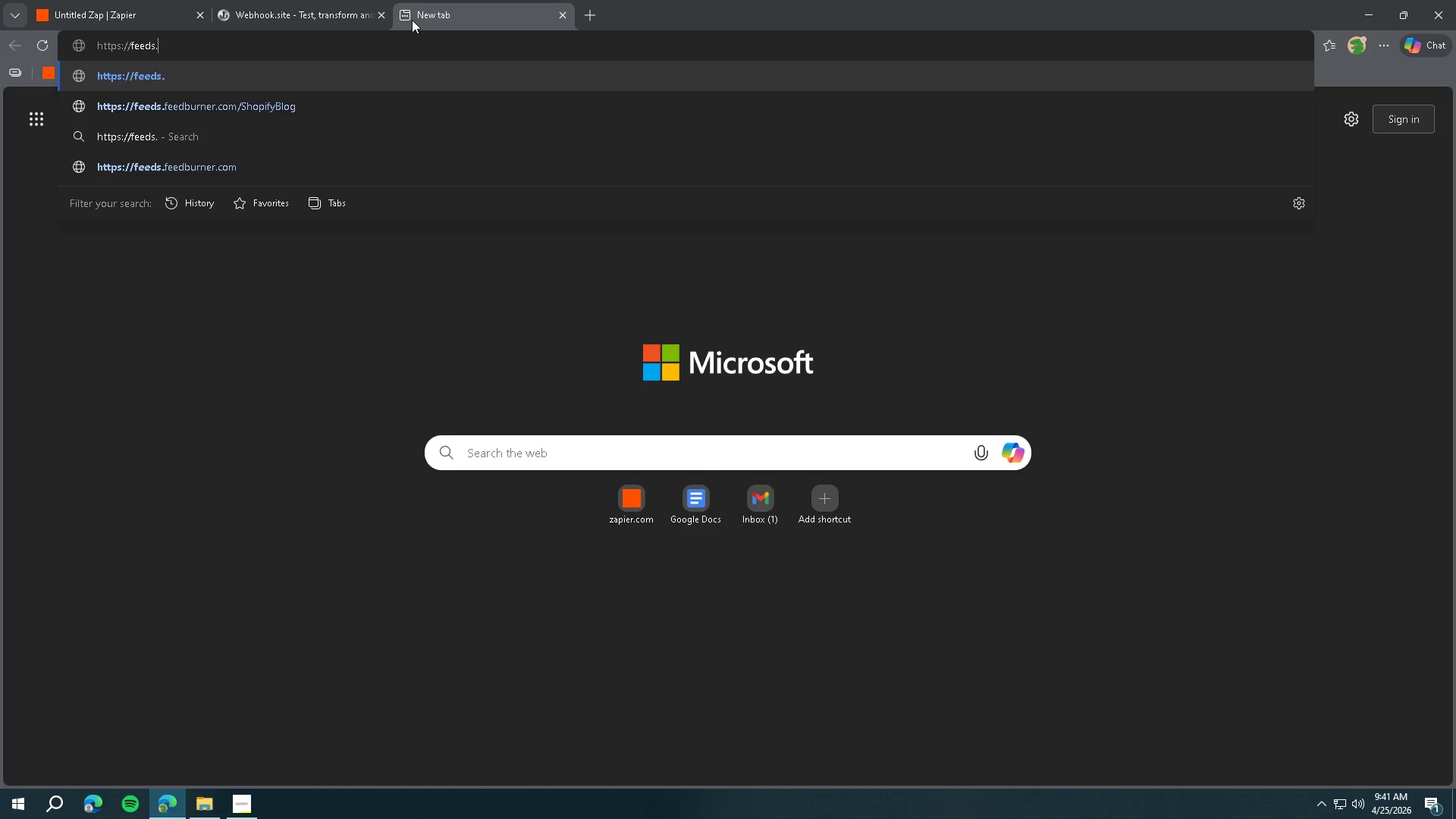 
key(Backspace)
key(Backspace)
key(Backspace)
key(Backspace)
key(Backspace)
key(Backspace)
type(reqbin.com)
 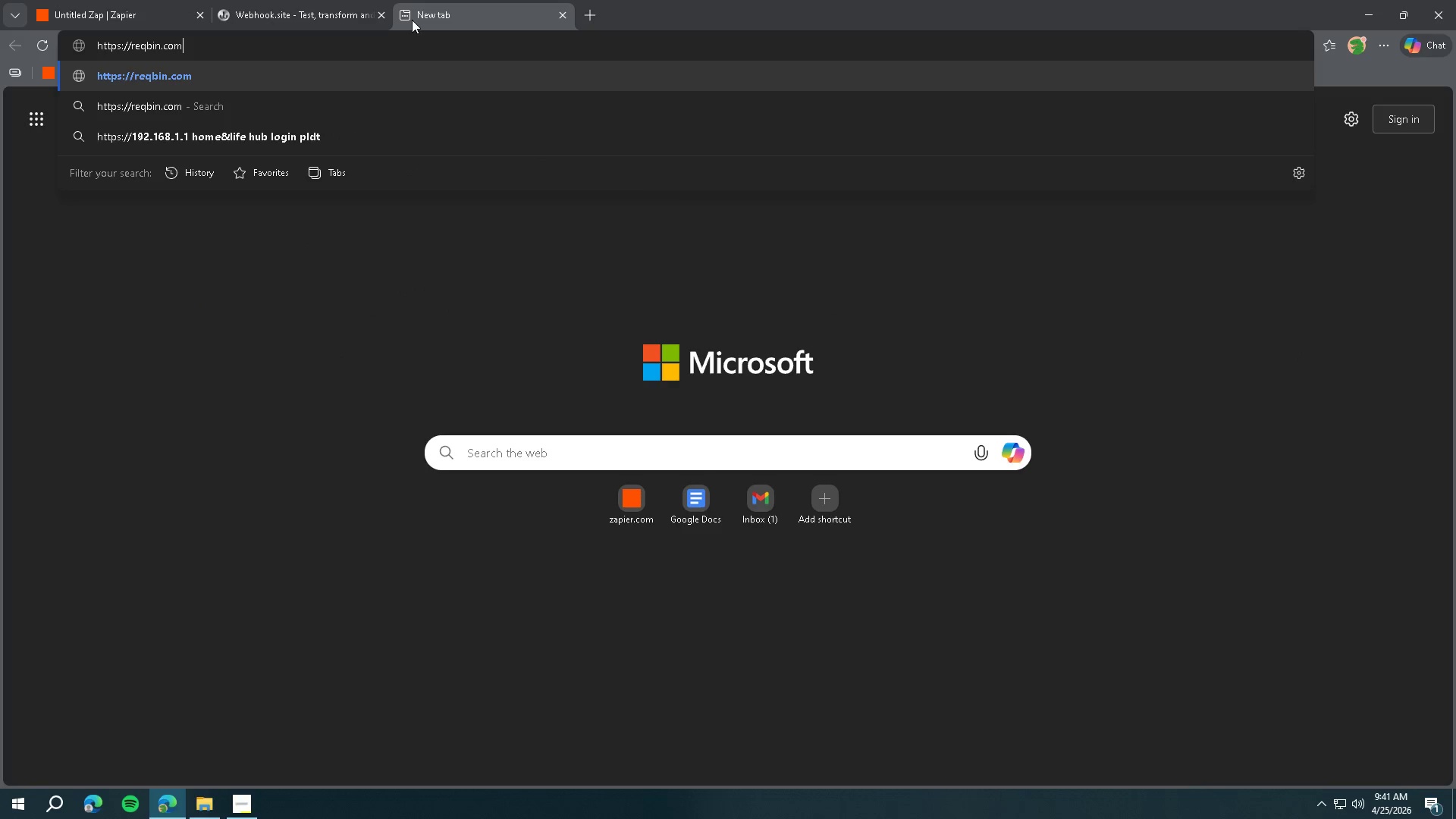 
key(Enter)
 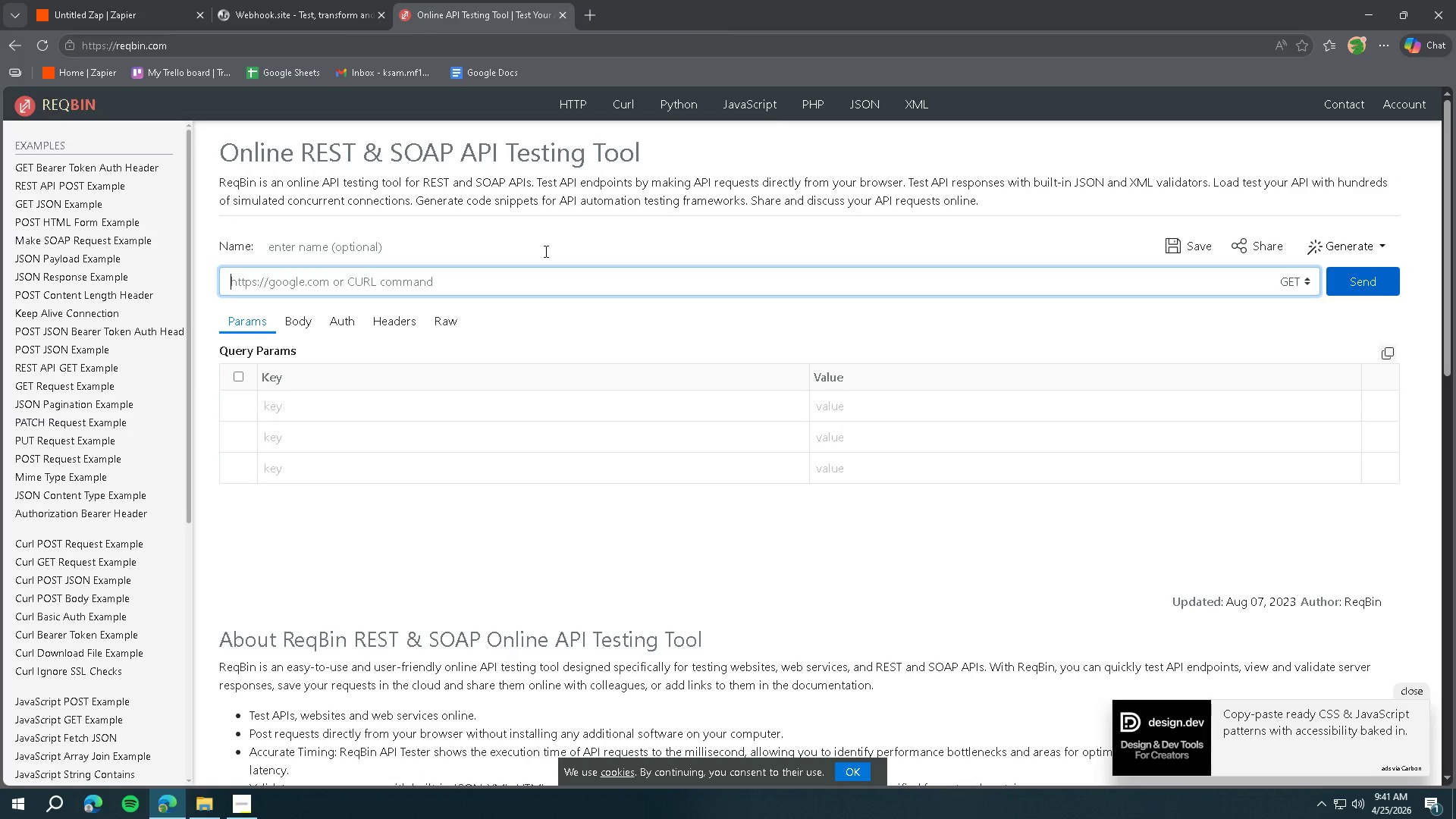 
wait(7.24)
 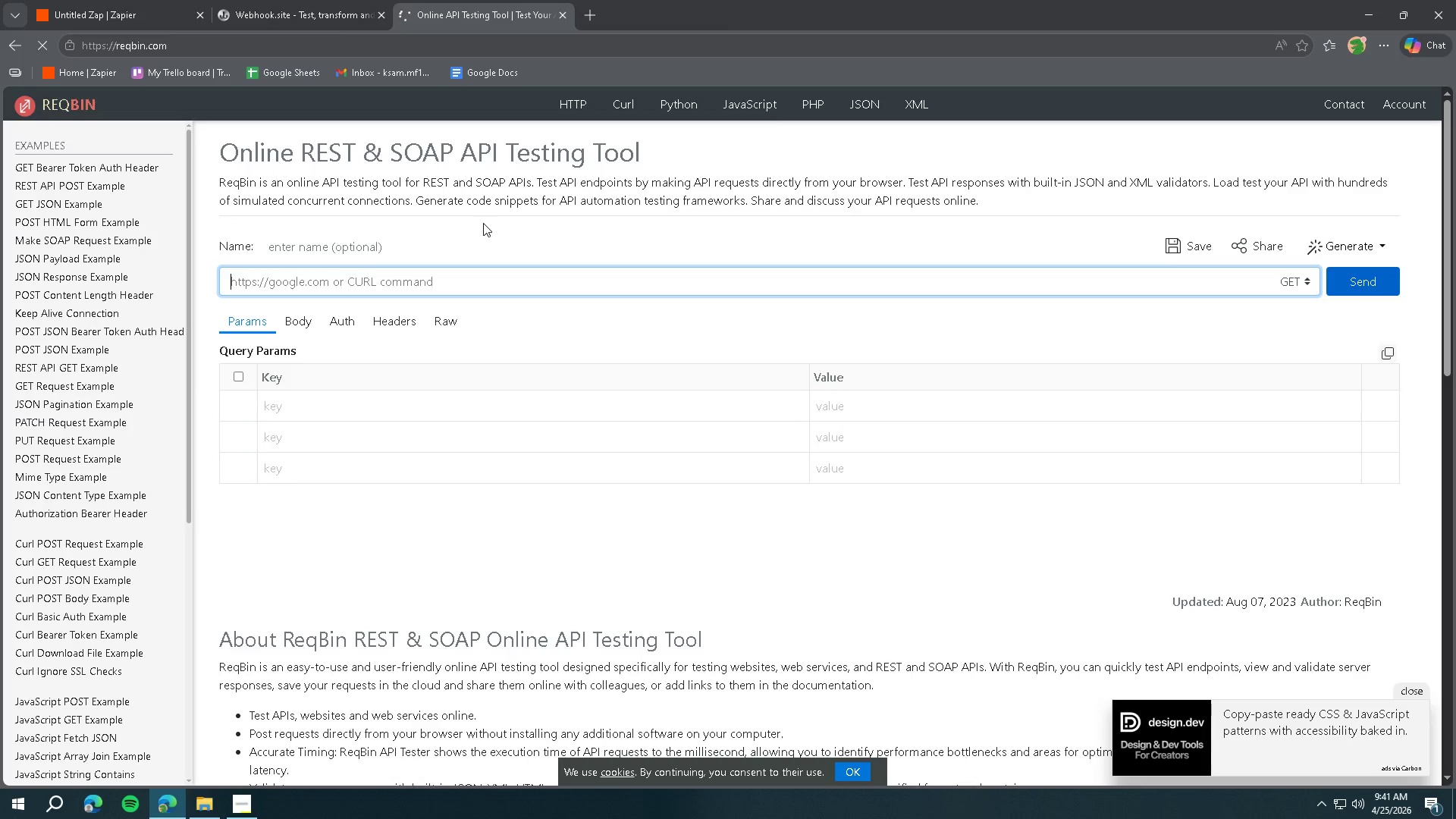 
left_click([123, 11])
 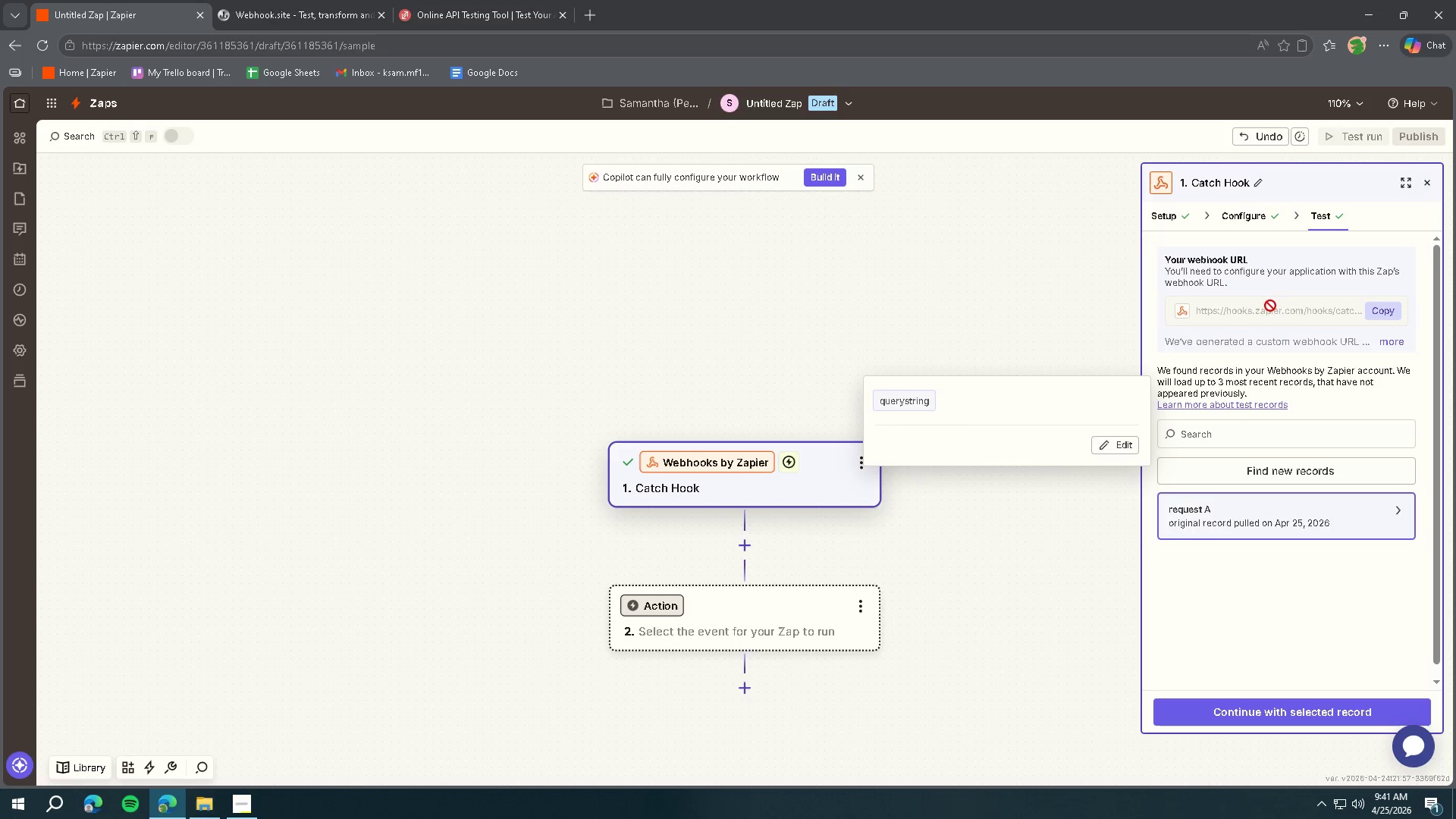 
left_click([1369, 315])
 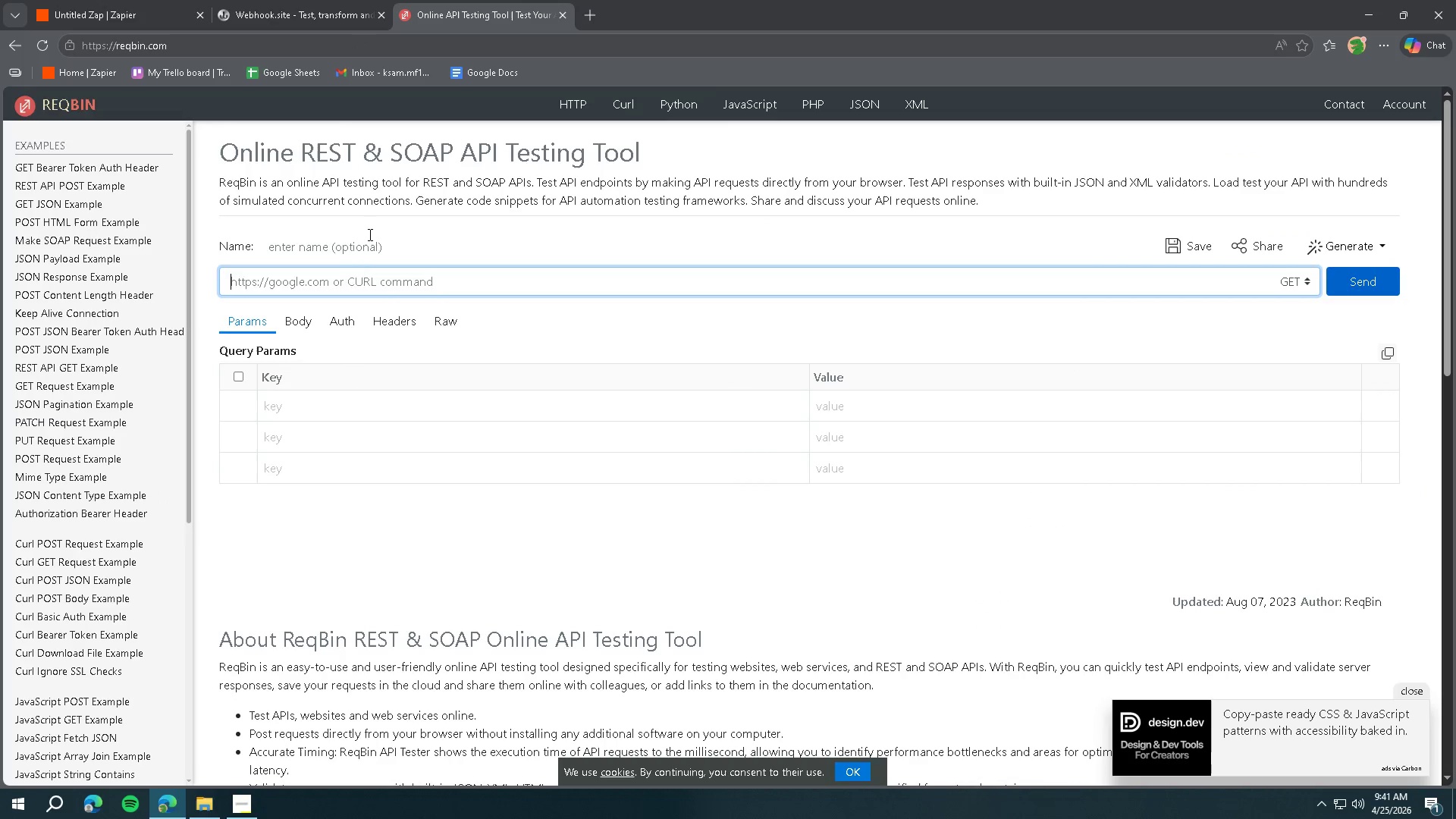 
key(Control+V)
 